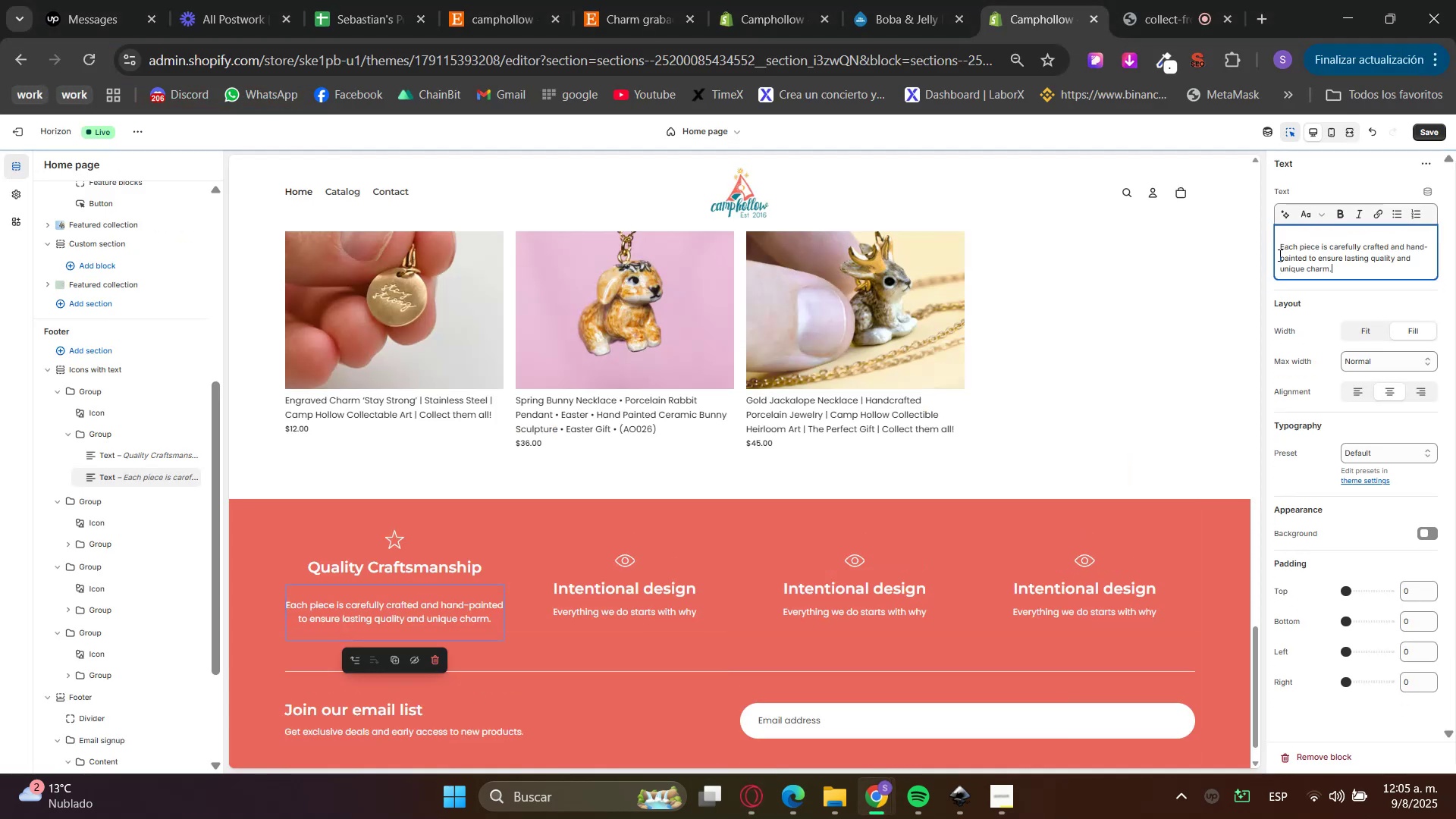 
left_click([1280, 250])
 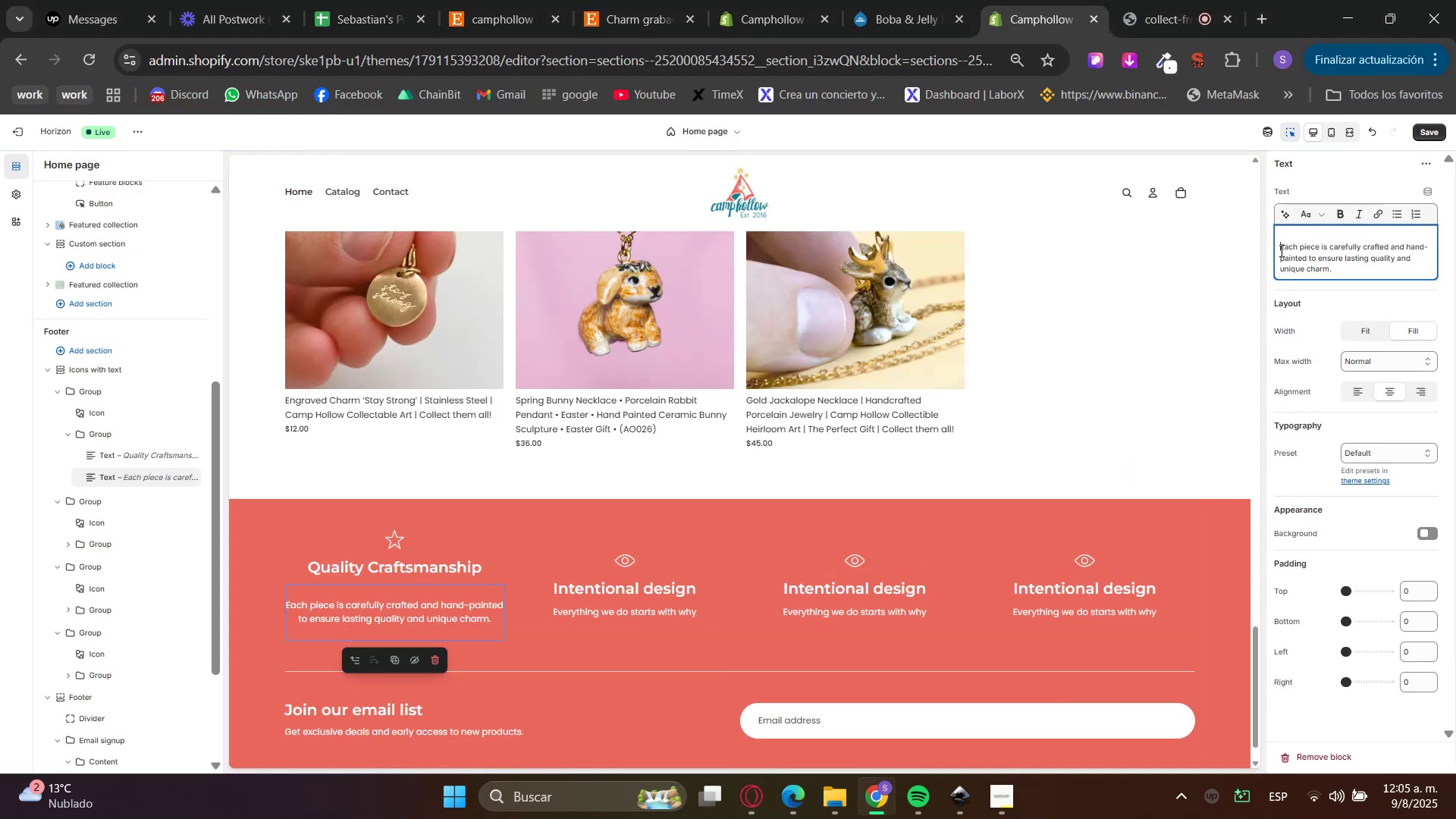 
key(Backspace)
 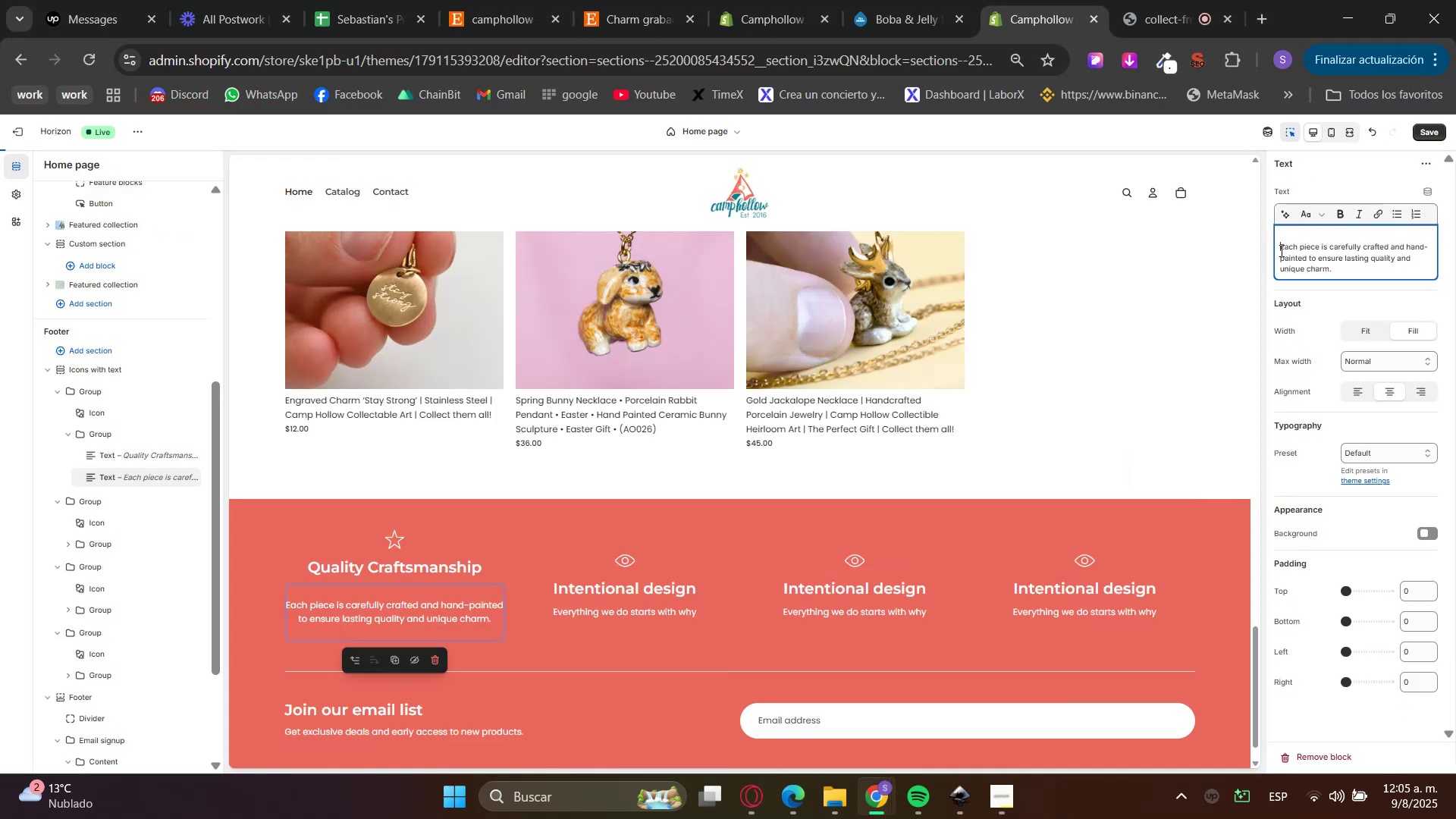 
key(Backspace)
 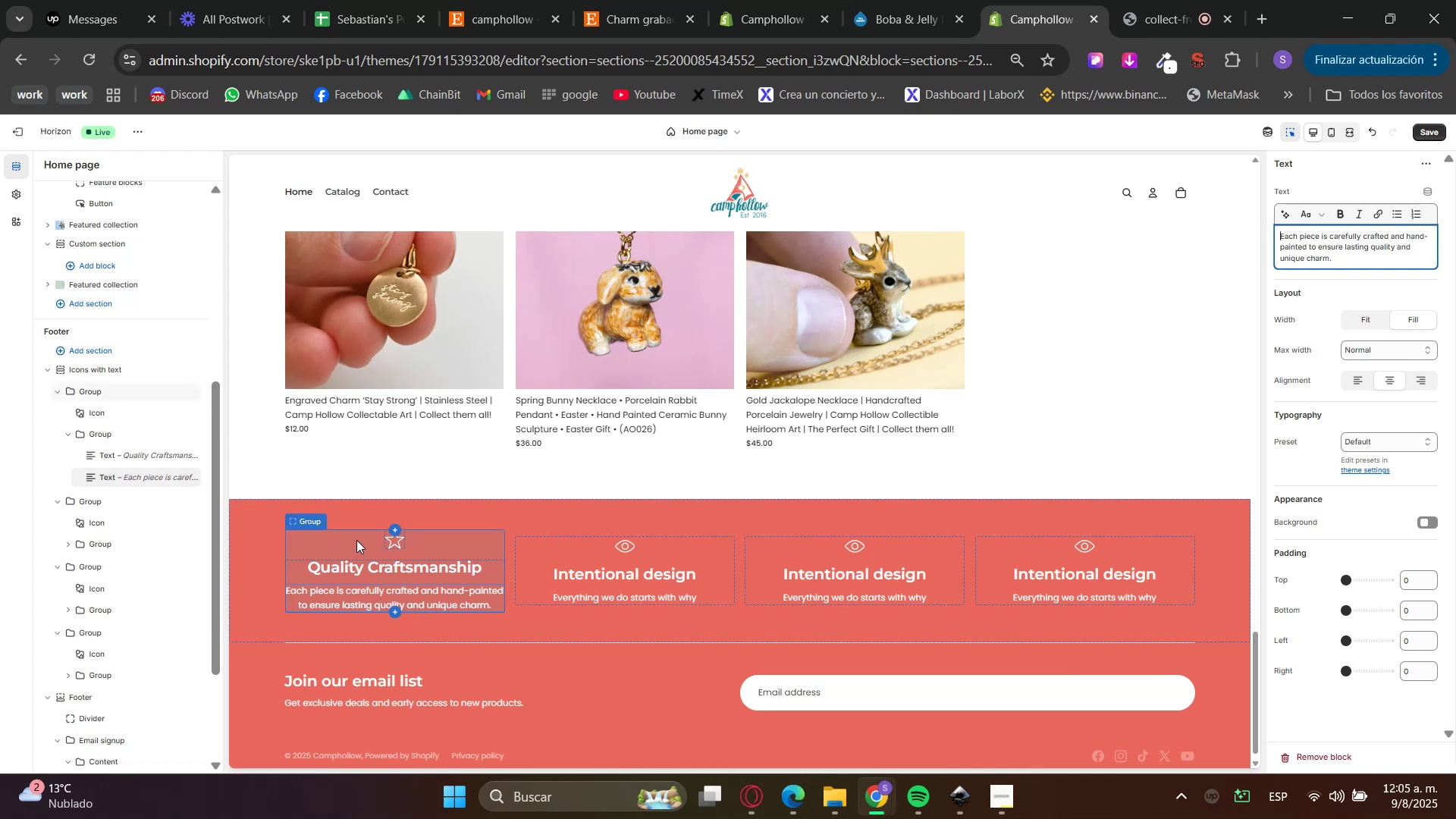 
left_click([373, 542])
 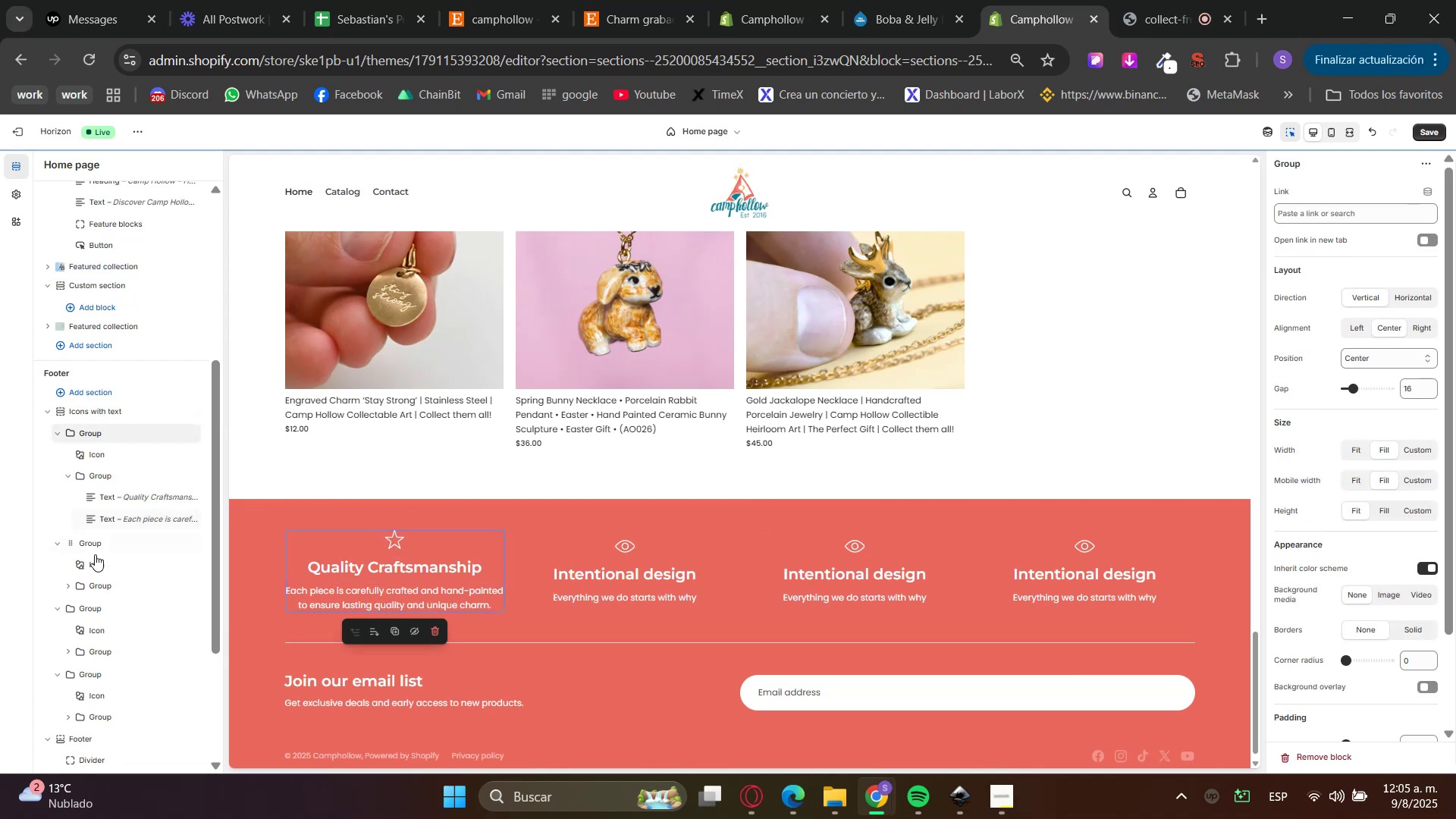 
left_click([93, 561])
 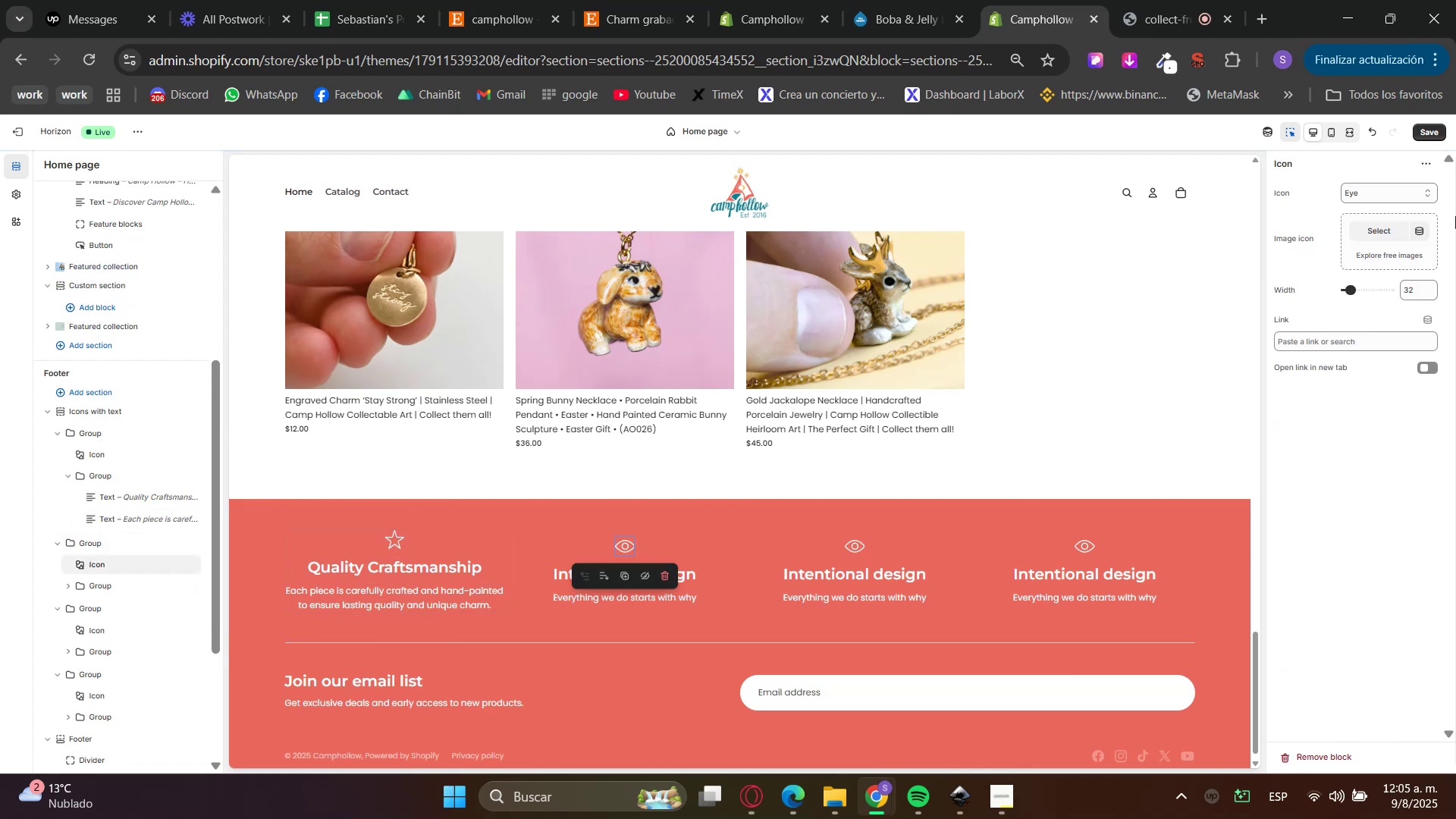 
left_click([1382, 187])
 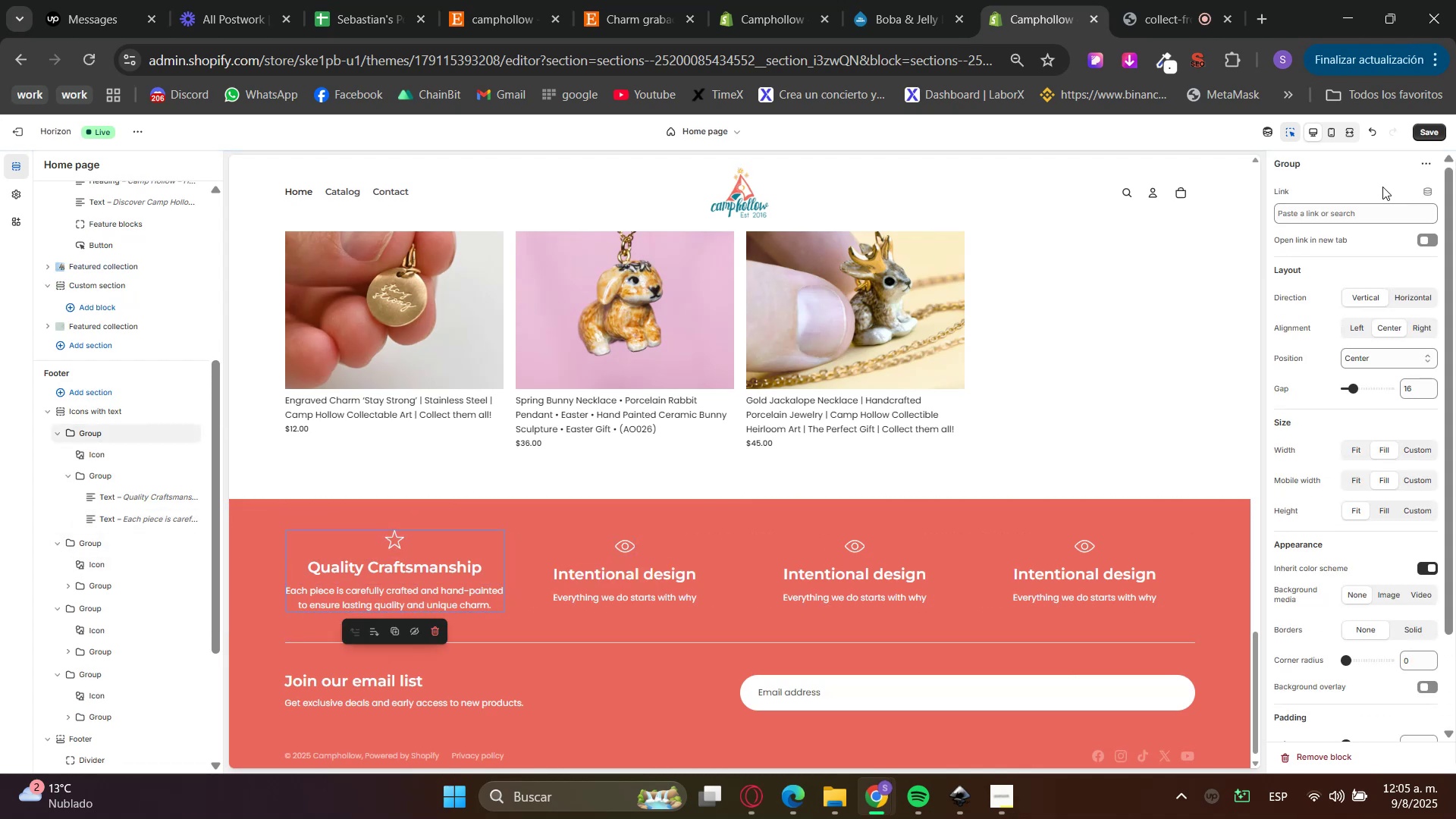 
key(S)
 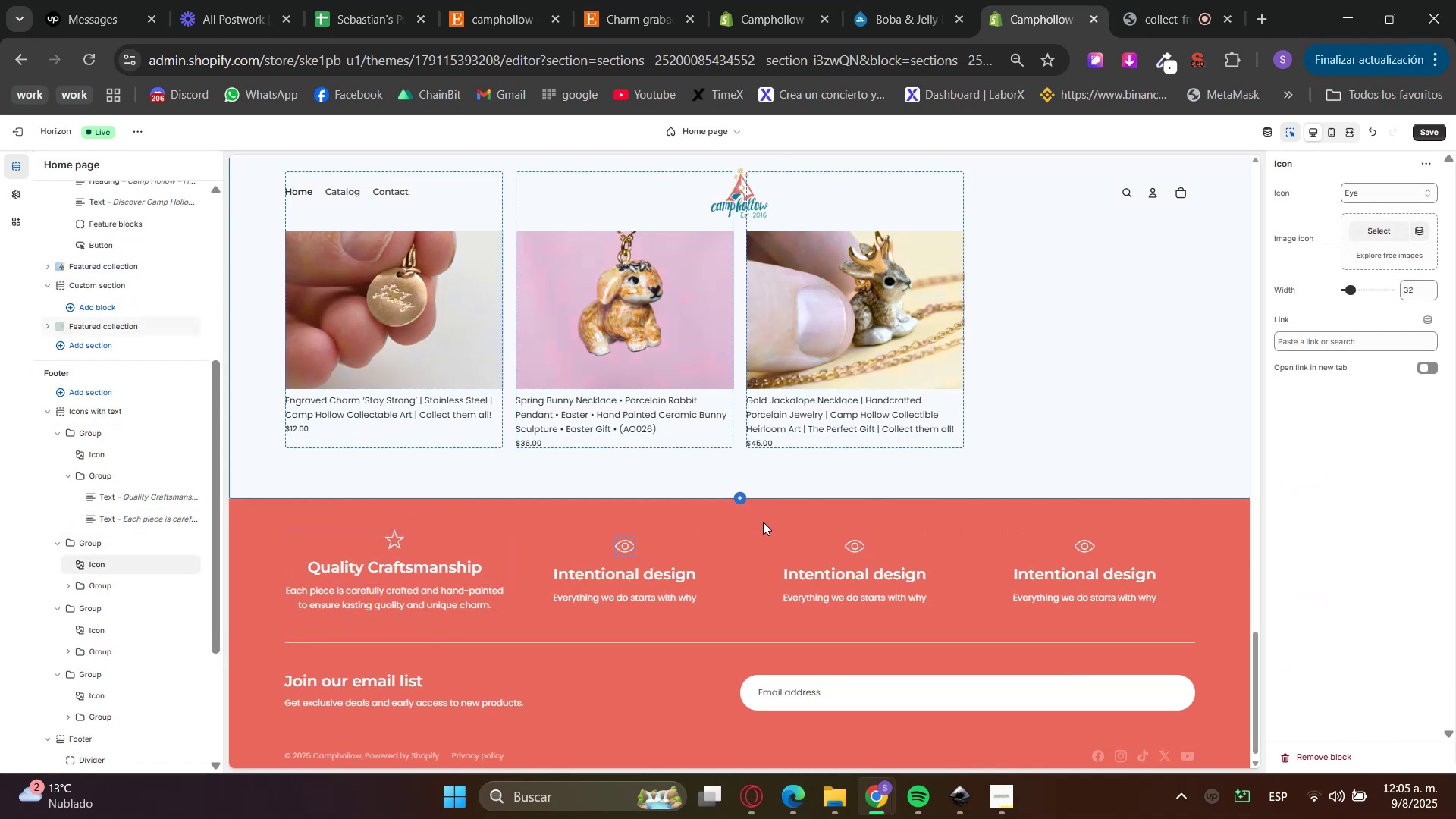 
left_click([1397, 187])
 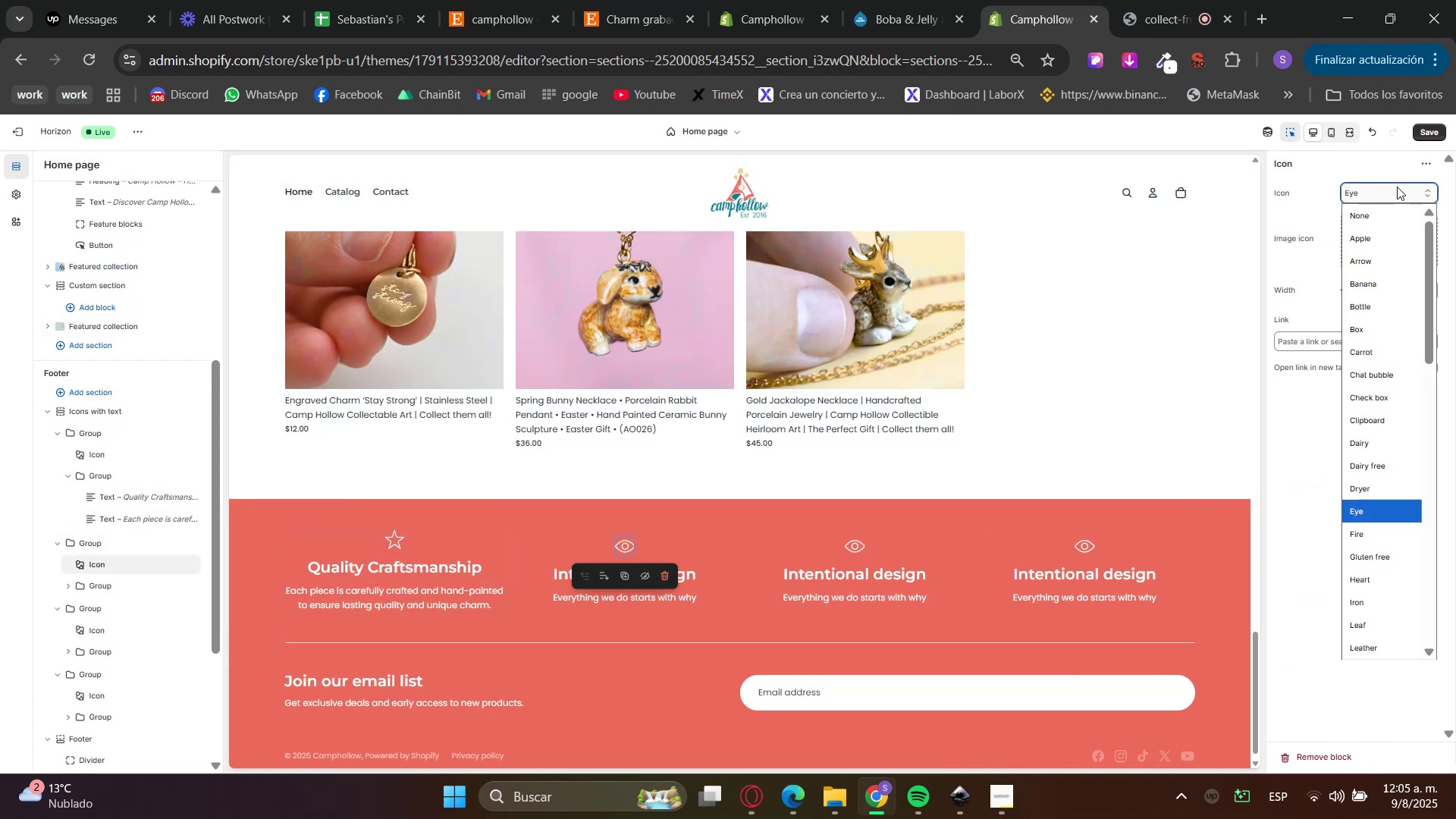 
type(star)
 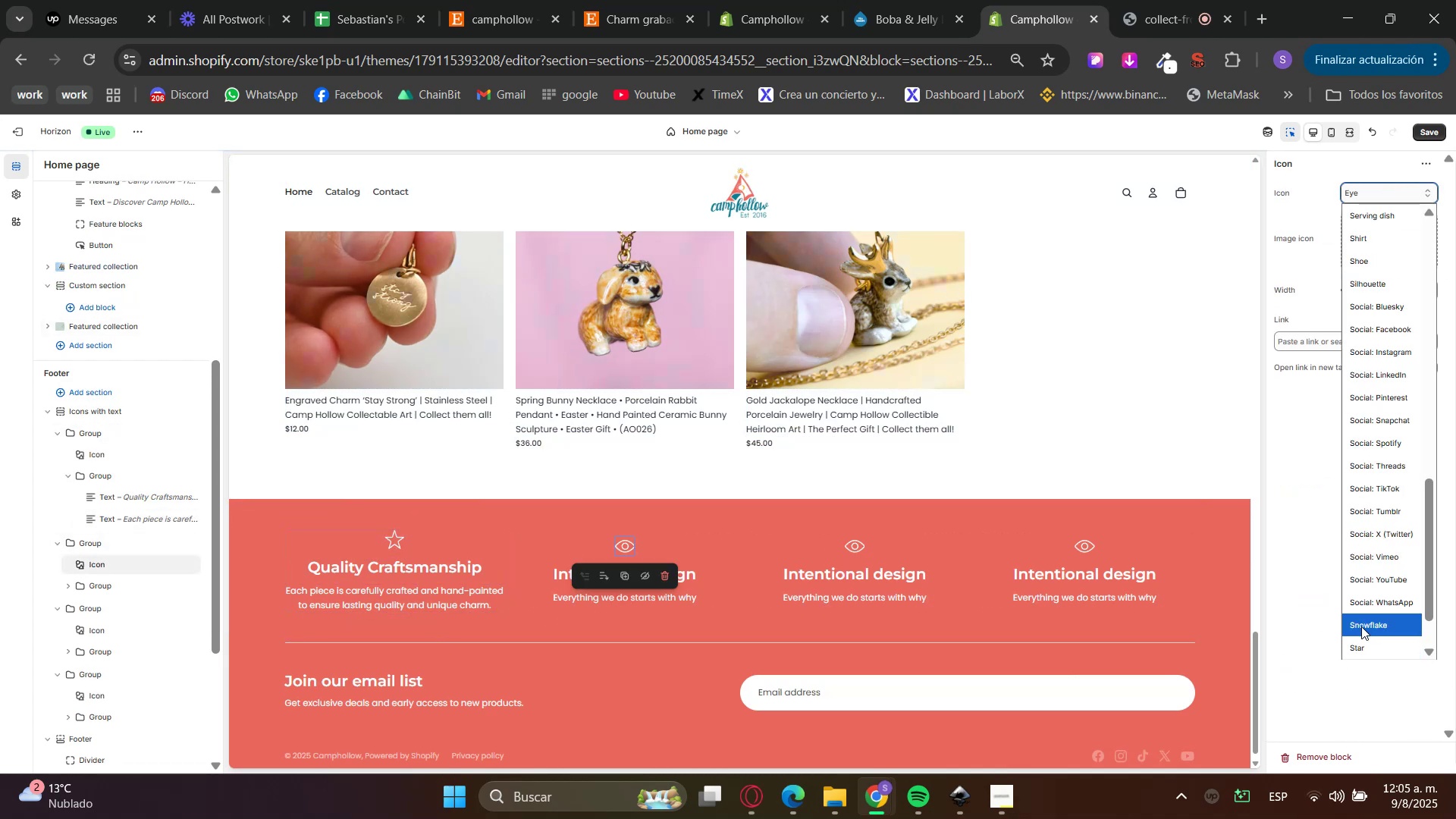 
left_click([1363, 644])
 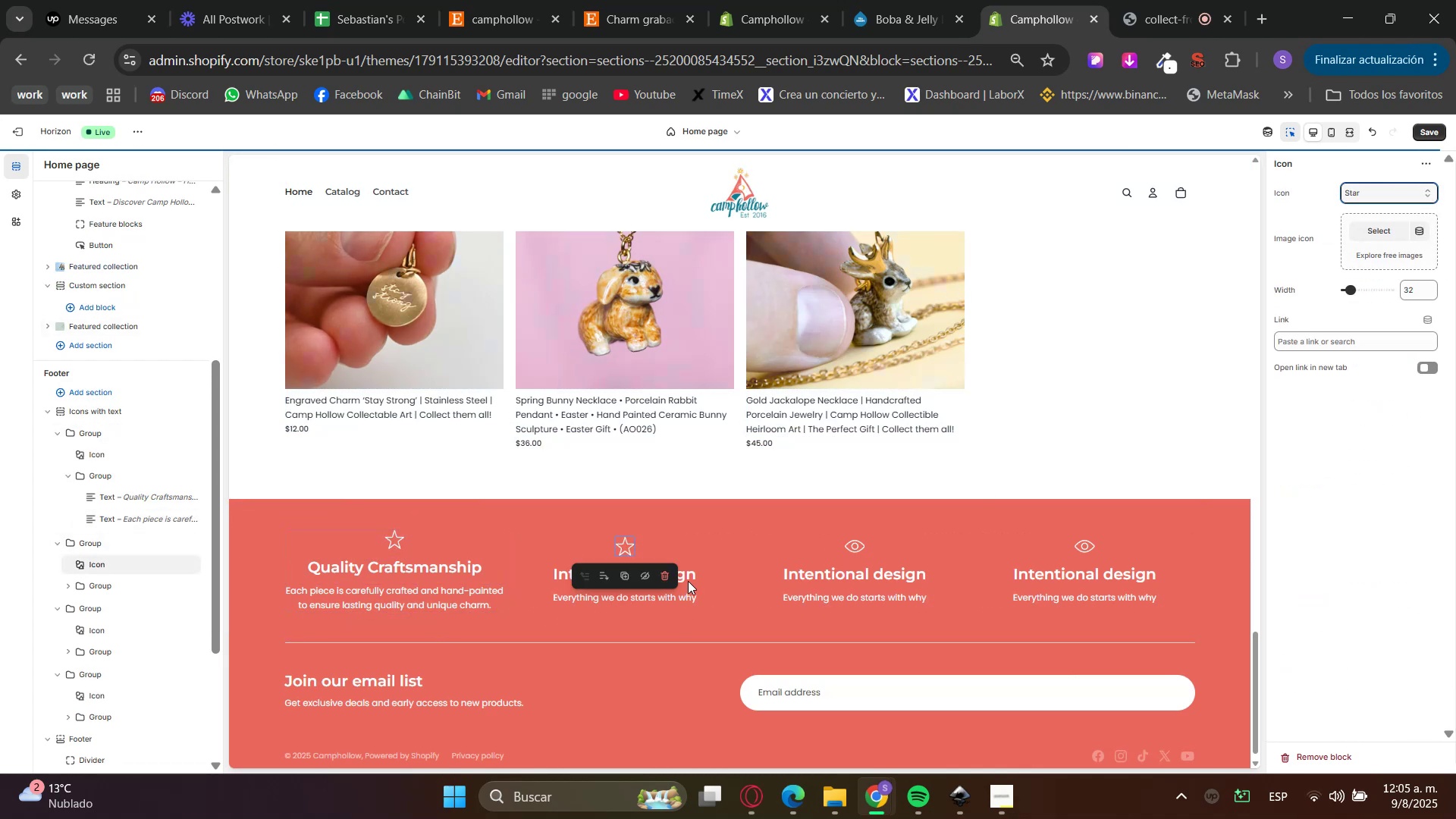 
left_click([689, 576])
 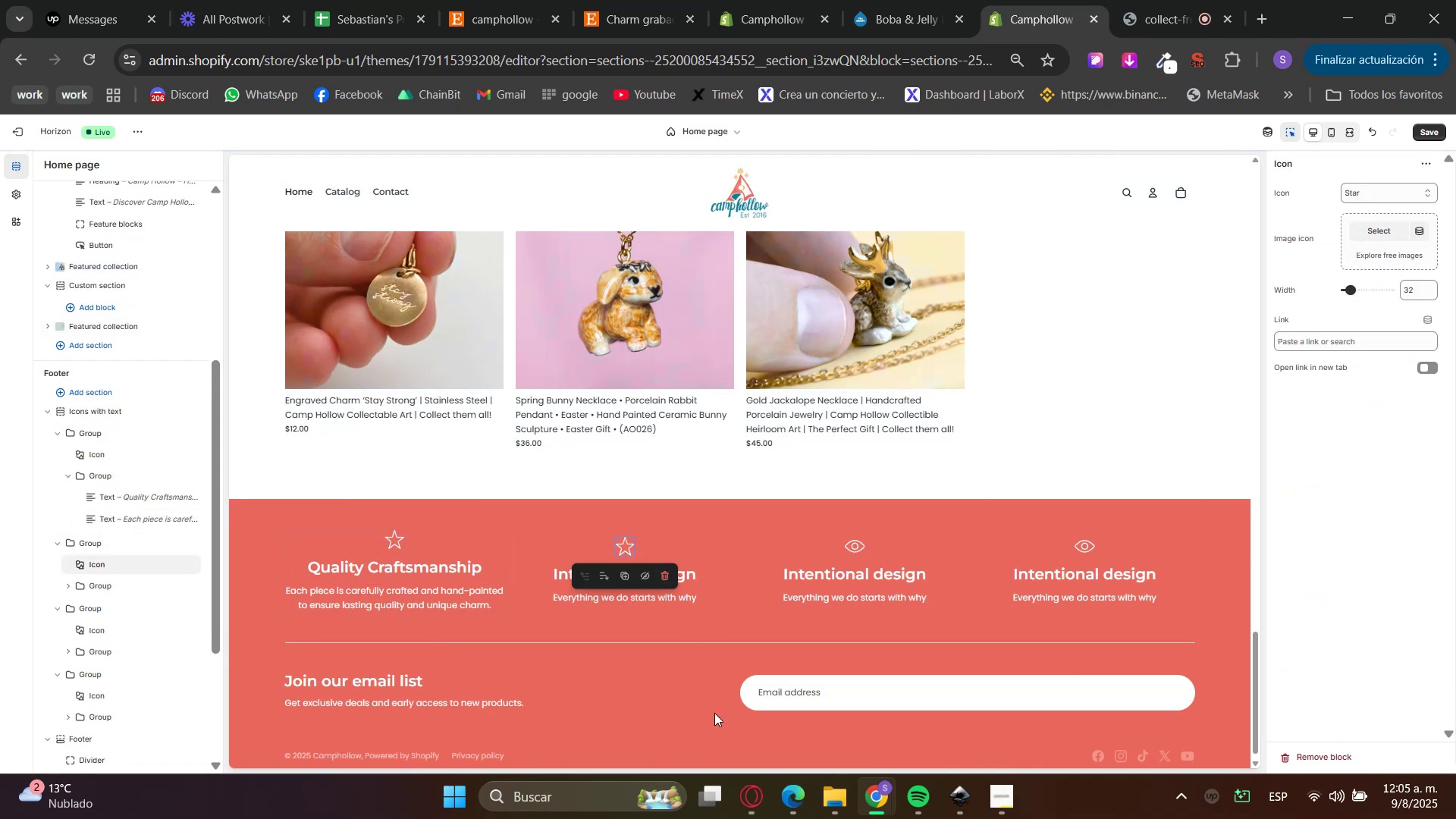 
left_click([735, 818])
 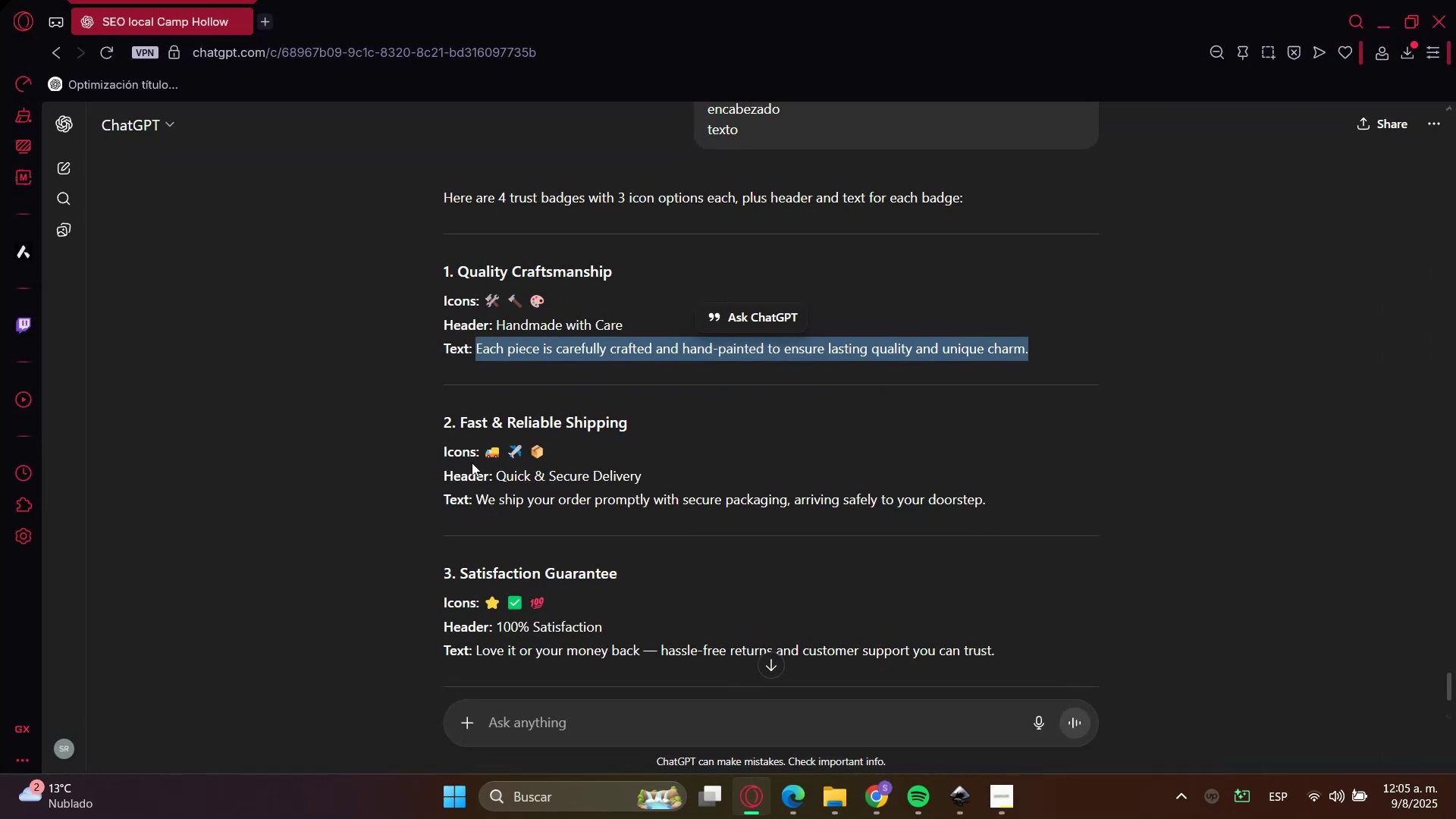 
left_click([514, 479])
 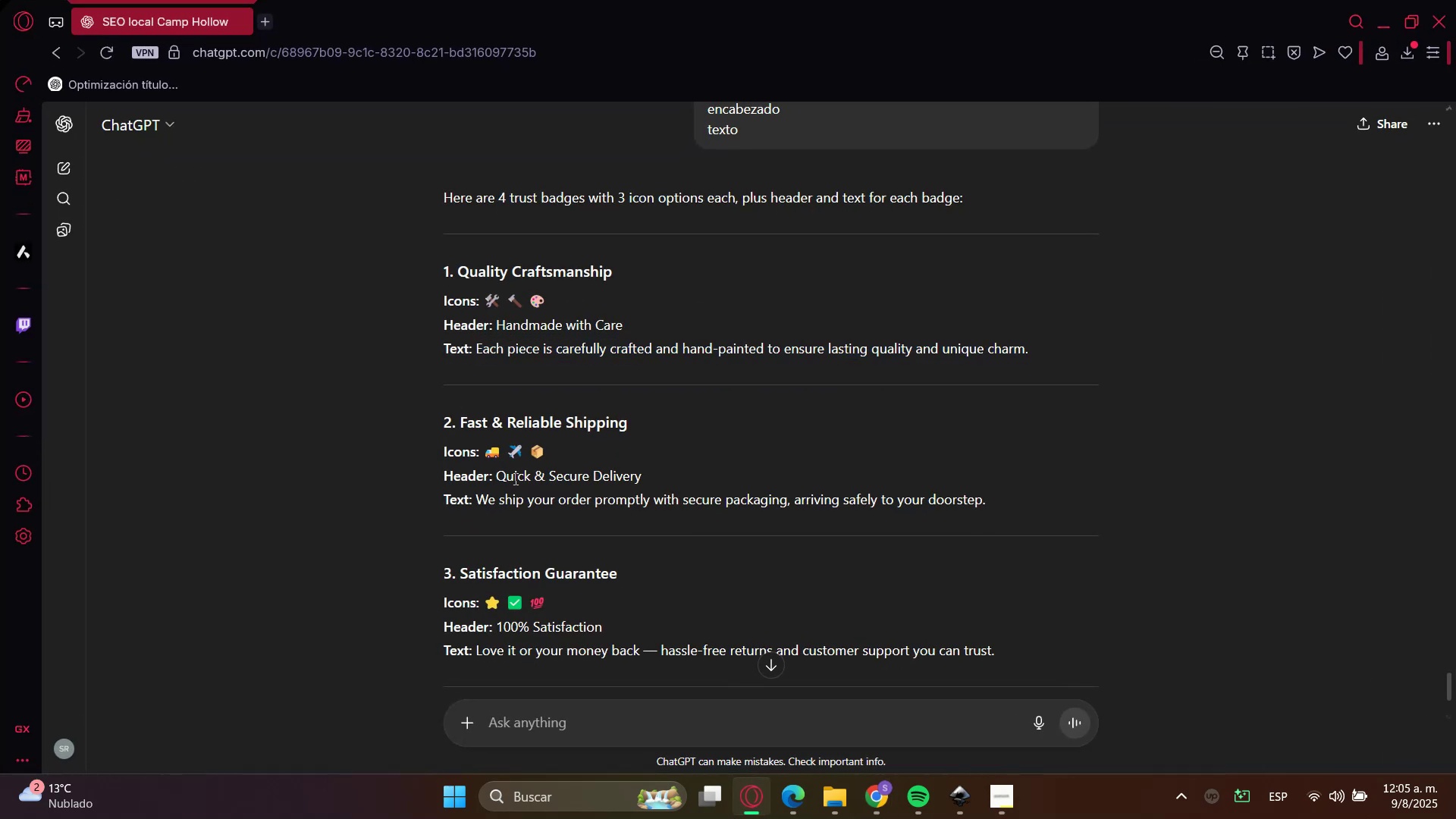 
left_click_drag(start_coordinate=[514, 479], to_coordinate=[621, 474])
 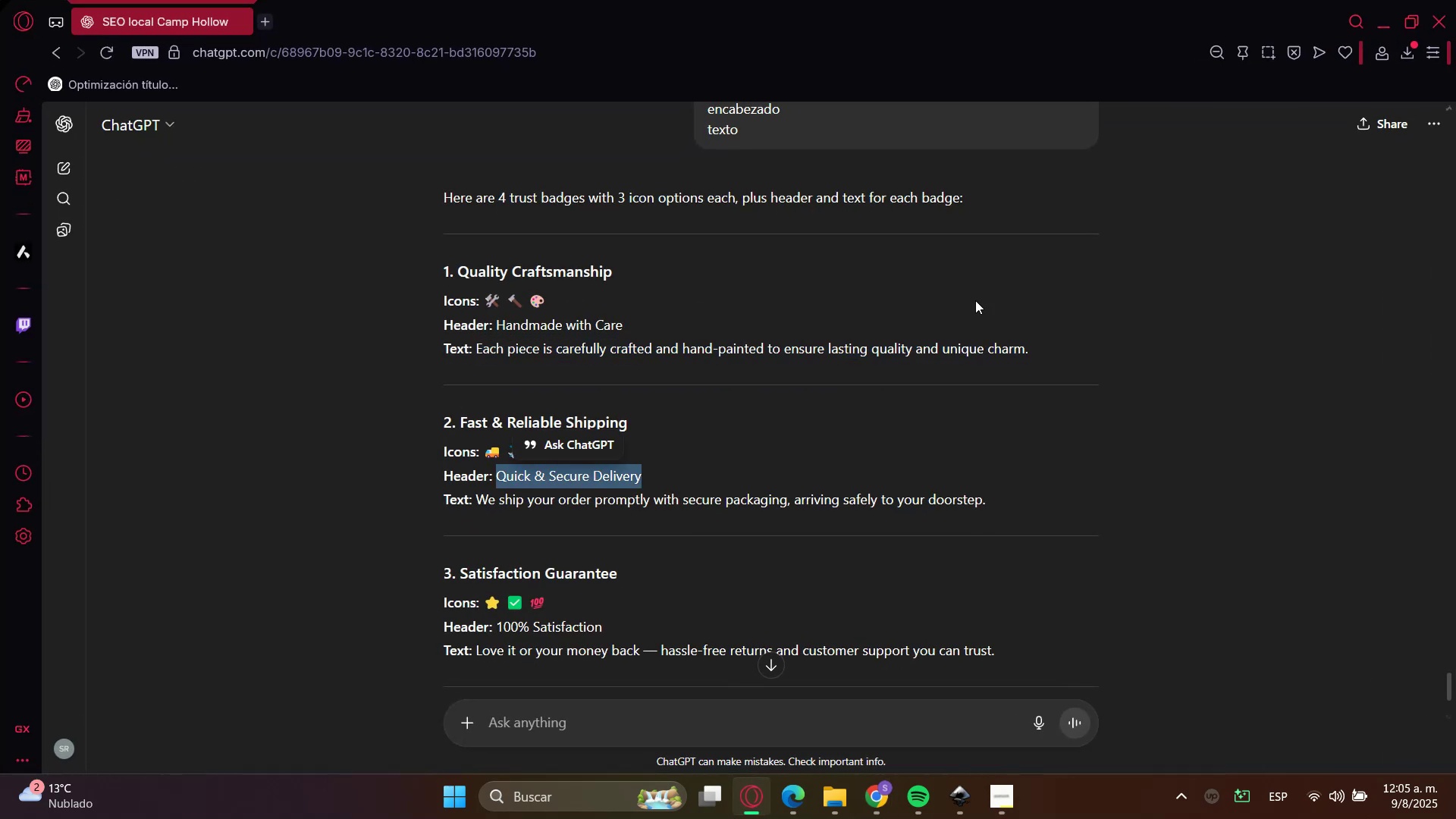 
key(Control+C)
 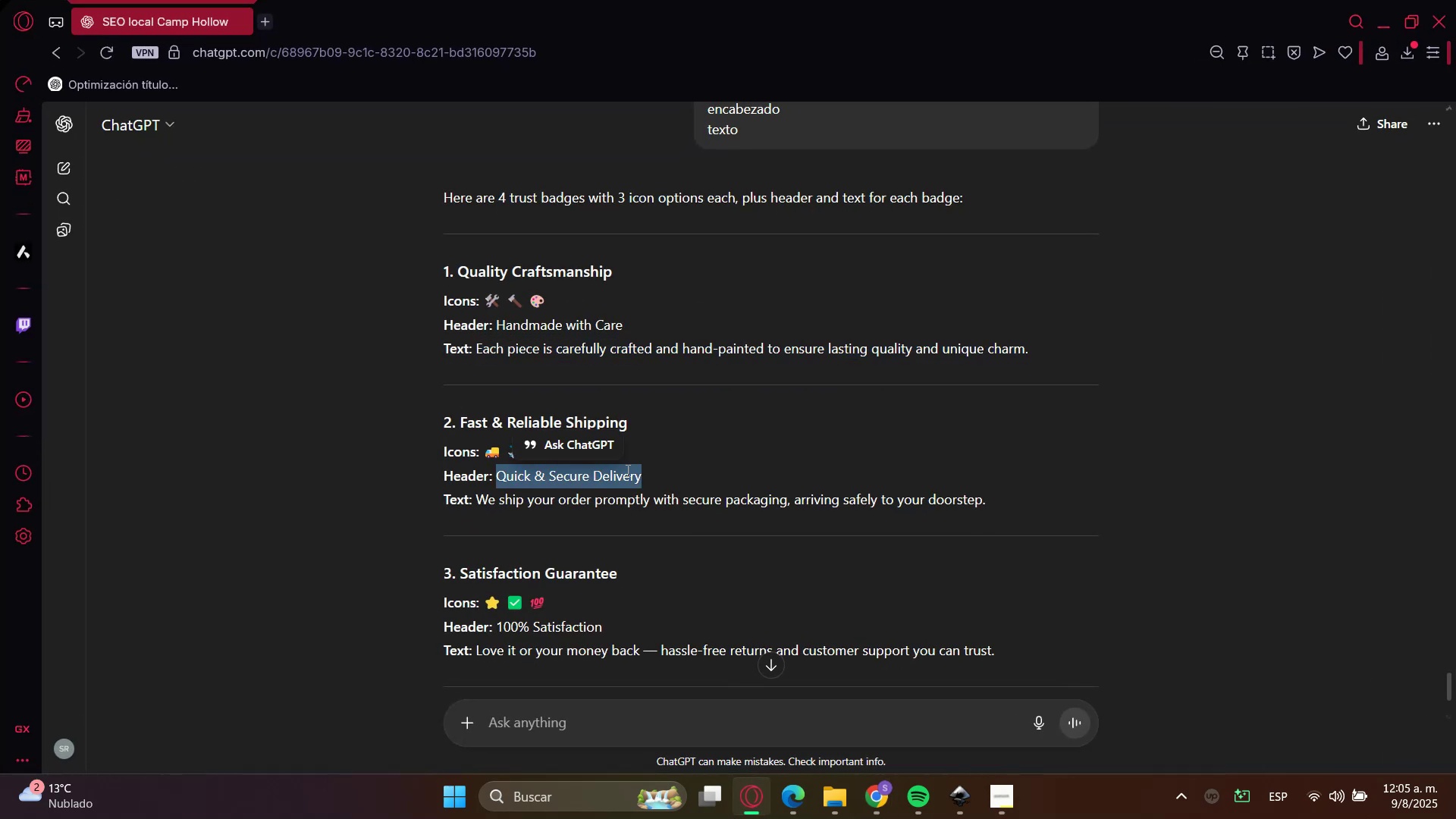 
key(Control+C)
 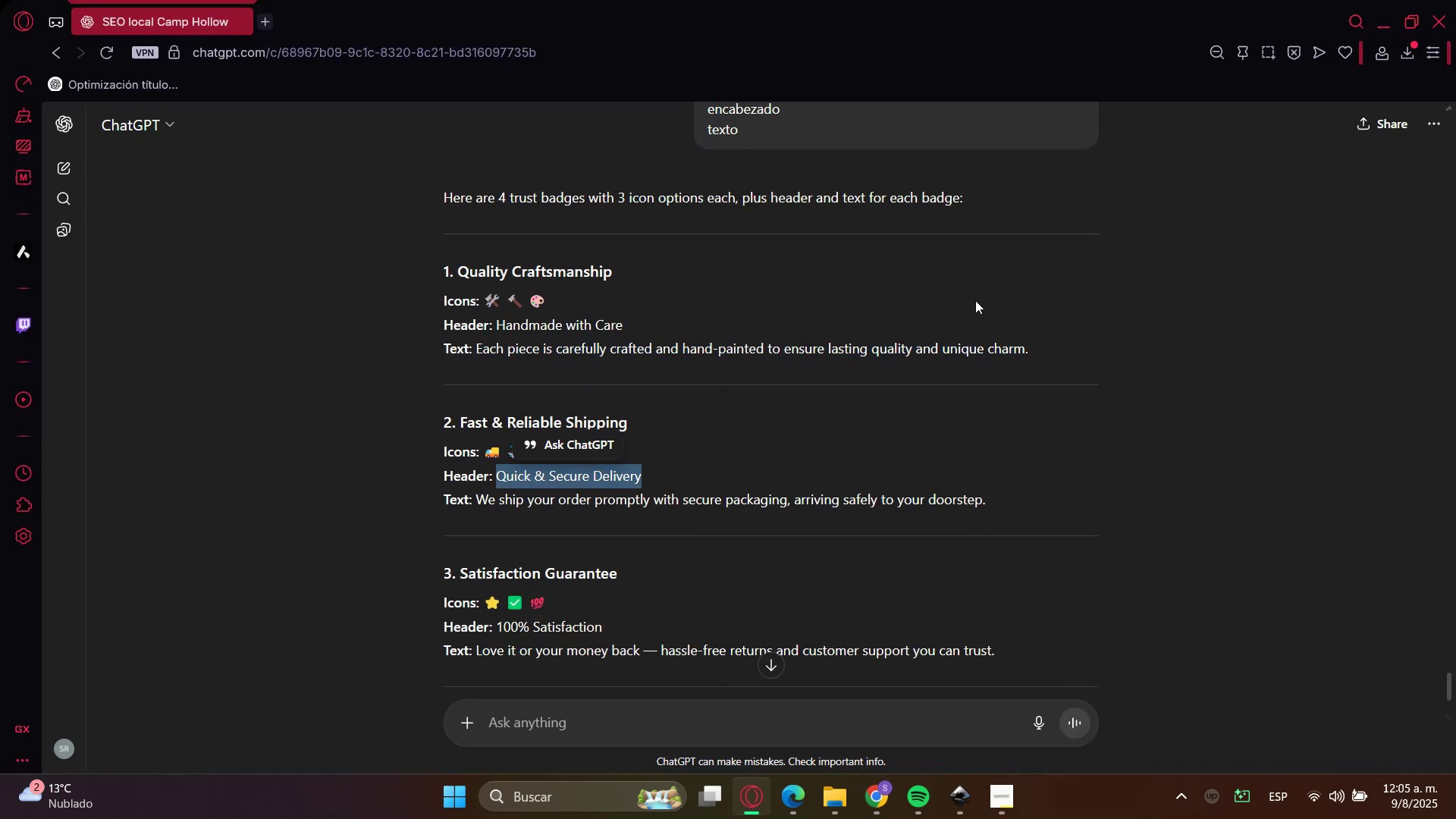 
key(Control+C)
 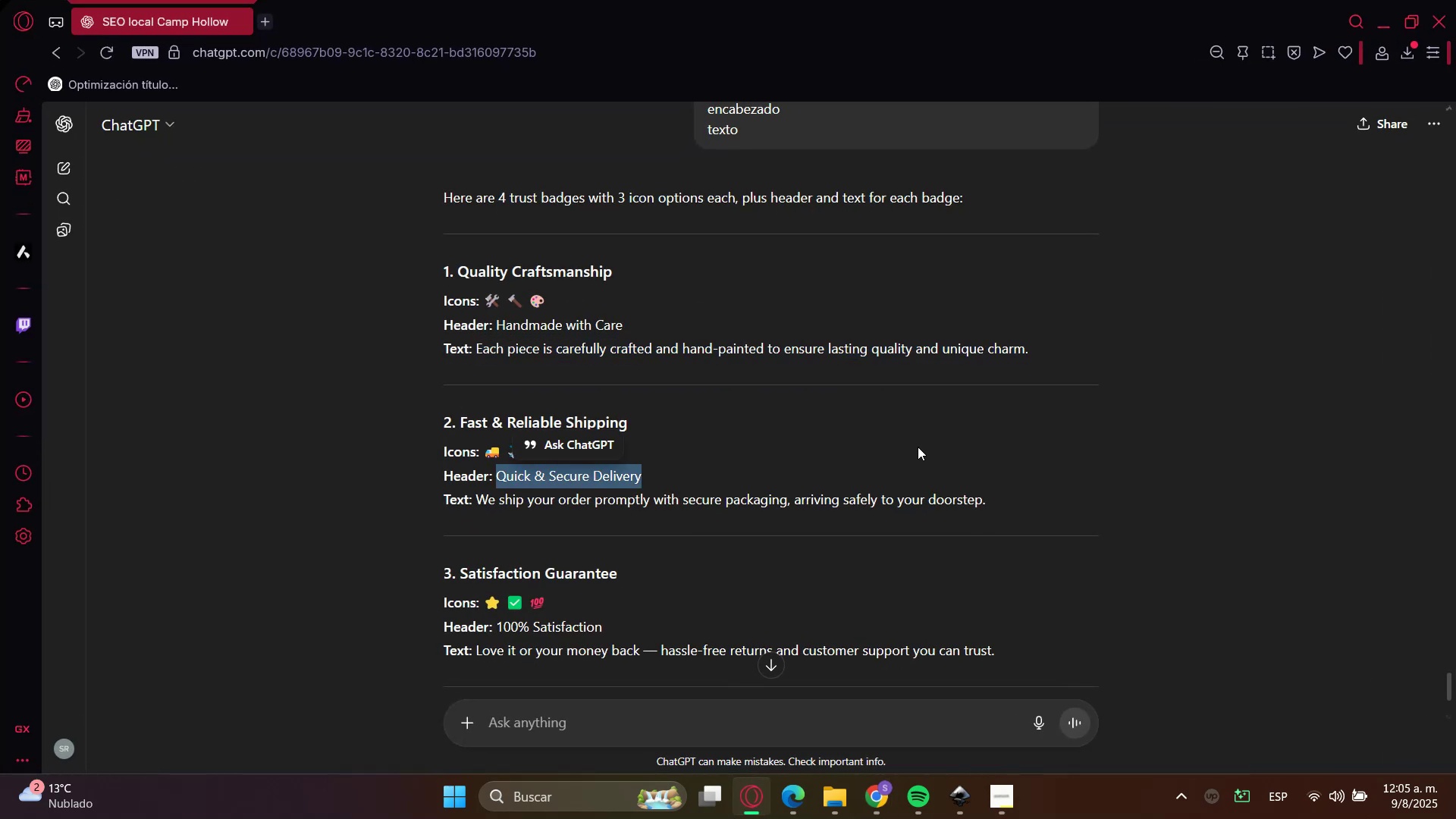 
left_click([780, 447])
 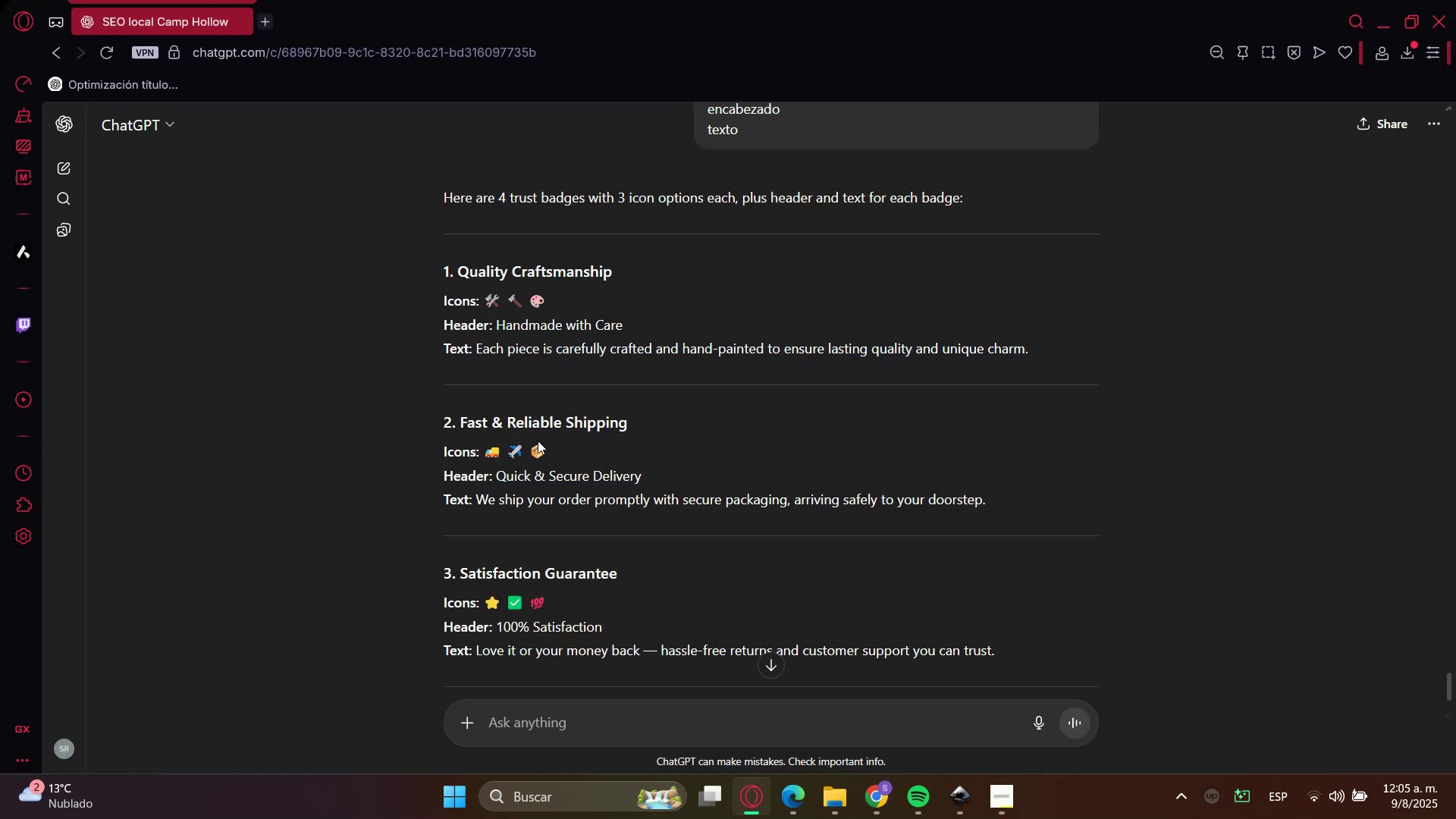 
left_click_drag(start_coordinate=[519, 325], to_coordinate=[604, 324])
 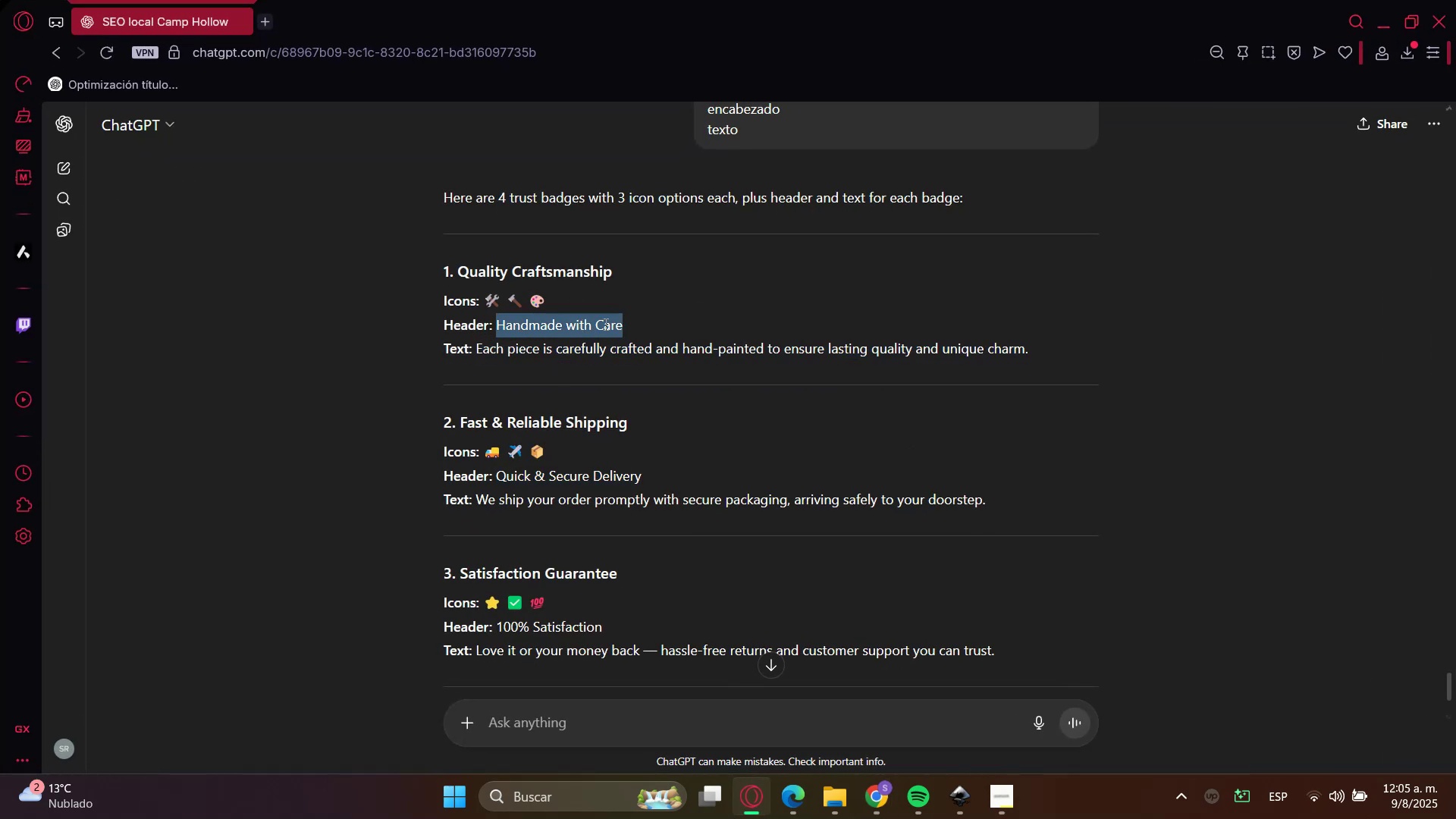 
key(Control+C)
 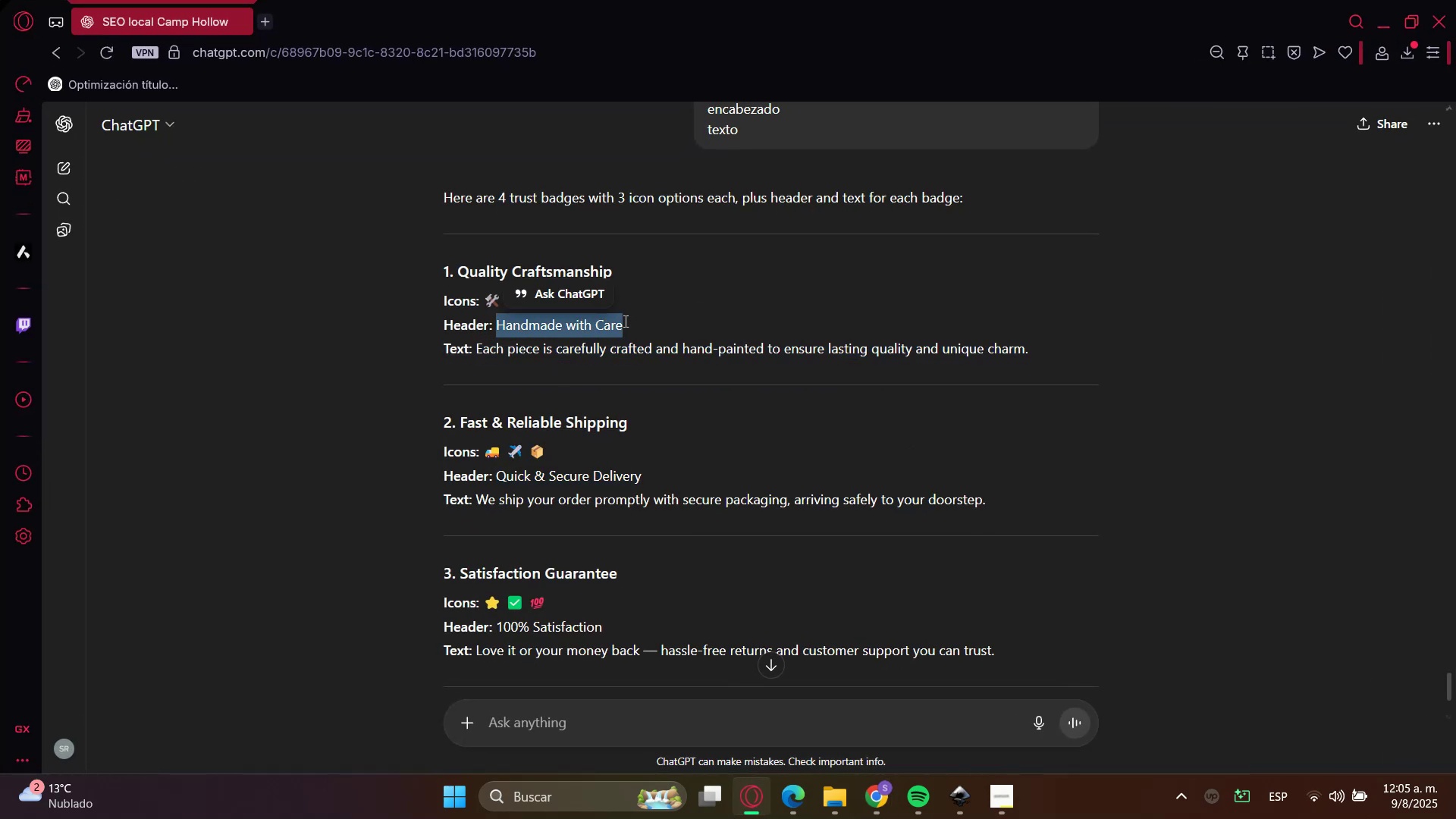 
key(Control+C)
 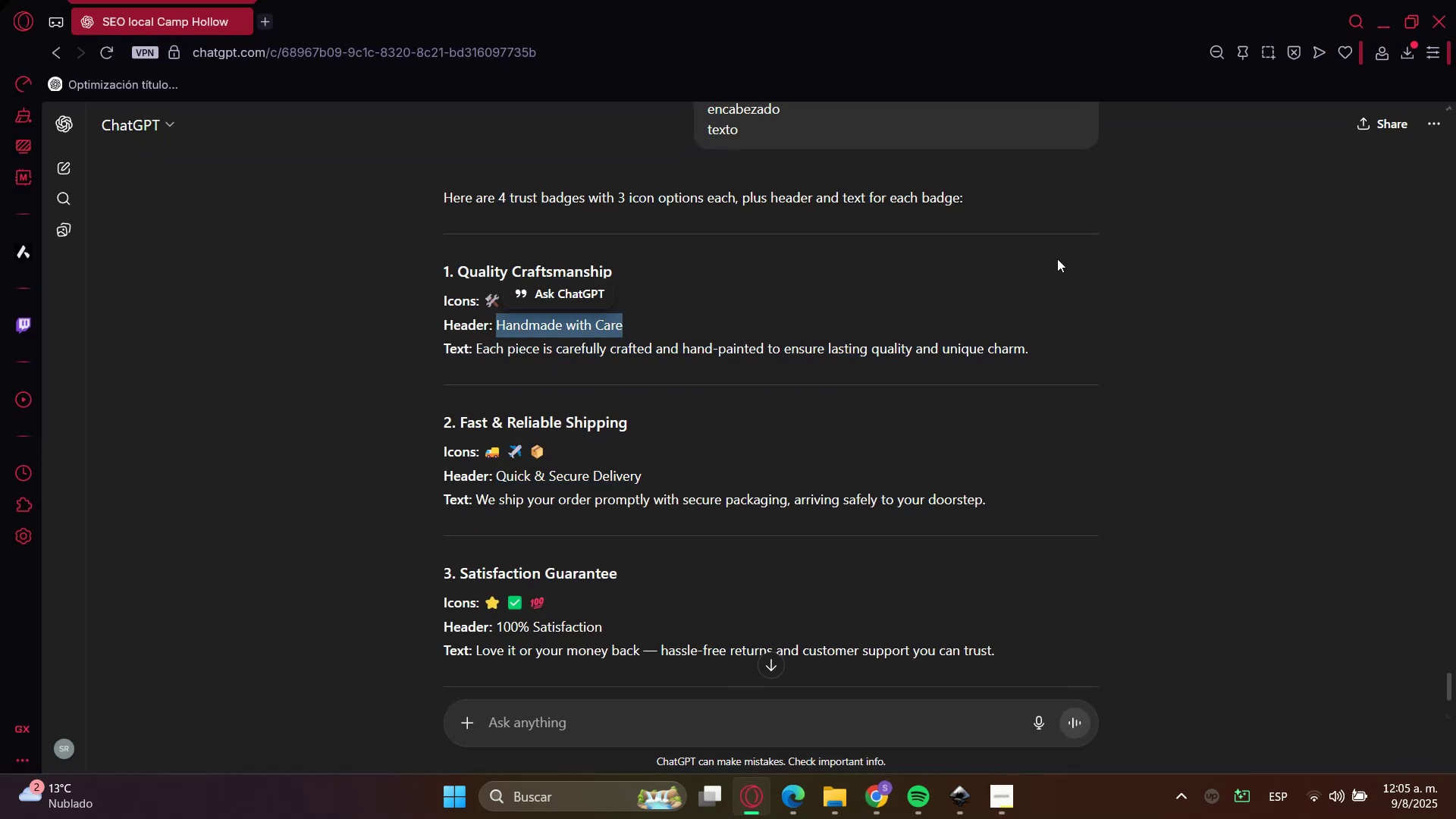 
key(Control+C)
 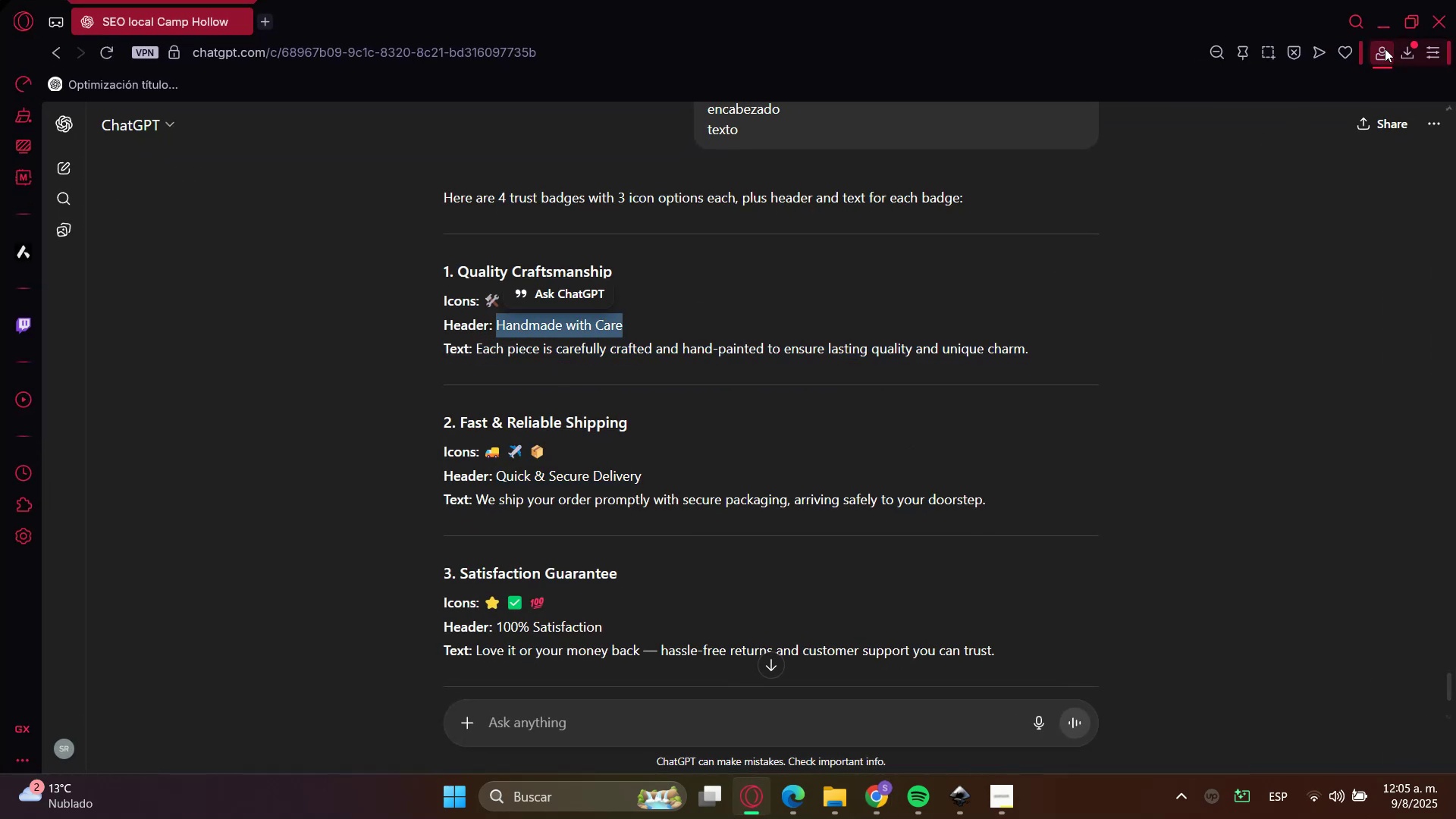 
left_click([1373, 21])
 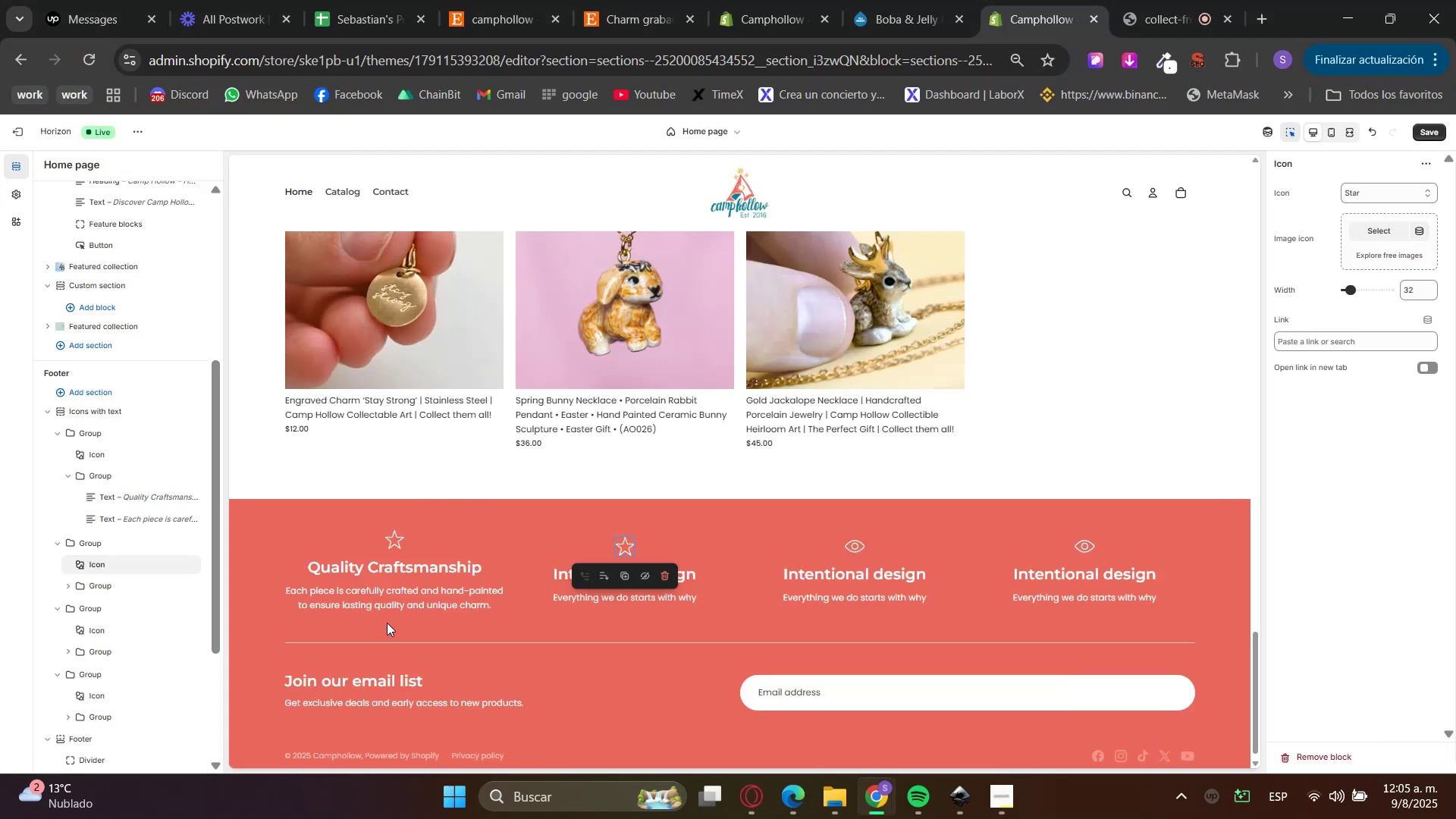 
left_click([353, 576])
 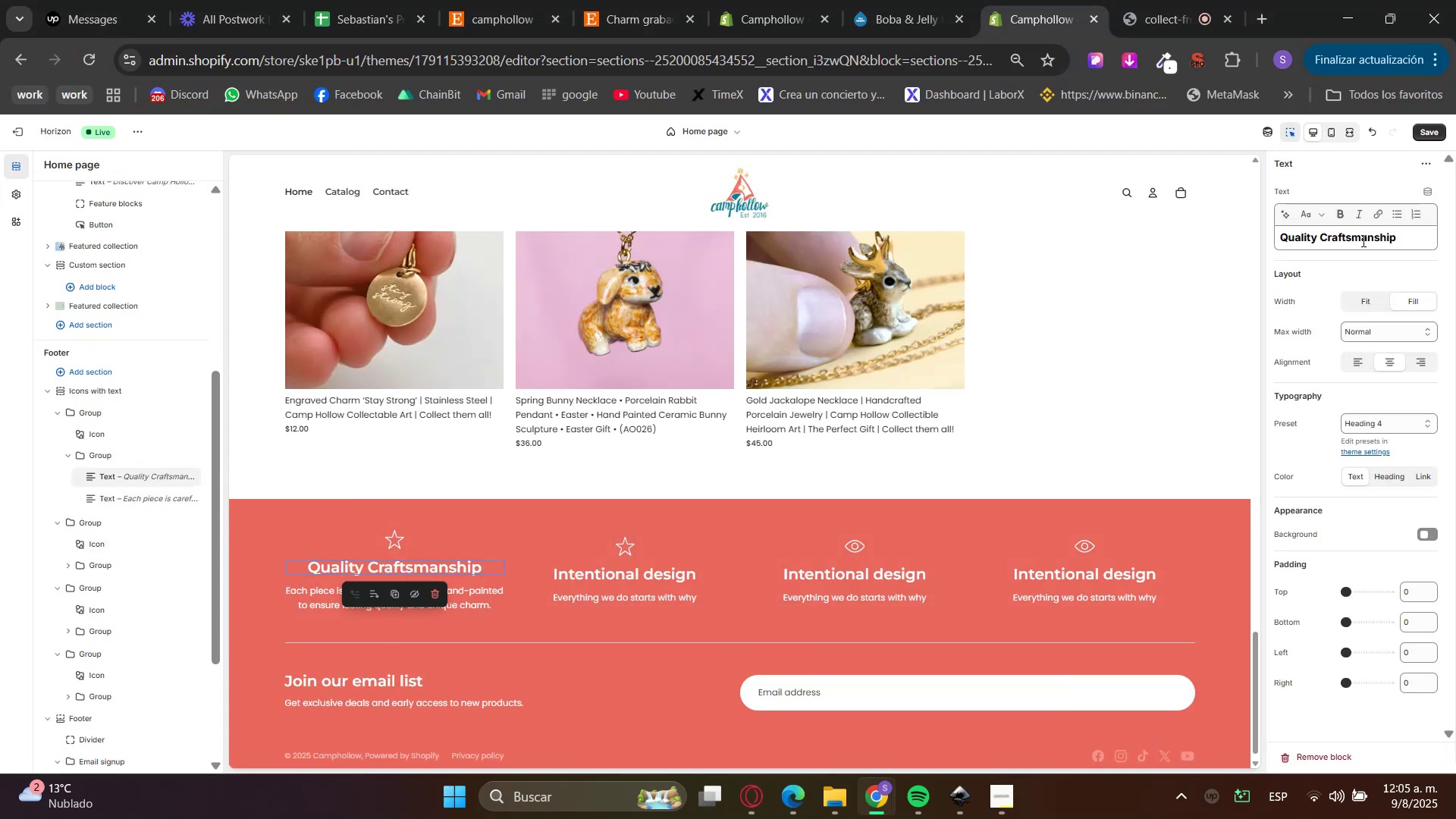 
double_click([1360, 237])
 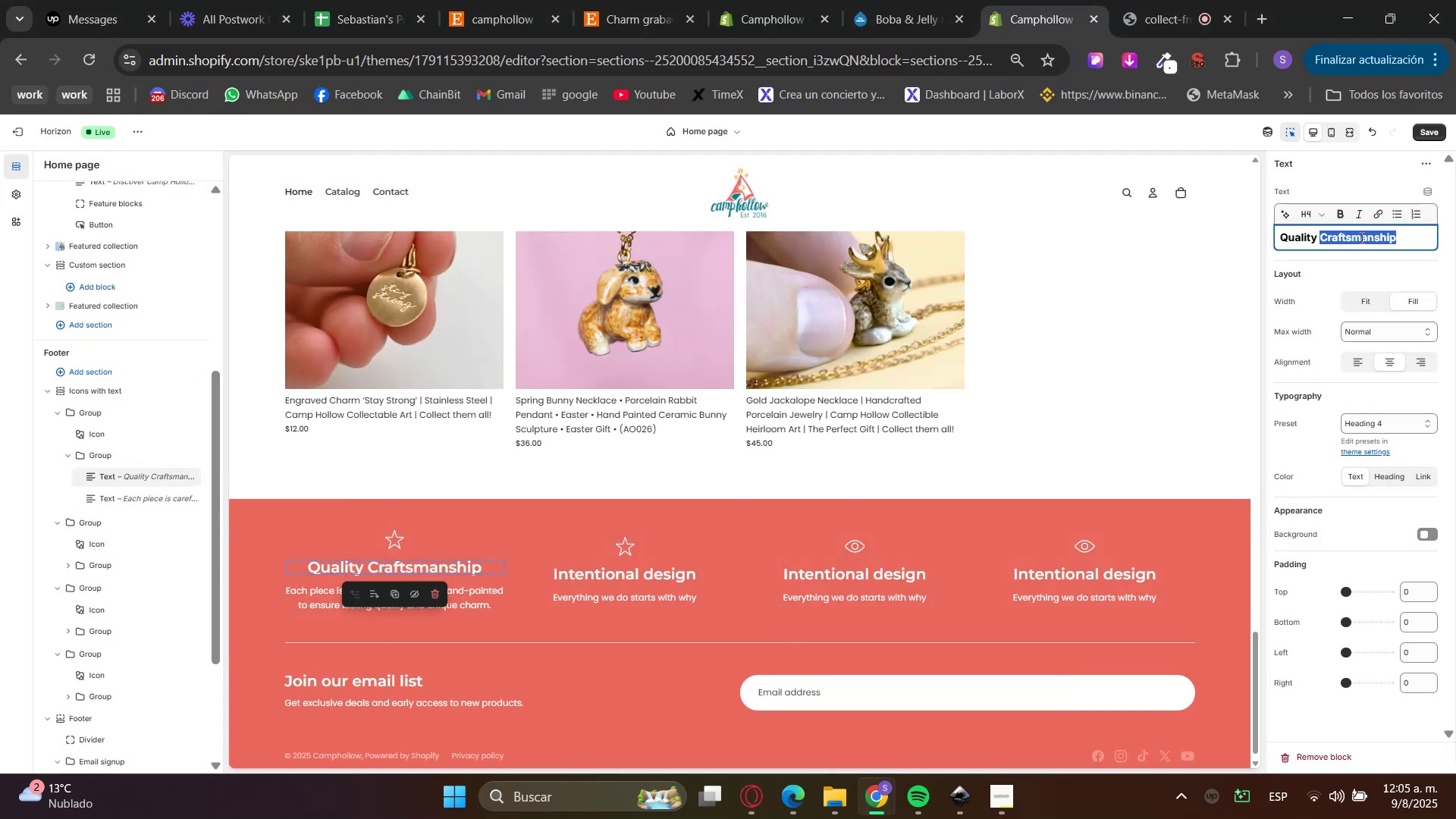 
triple_click([1360, 237])
 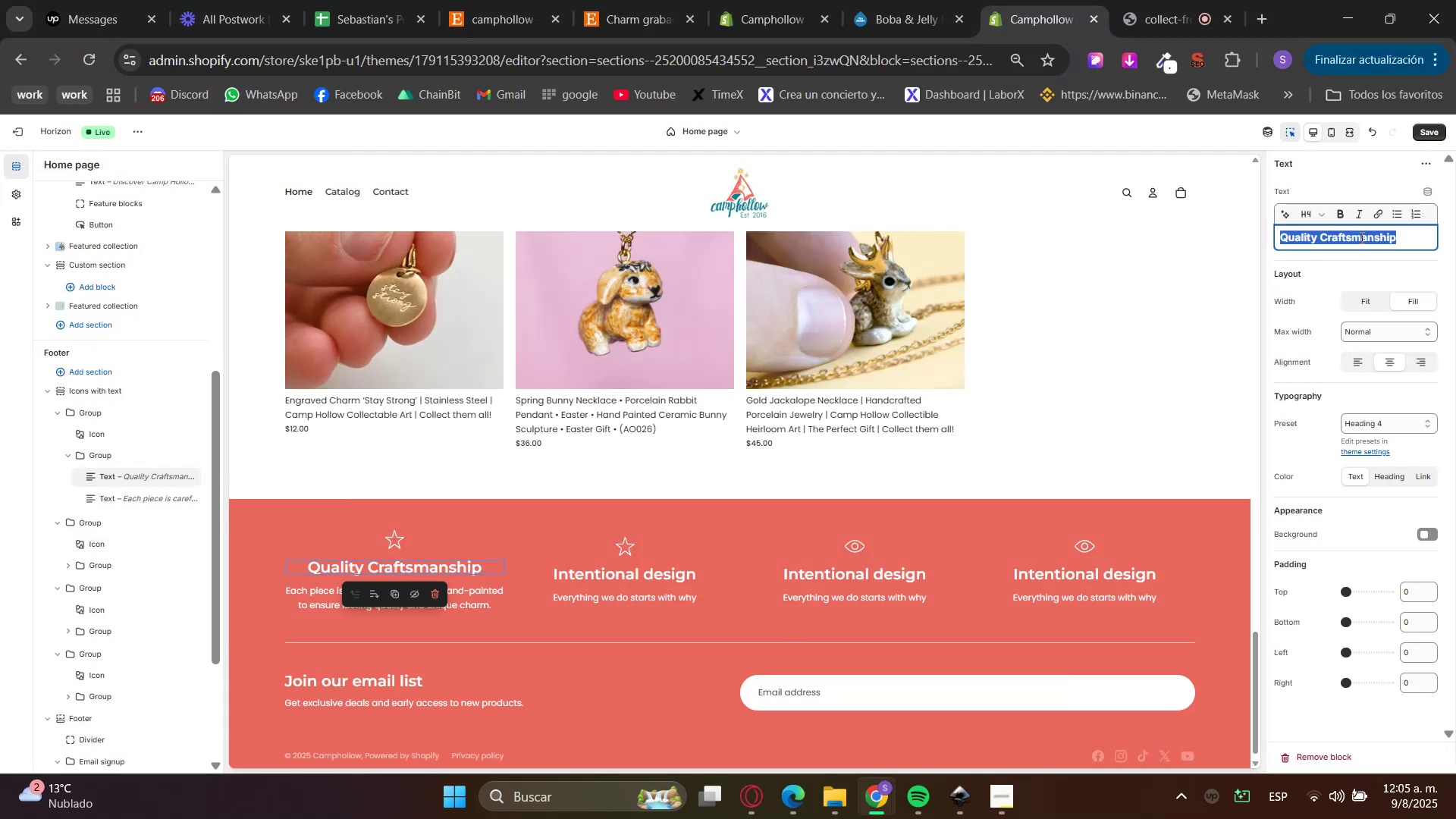 
key(Control+ControlLeft)
 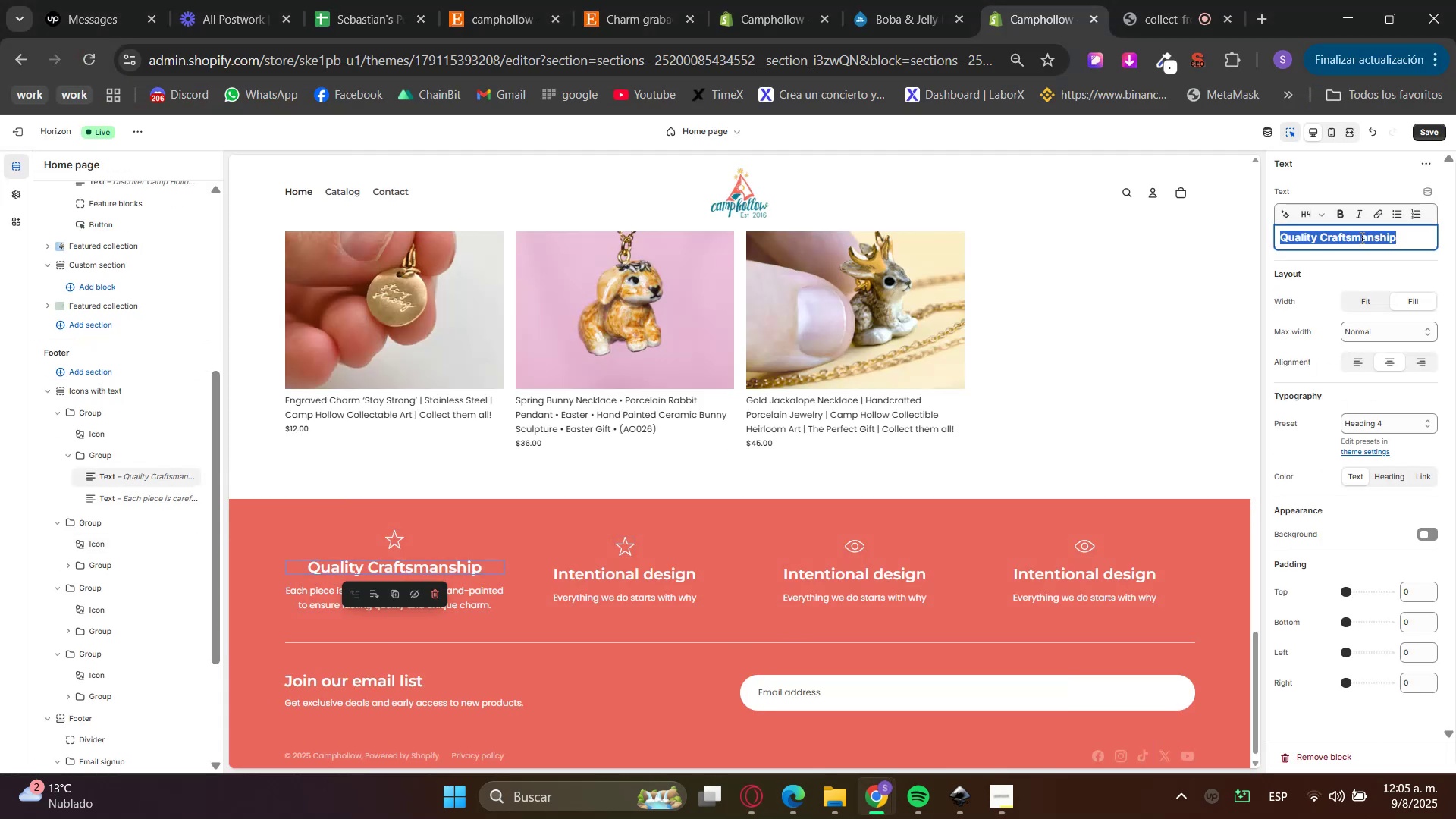 
key(Control+V)
 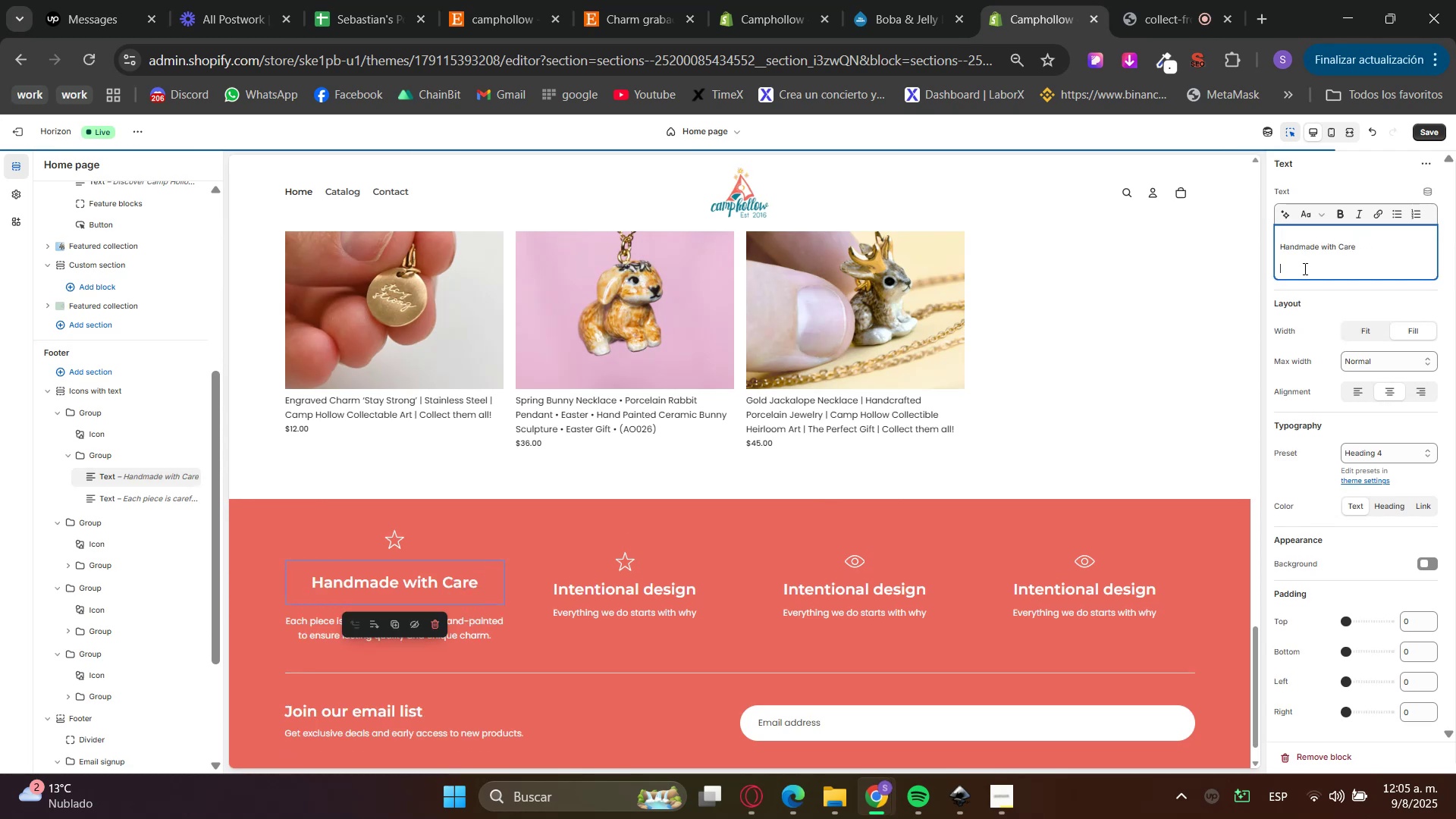 
key(Backspace)
 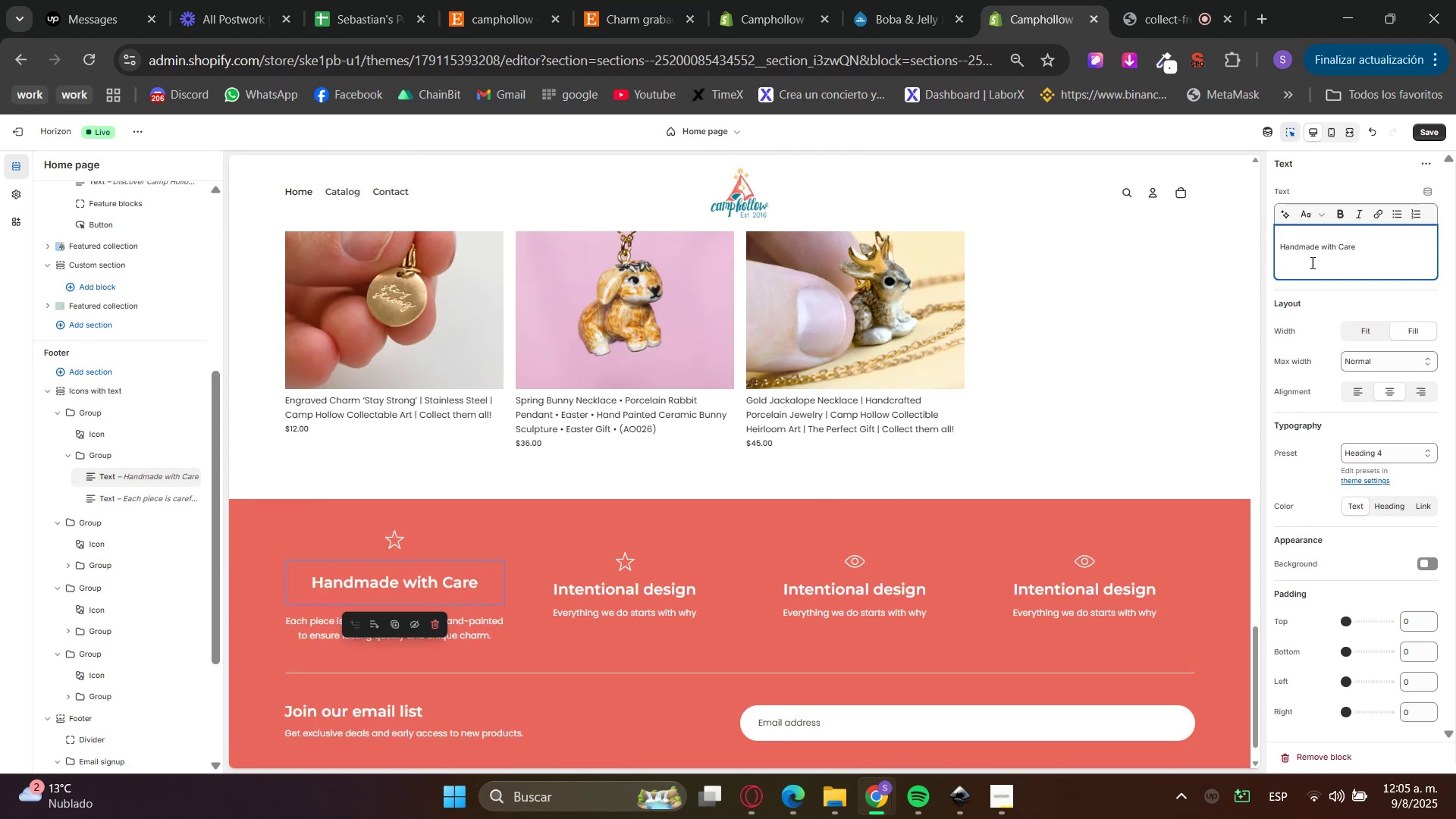 
key(Backspace)
 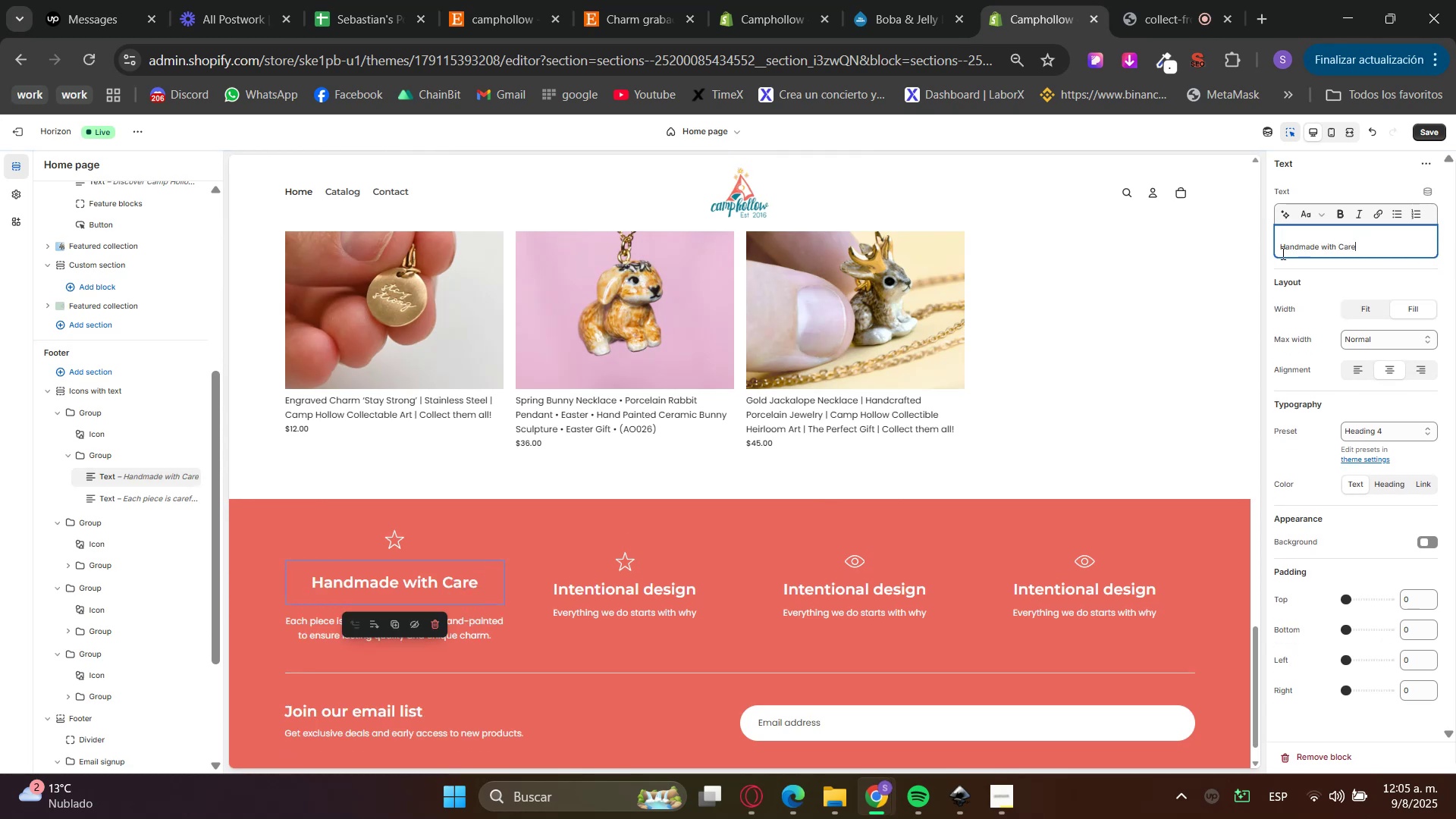 
left_click([1275, 247])
 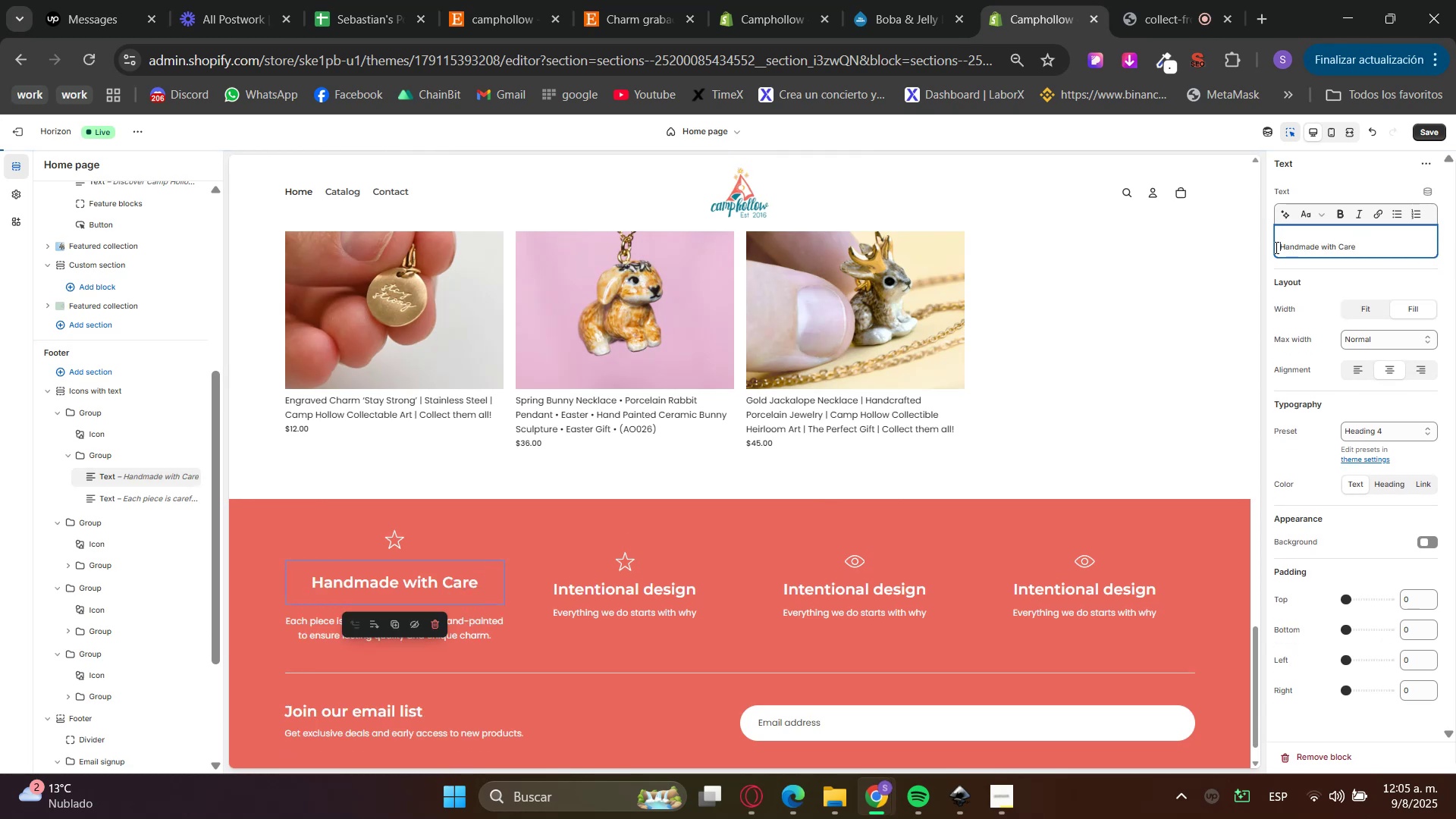 
key(Backspace)
 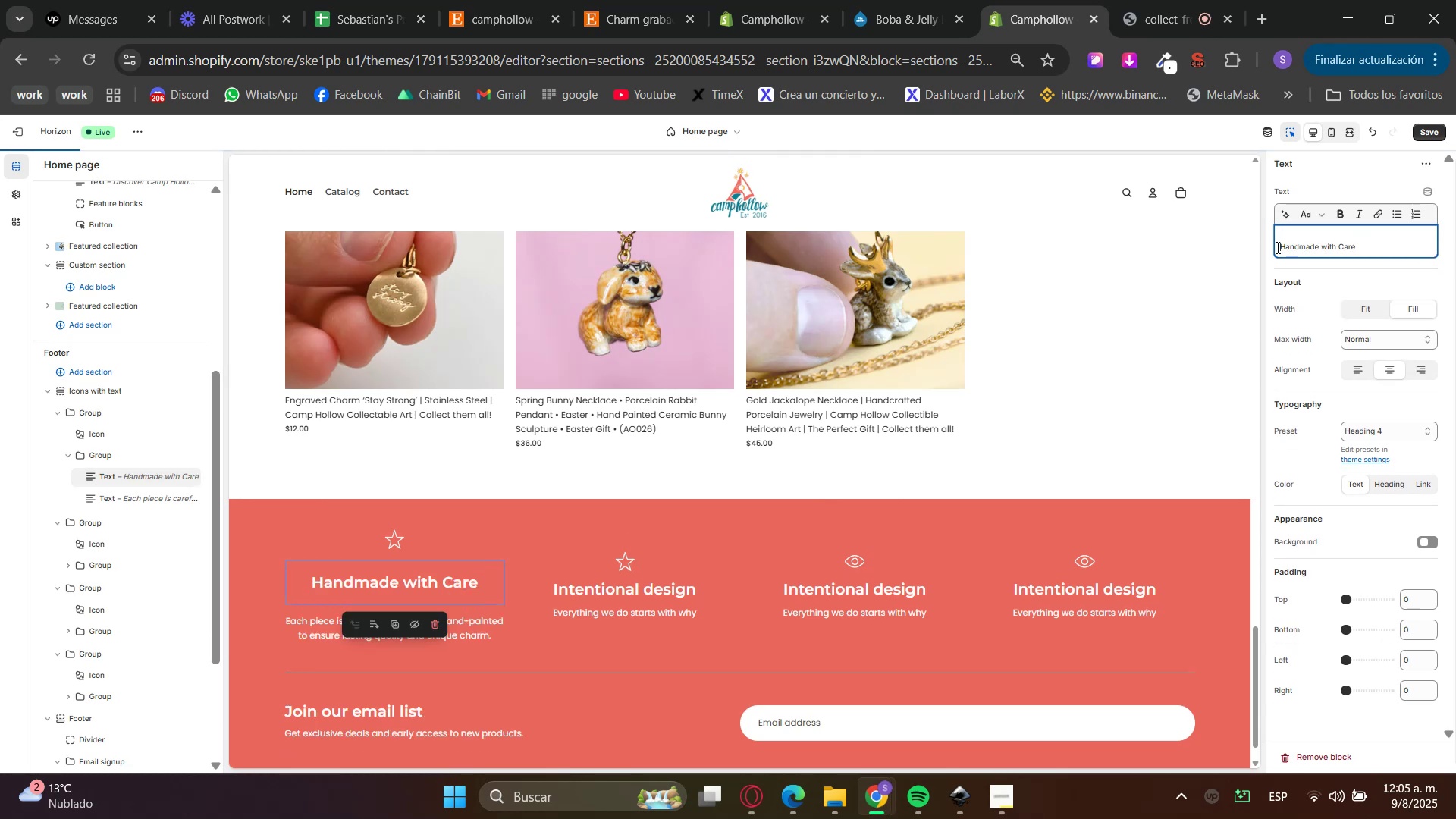 
key(Backspace)
 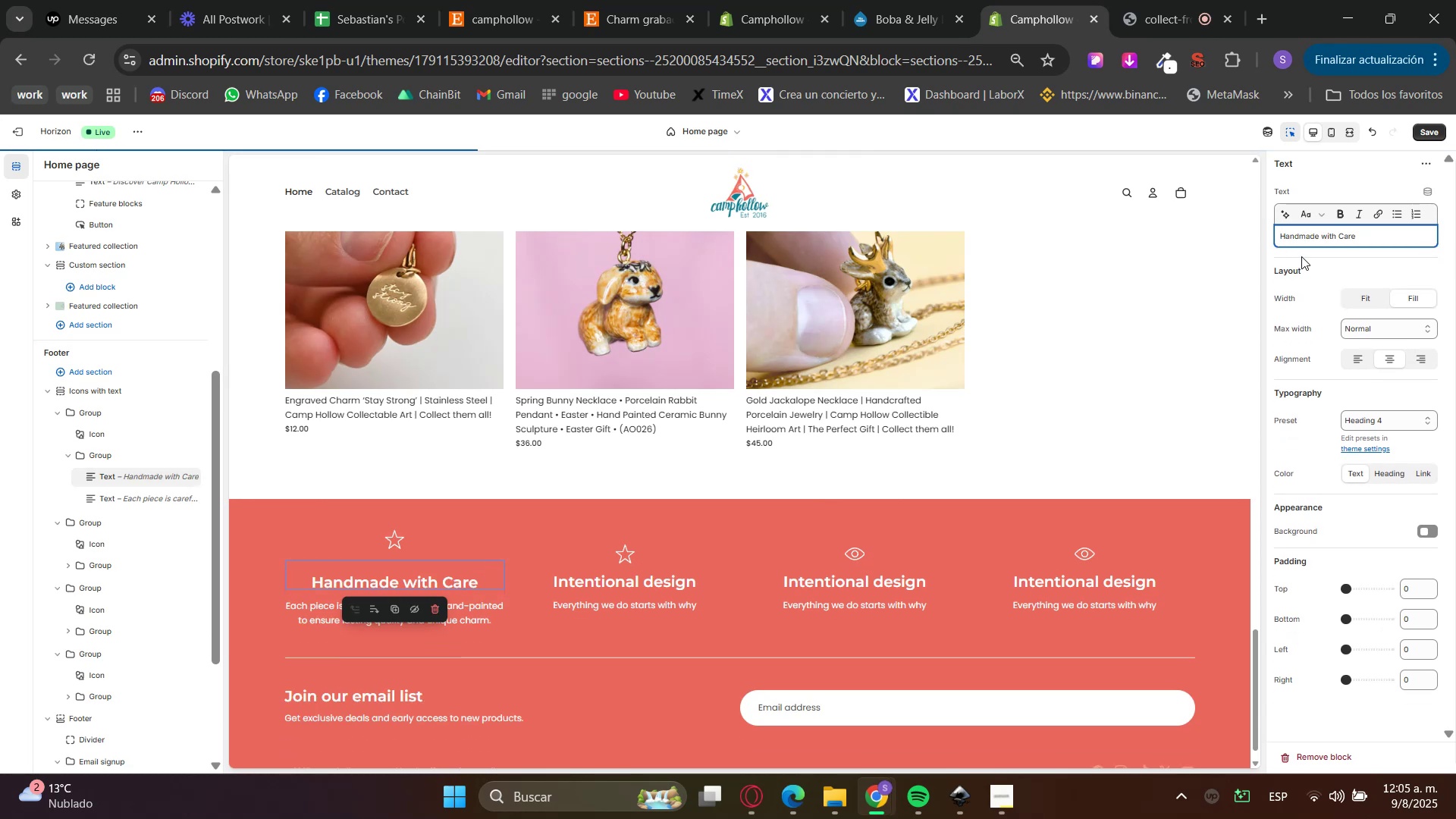 
left_click([1304, 262])
 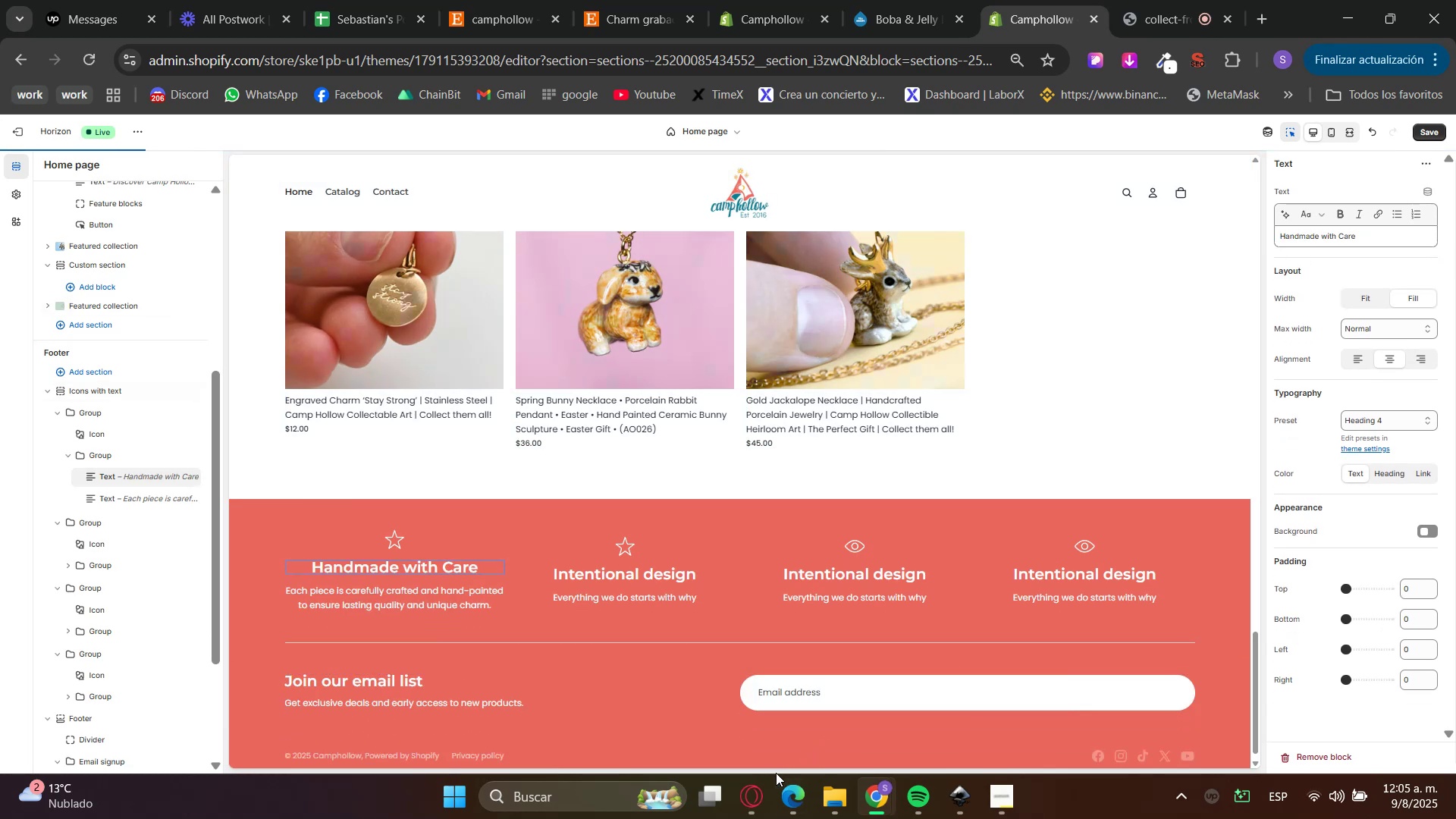 
left_click([758, 792])
 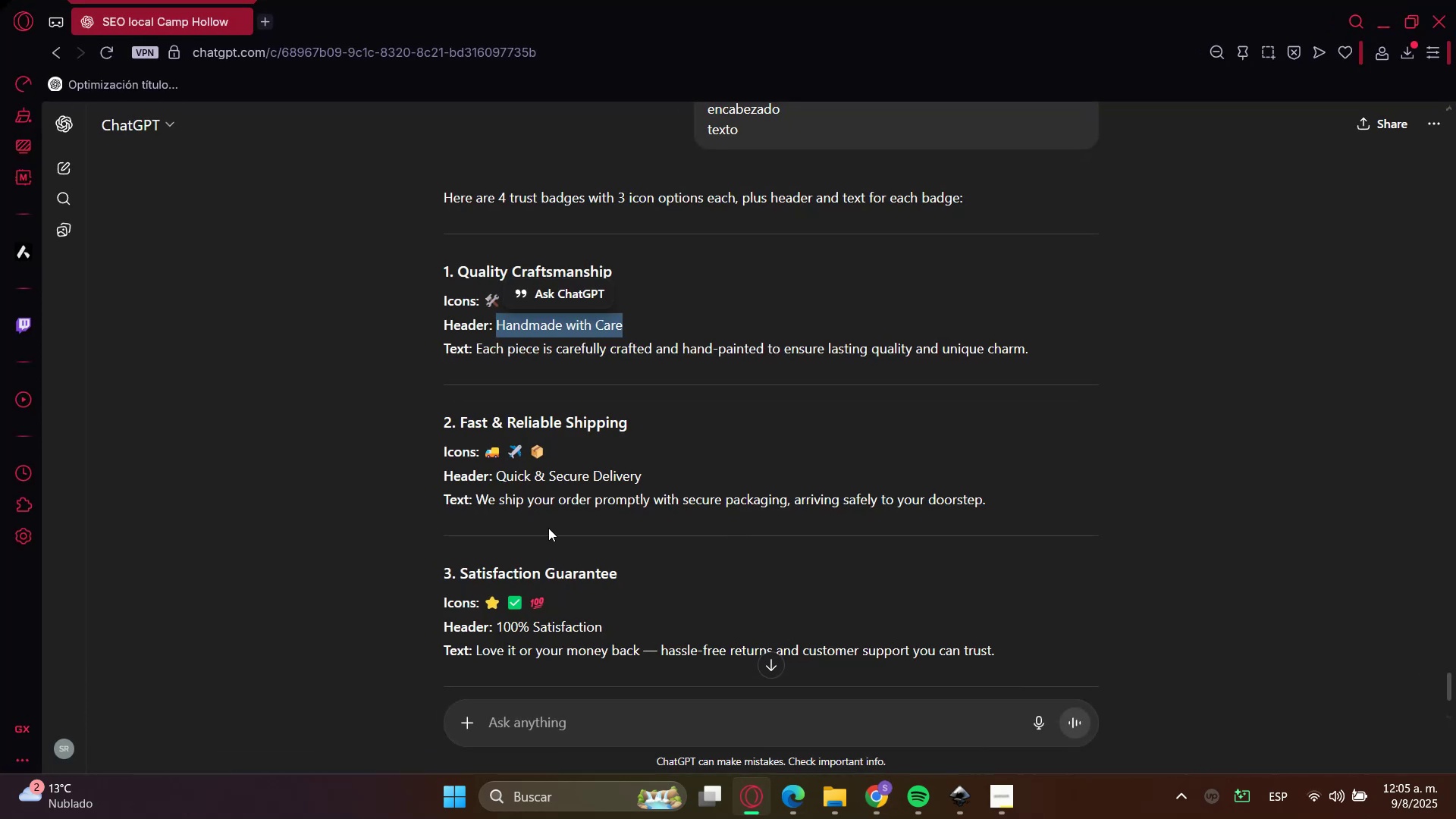 
left_click([512, 471])
 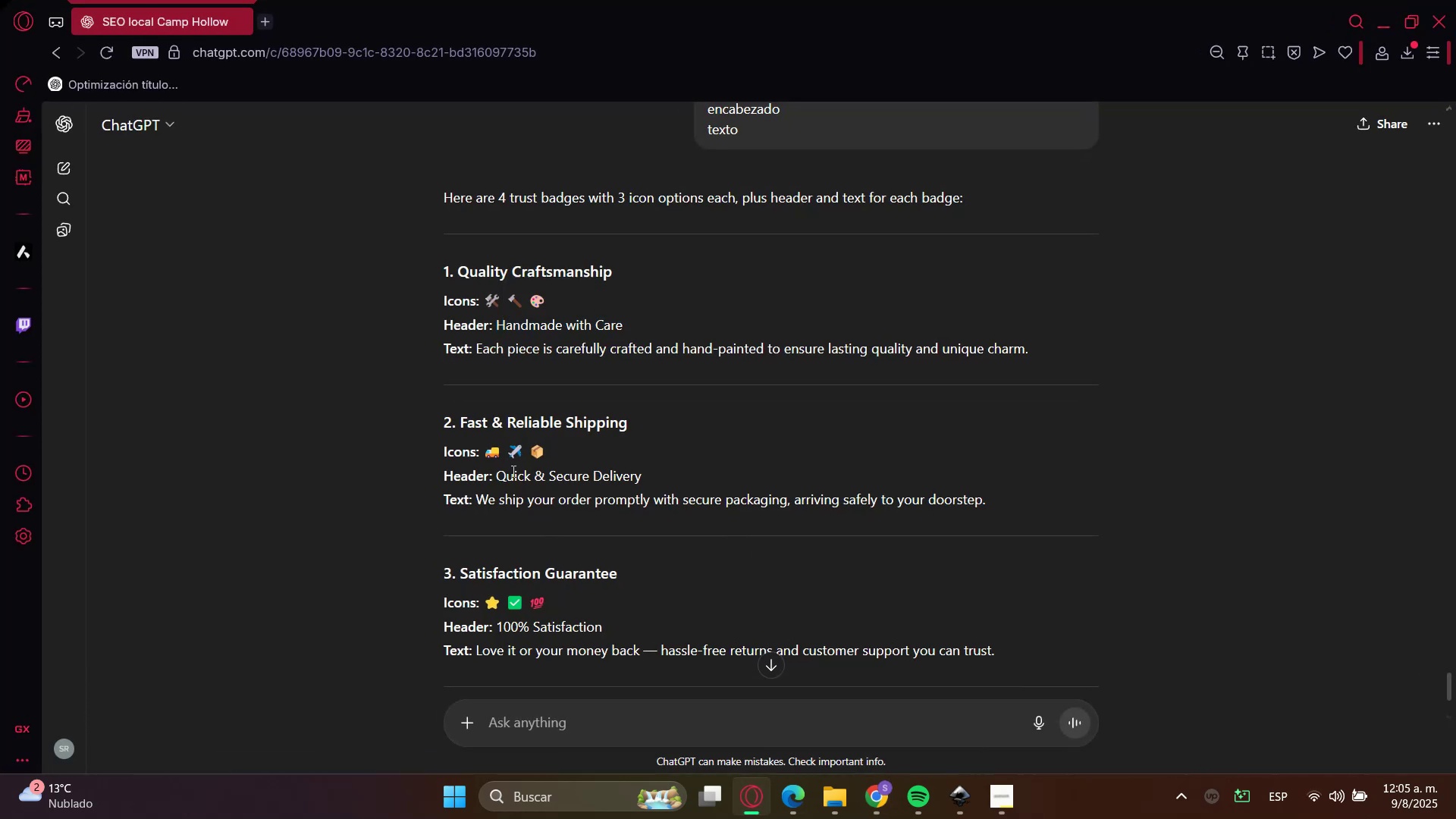 
left_click_drag(start_coordinate=[512, 471], to_coordinate=[627, 467])
 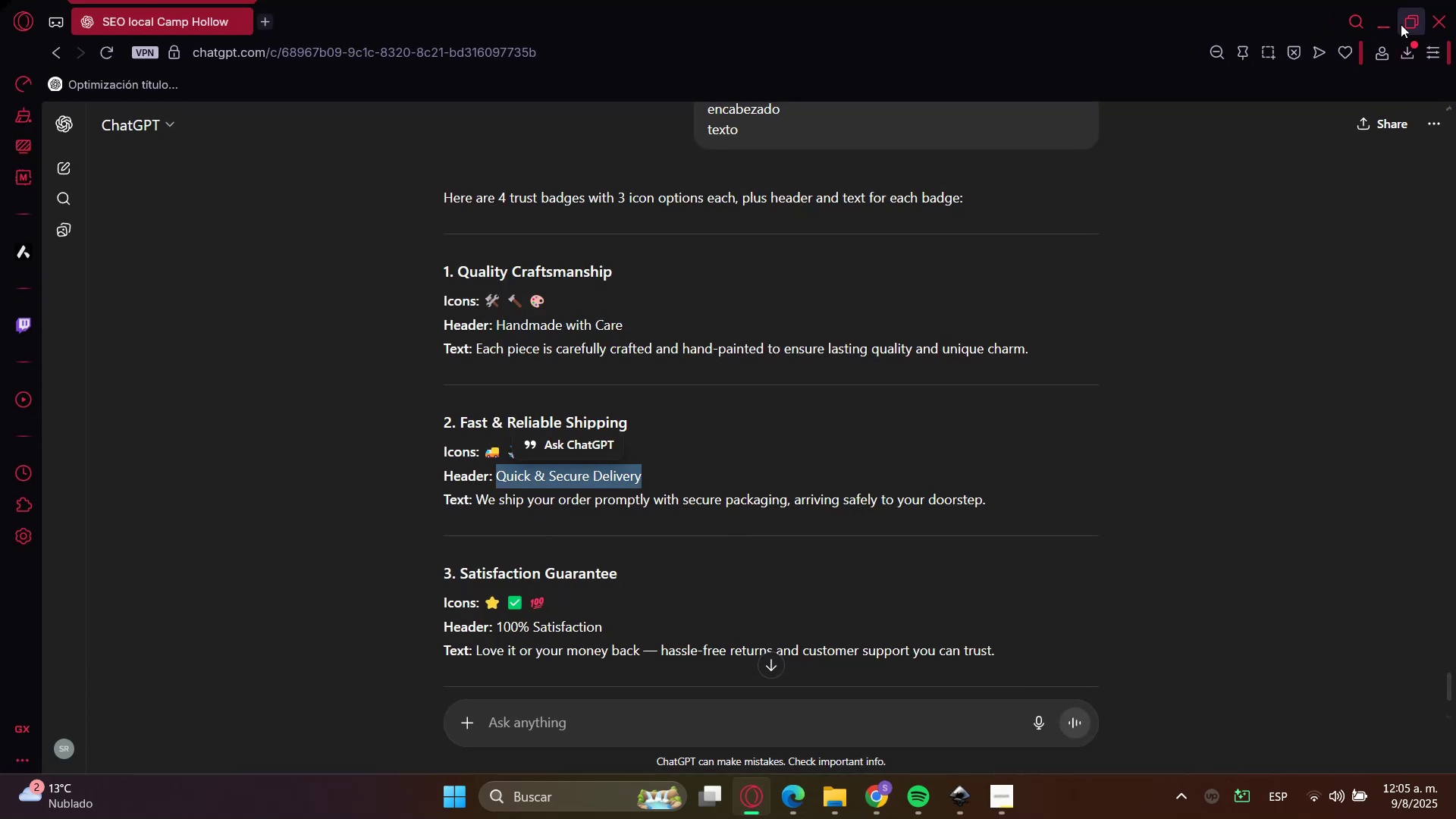 
key(Control+C)
 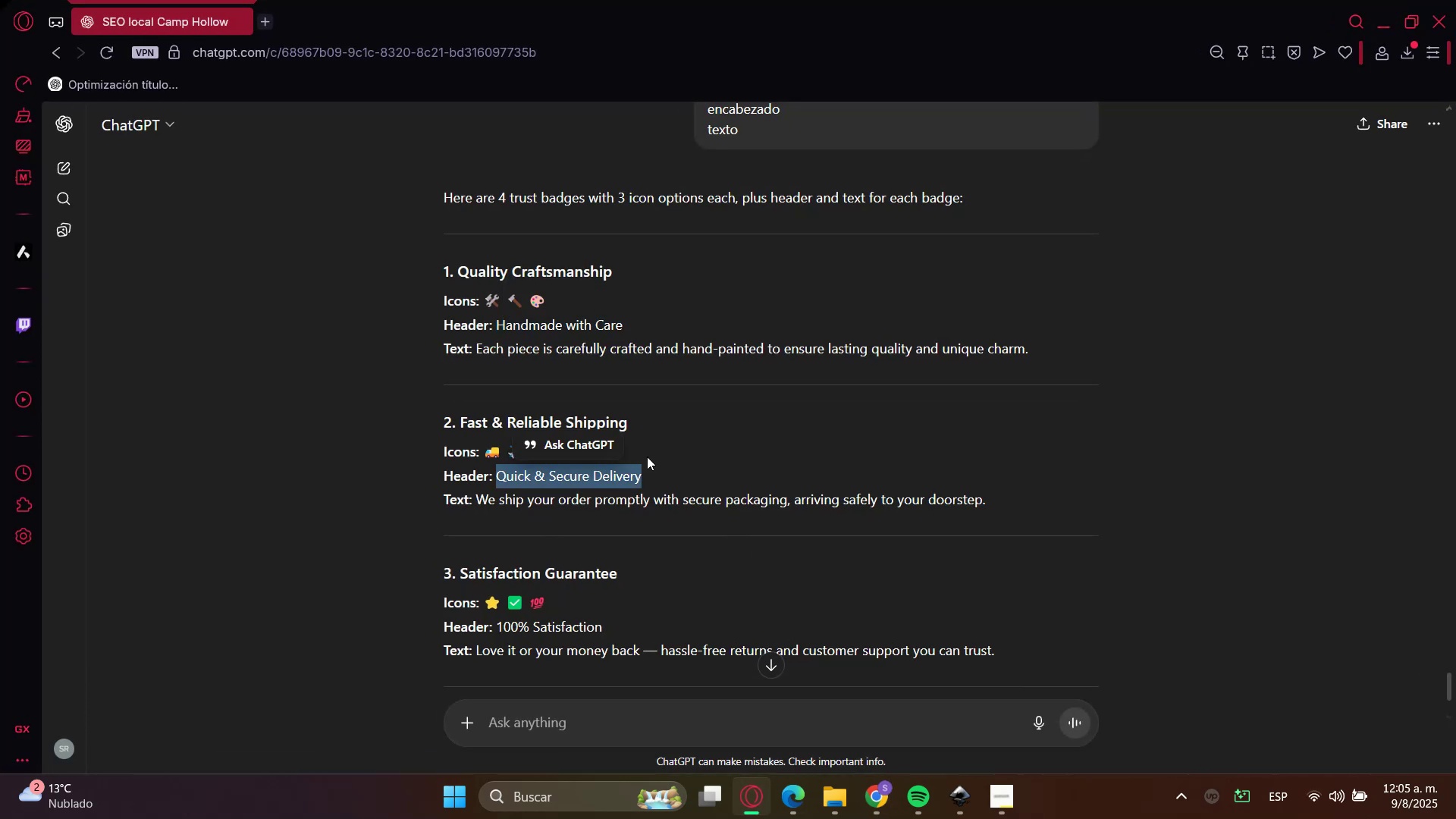 
key(Control+C)
 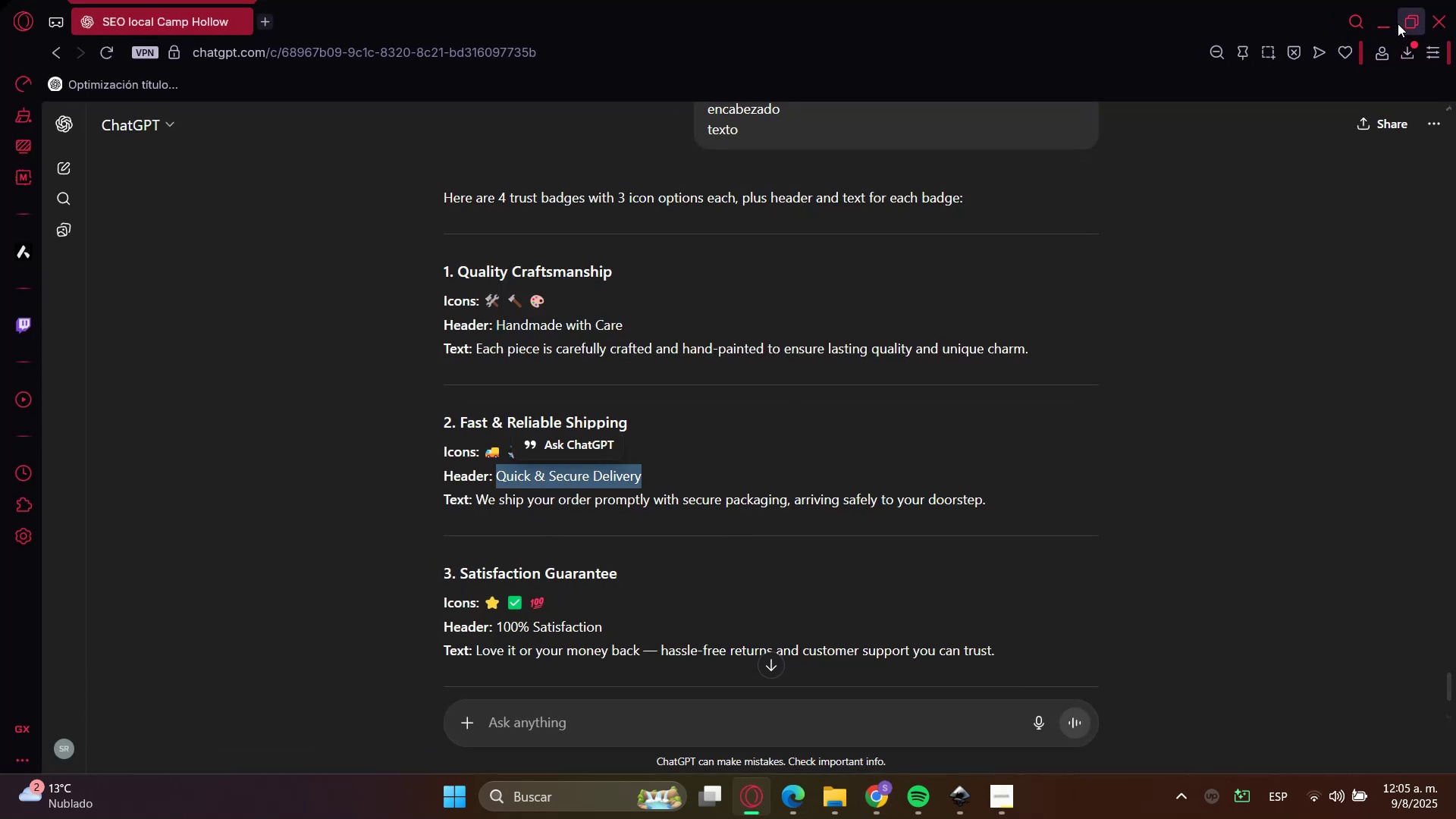 
left_click([1393, 22])
 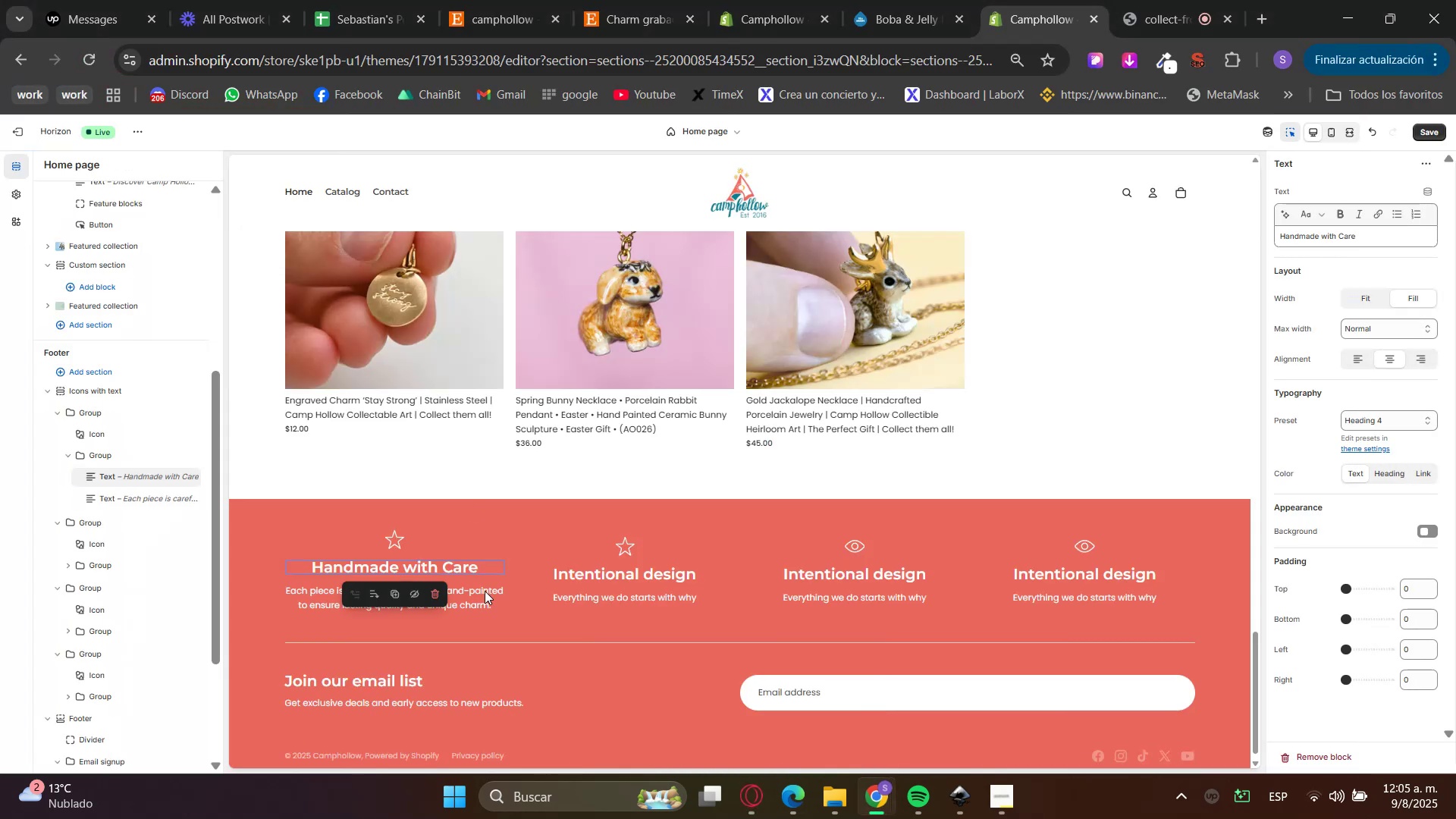 
left_click([644, 570])
 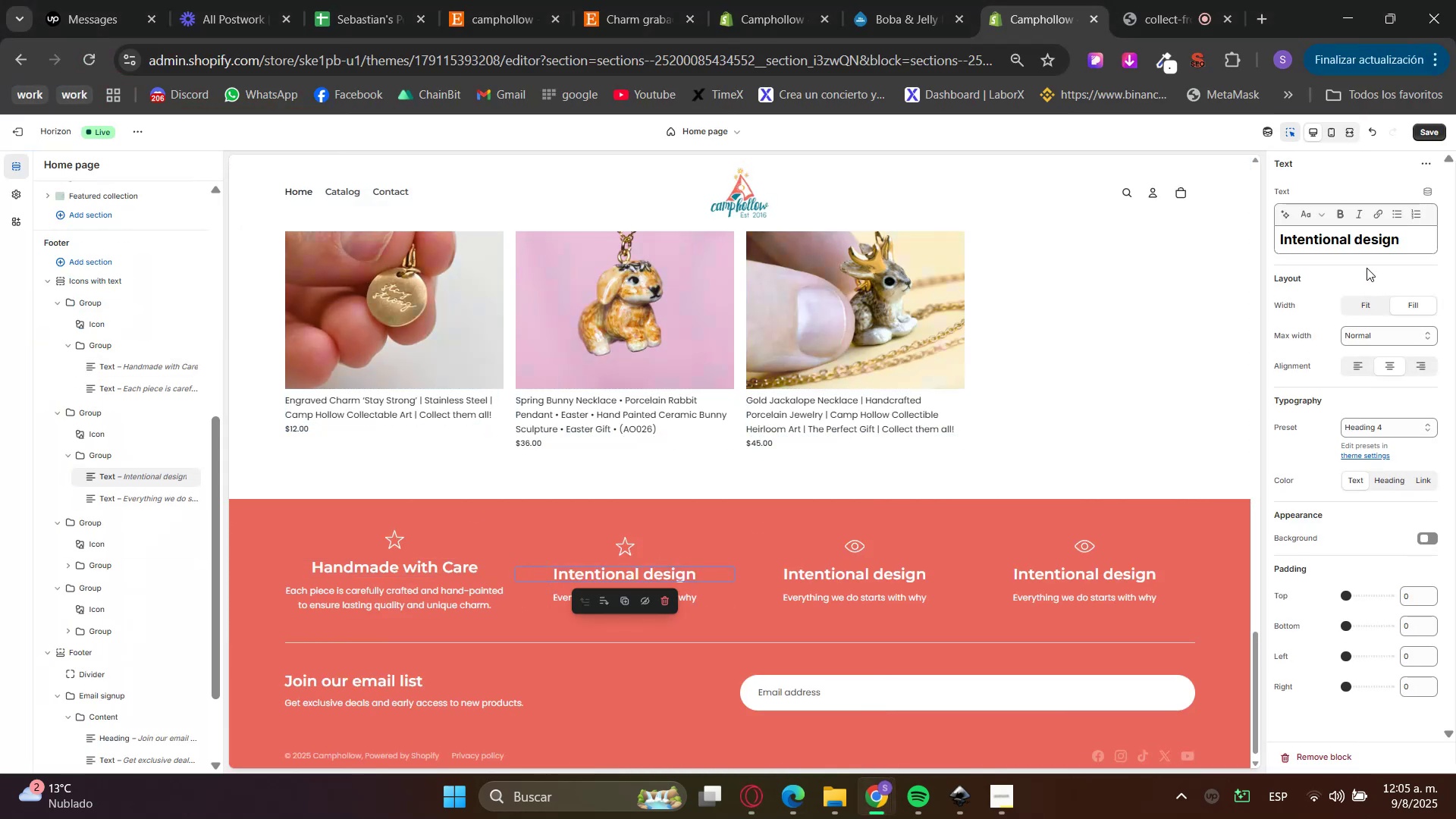 
double_click([1350, 249])
 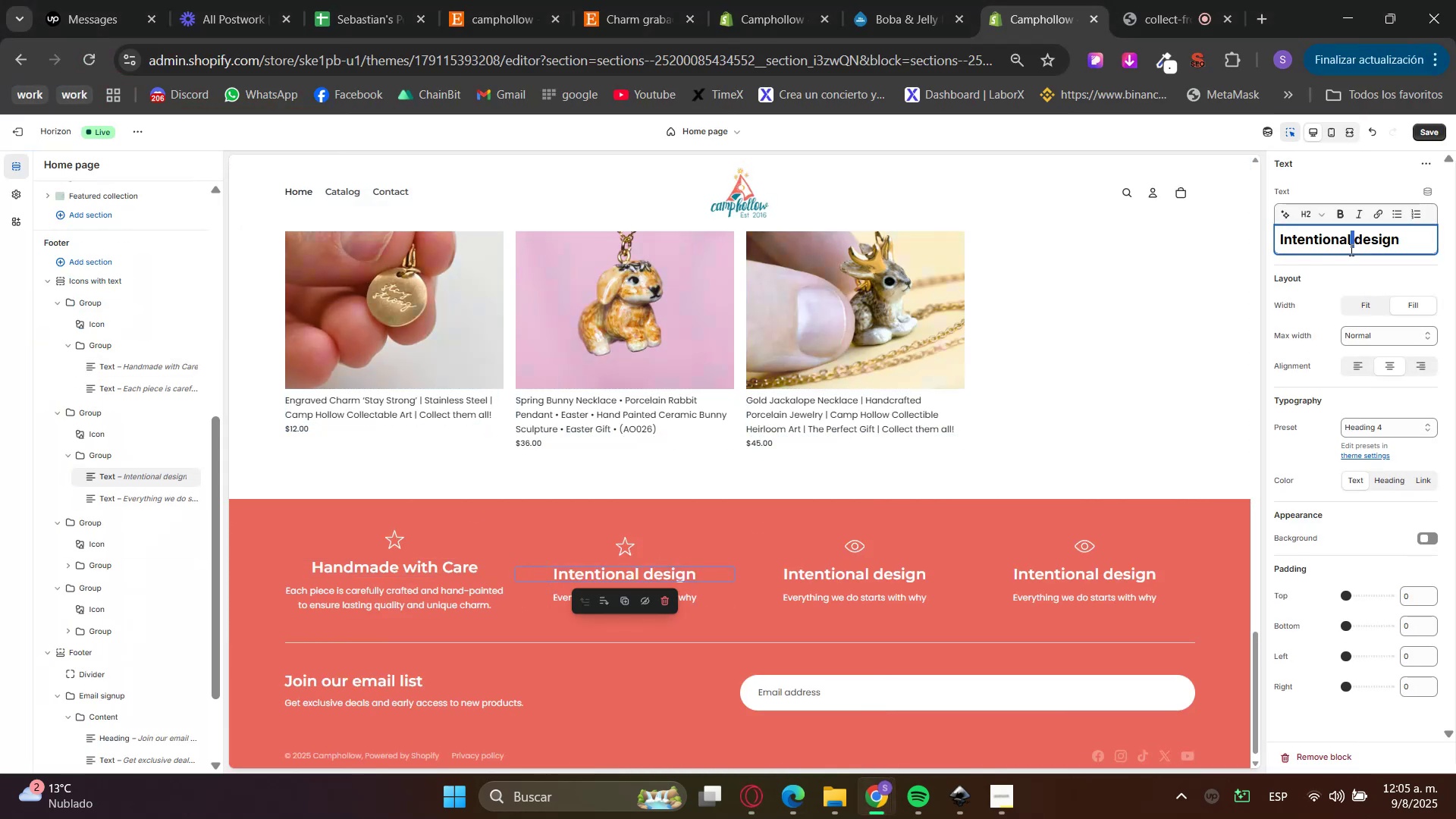 
key(Control+ControlLeft)
 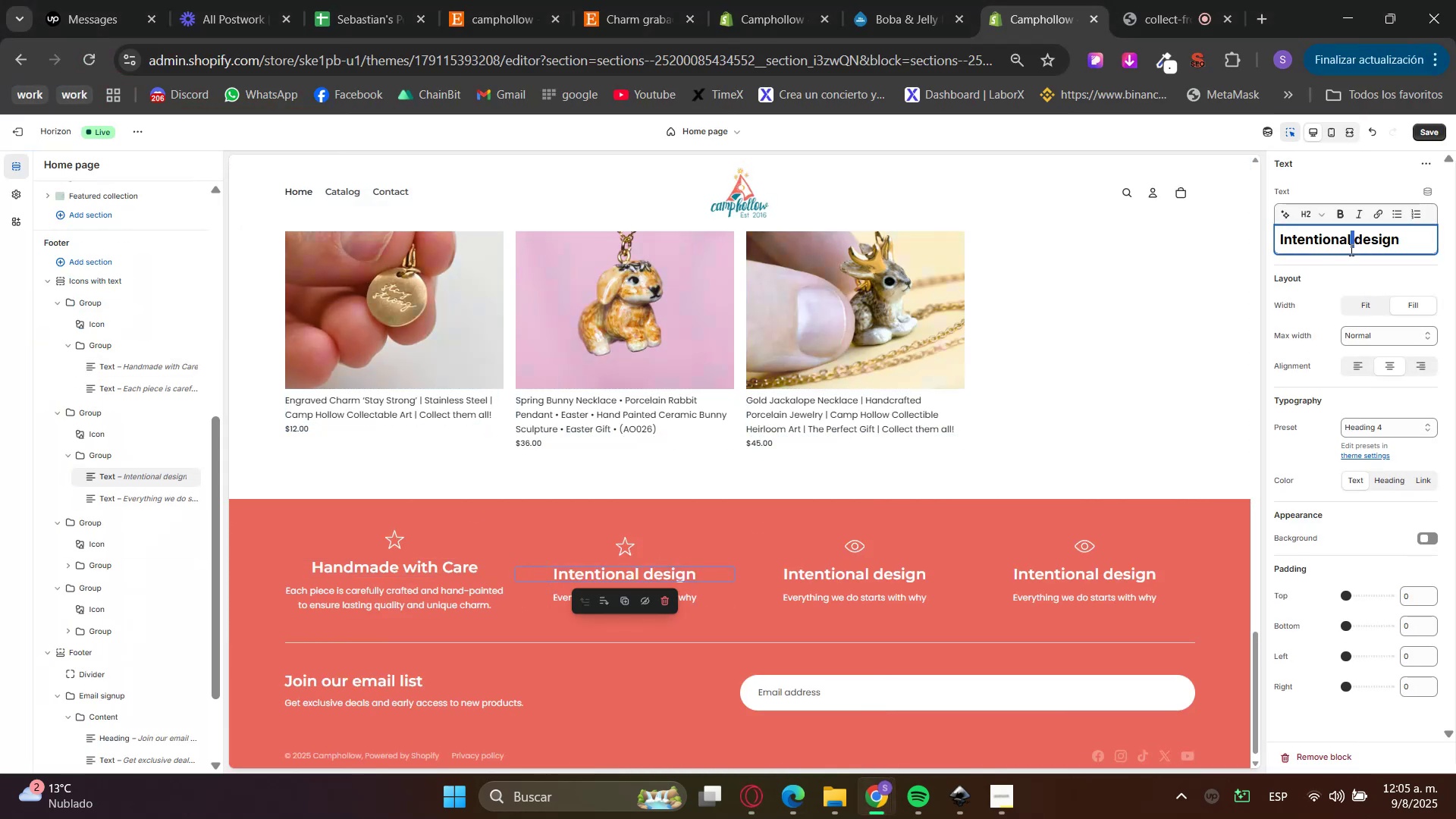 
triple_click([1350, 249])
 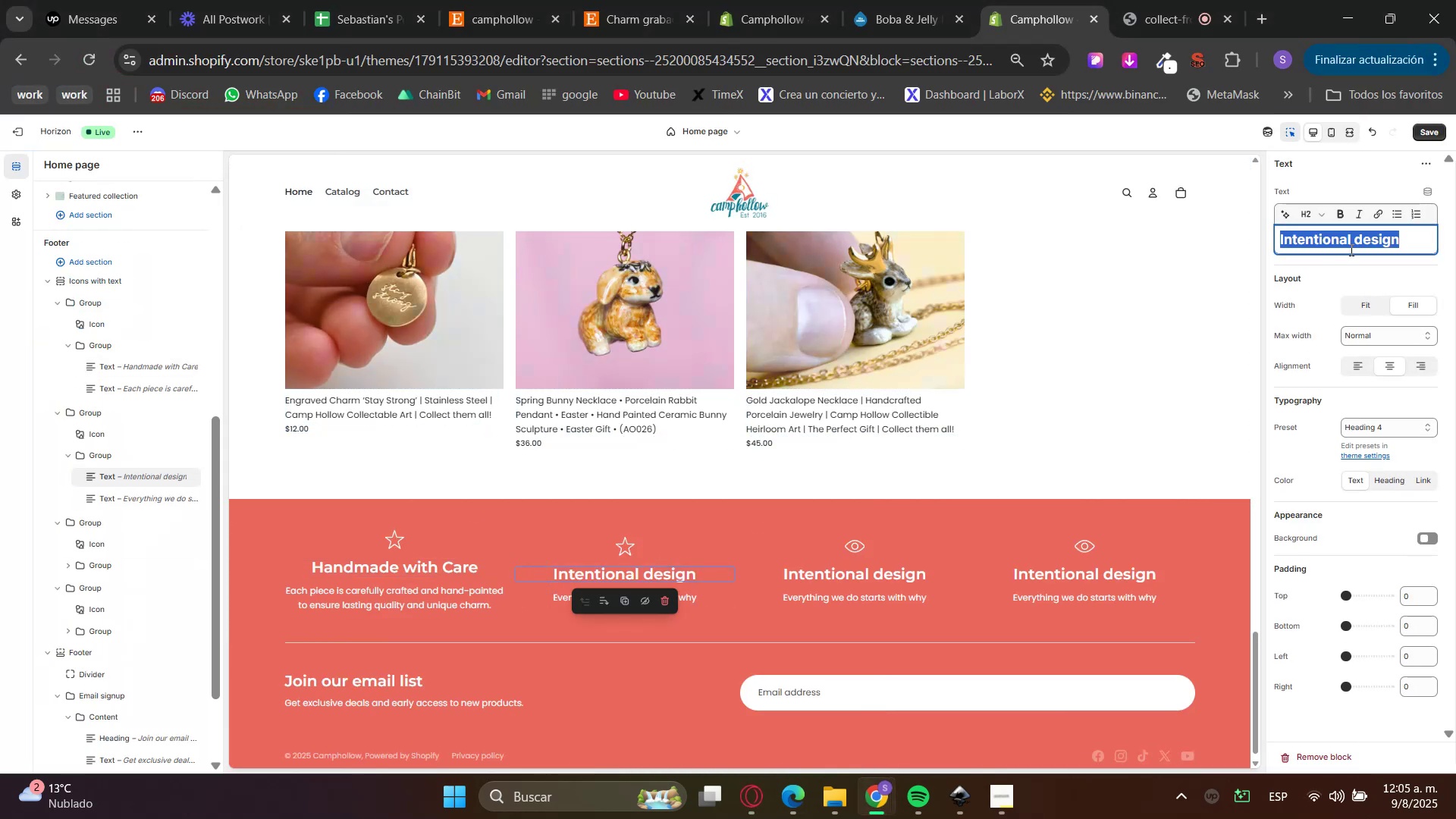 
key(Control+V)
 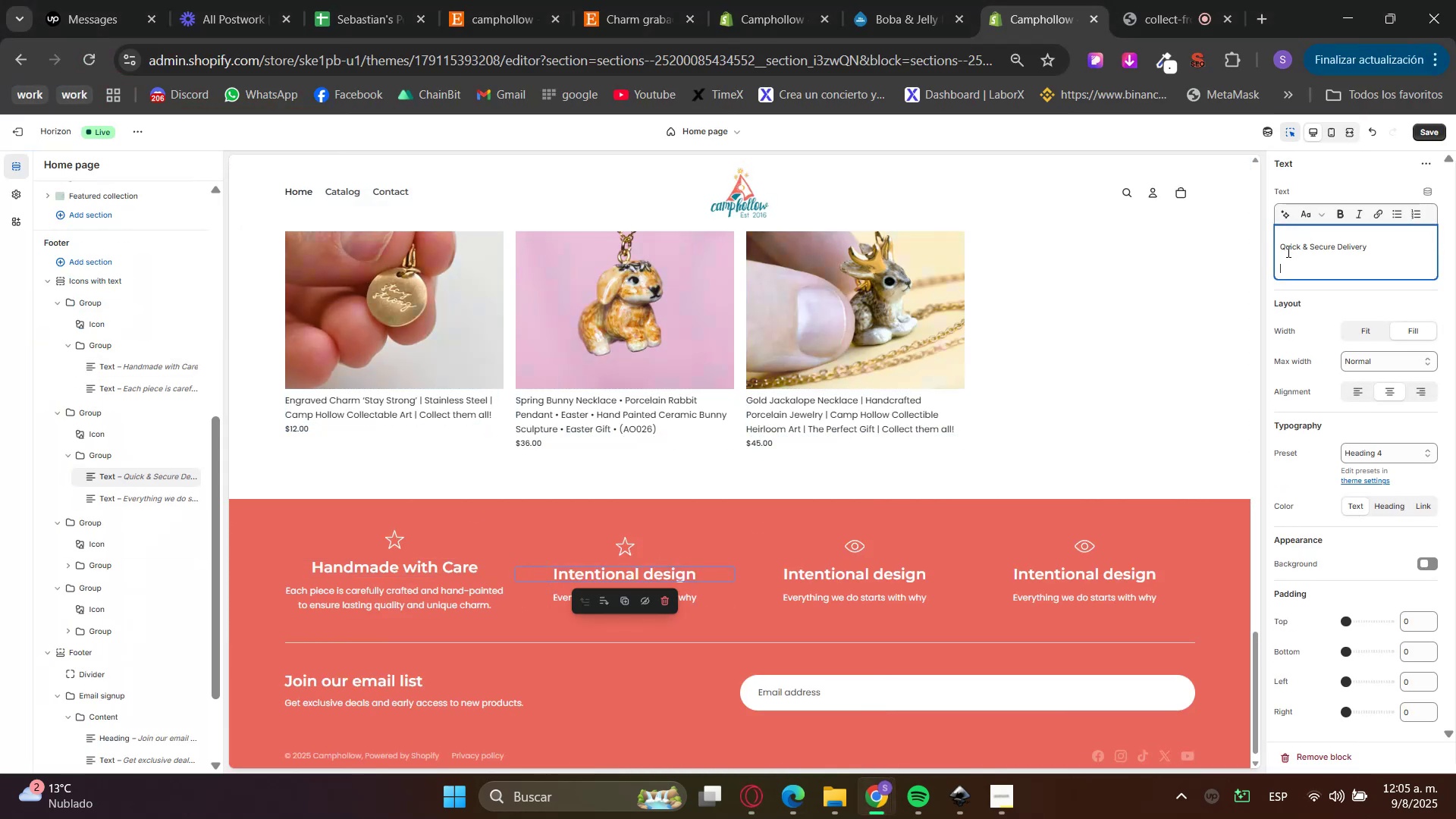 
key(NumLock)
 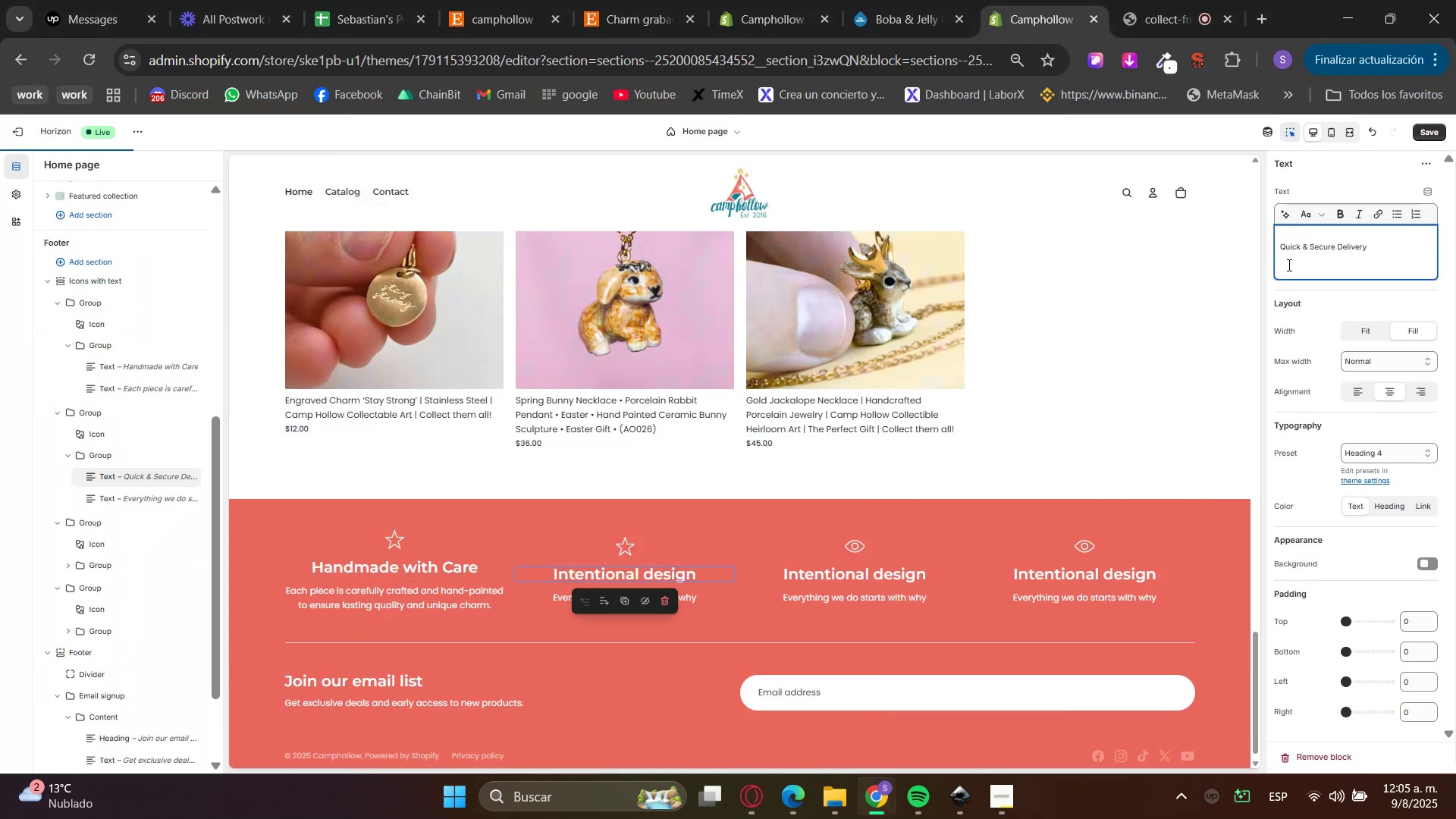 
key(Backspace)
 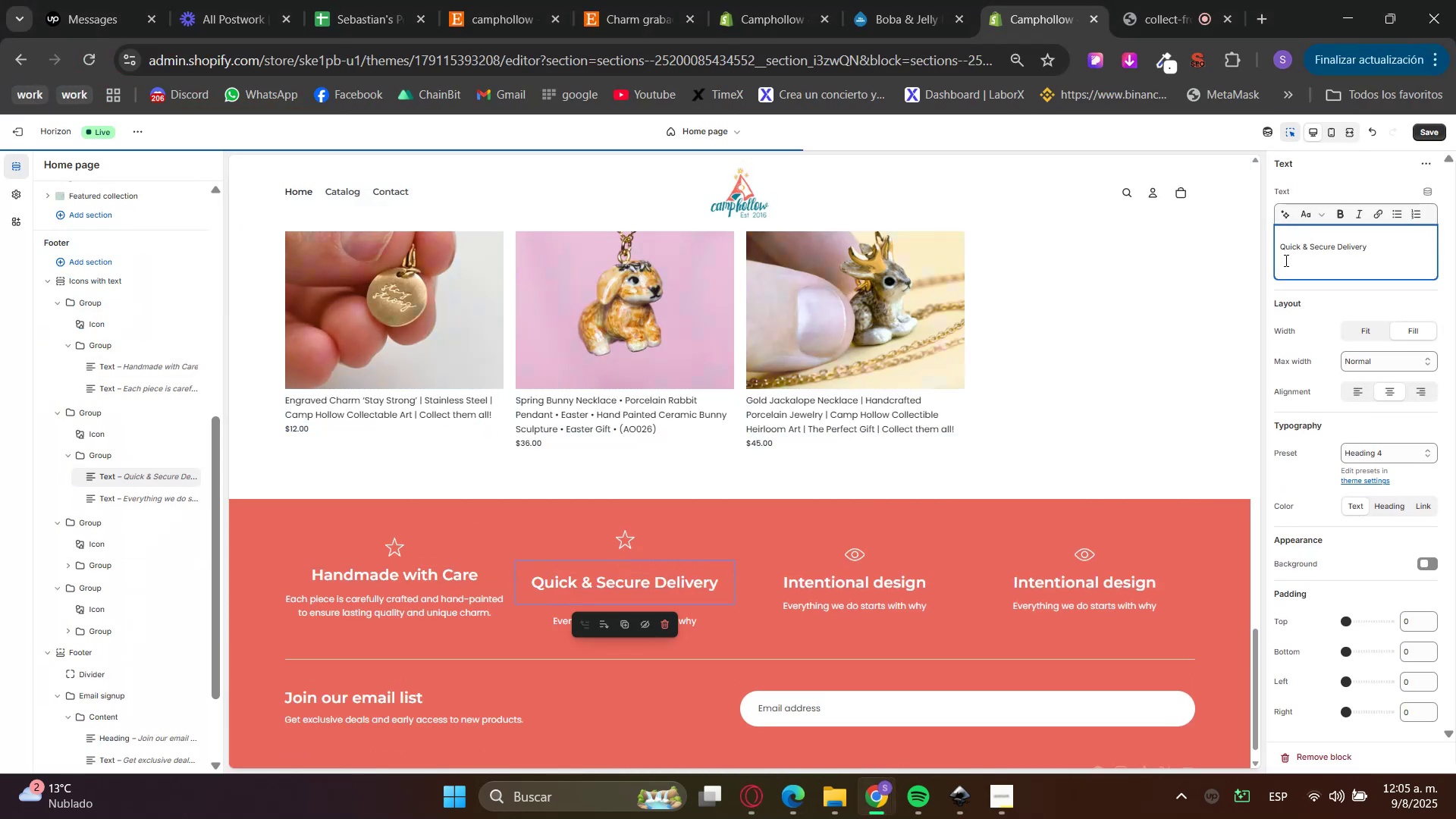 
key(Backspace)
 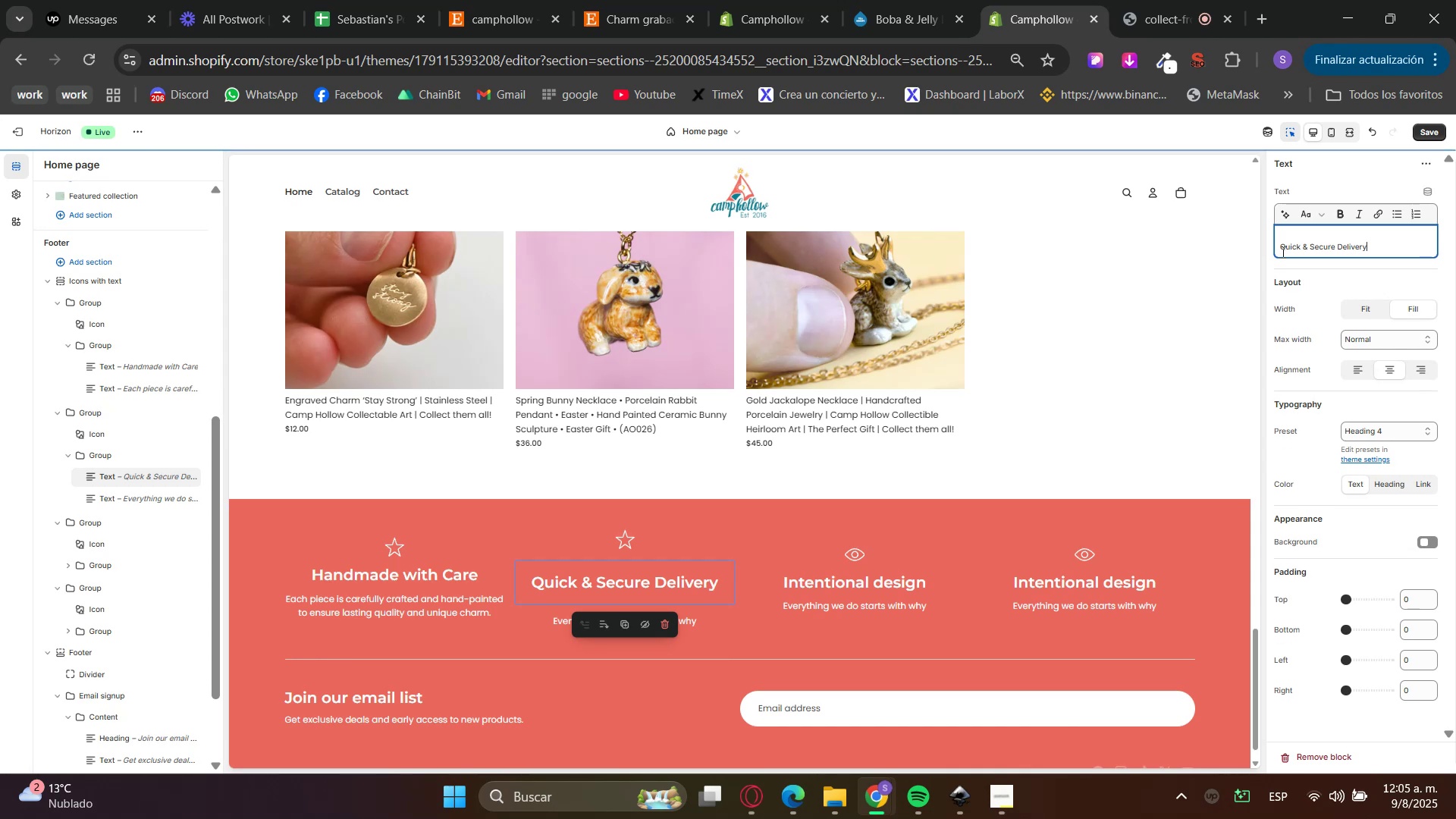 
left_click([1282, 248])
 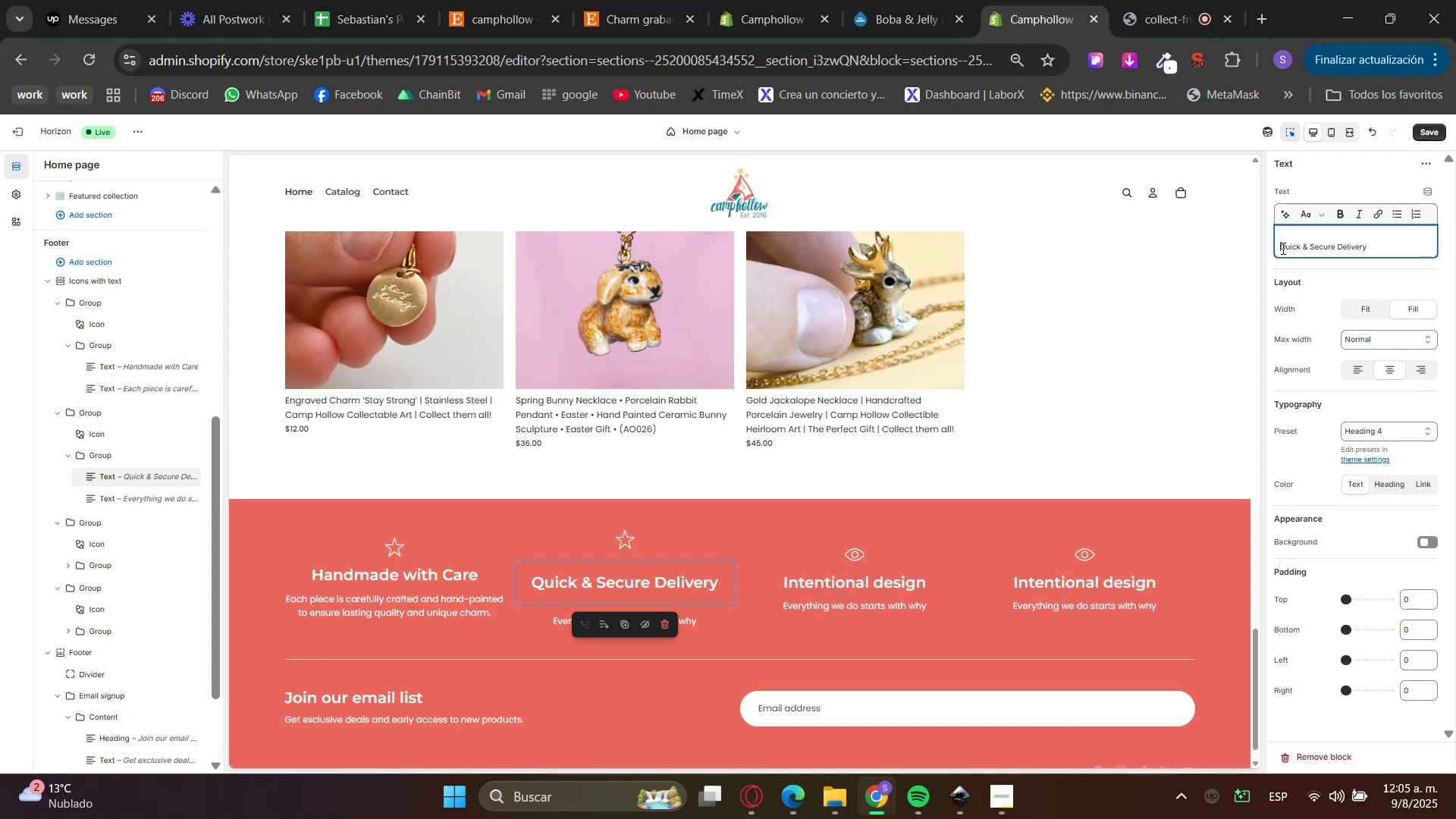 
key(Backspace)
 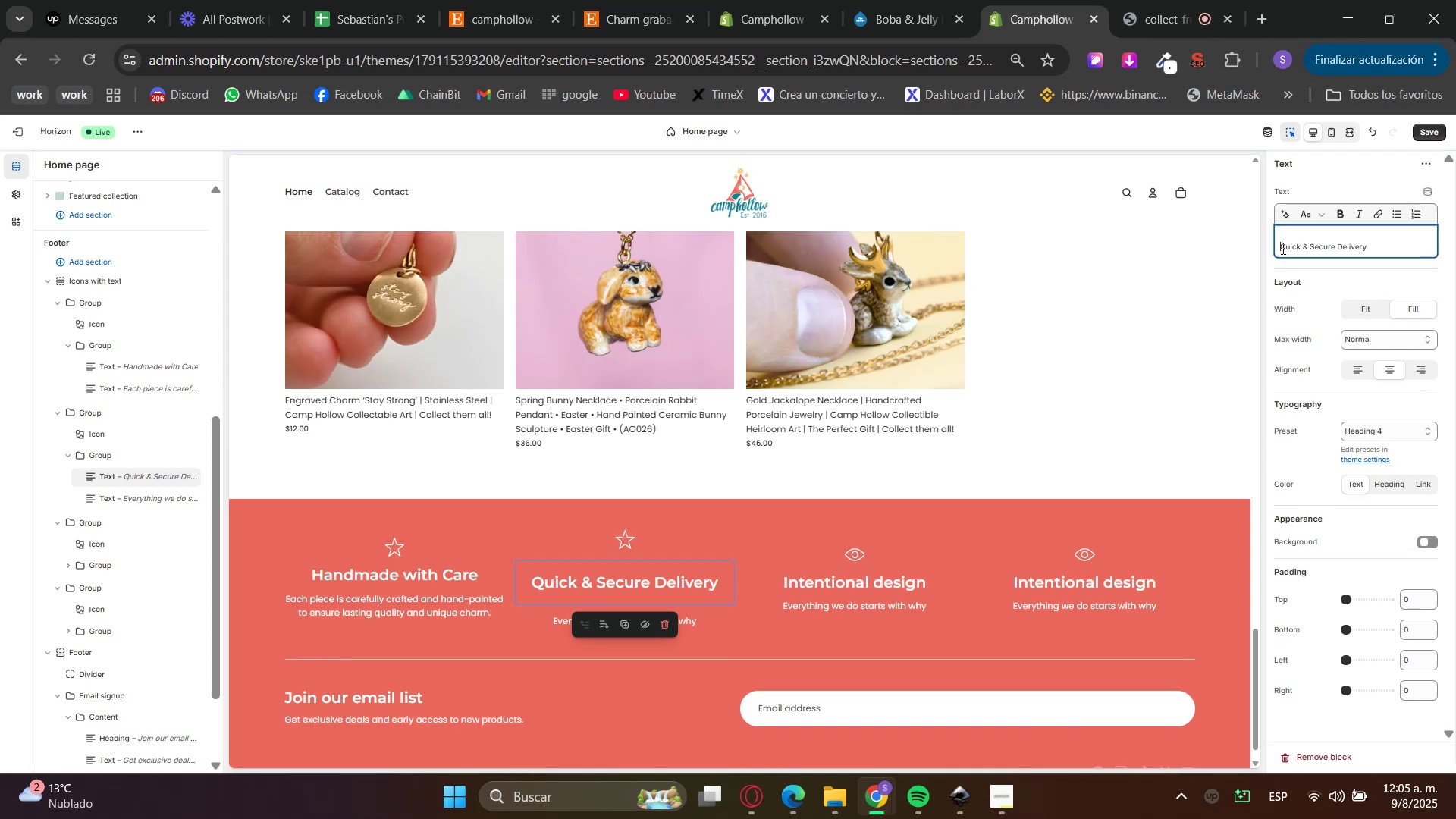 
key(Backspace)
 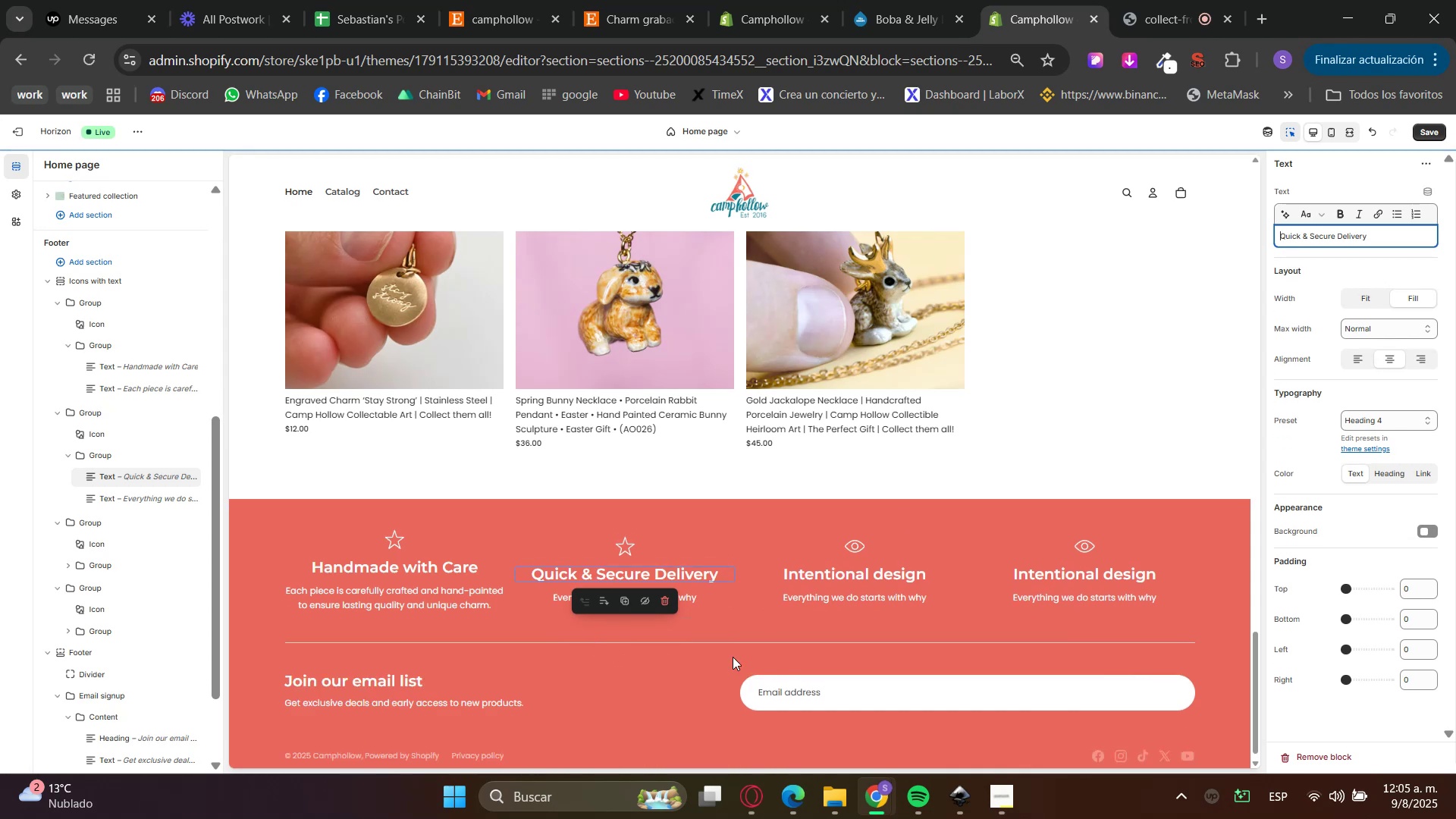 
left_click([744, 792])
 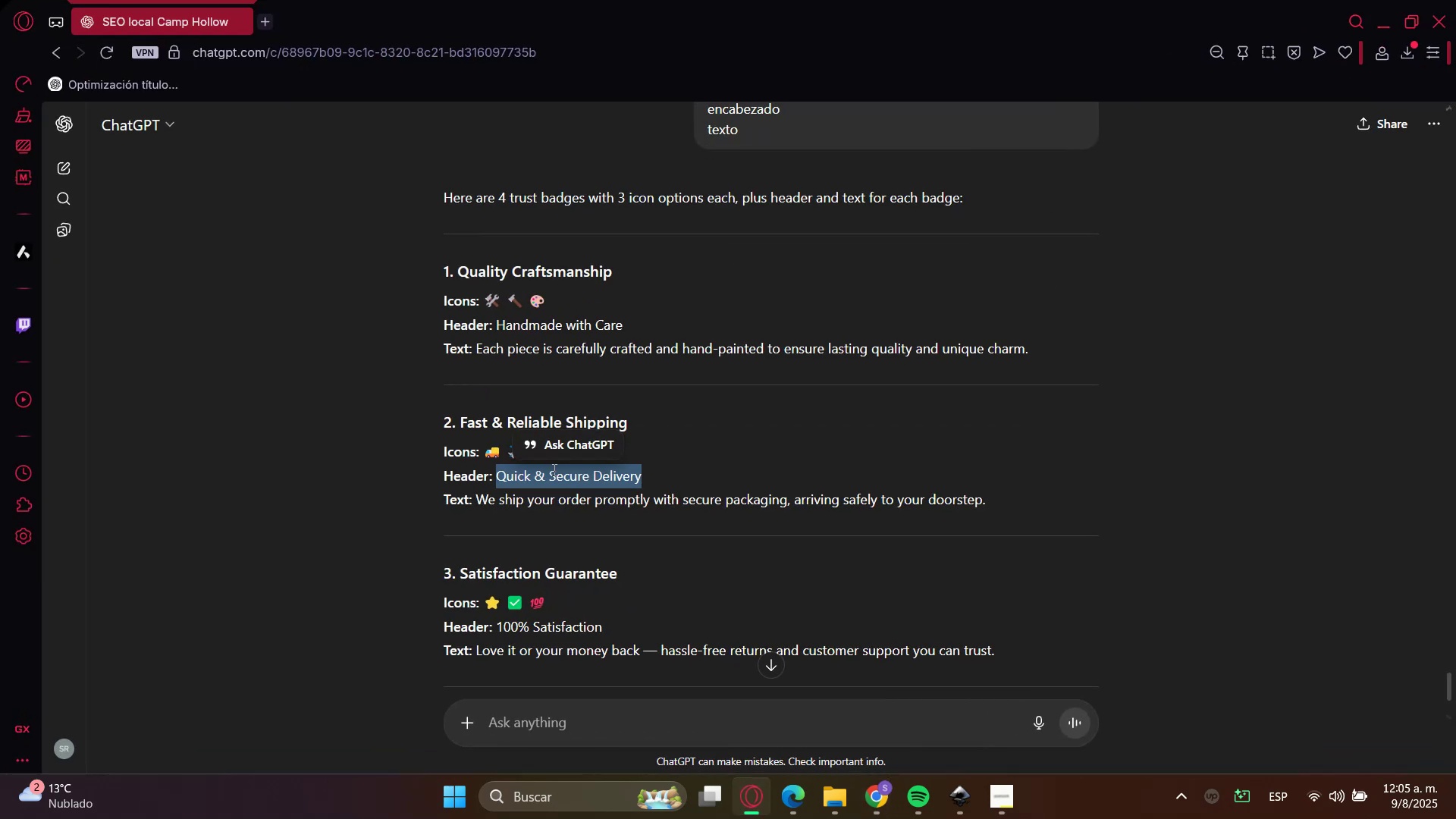 
left_click([485, 500])
 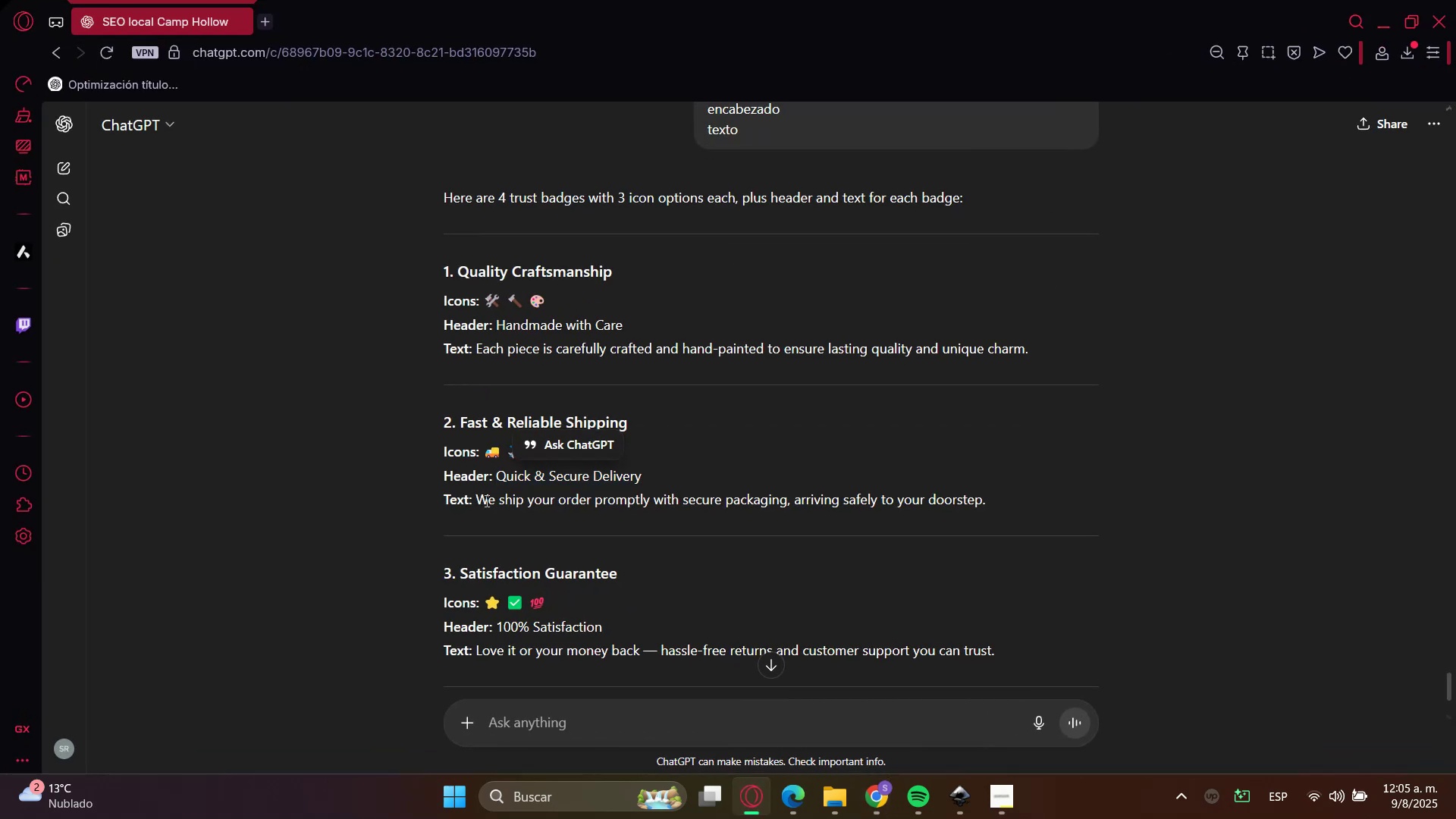 
left_click_drag(start_coordinate=[485, 500], to_coordinate=[971, 498])
 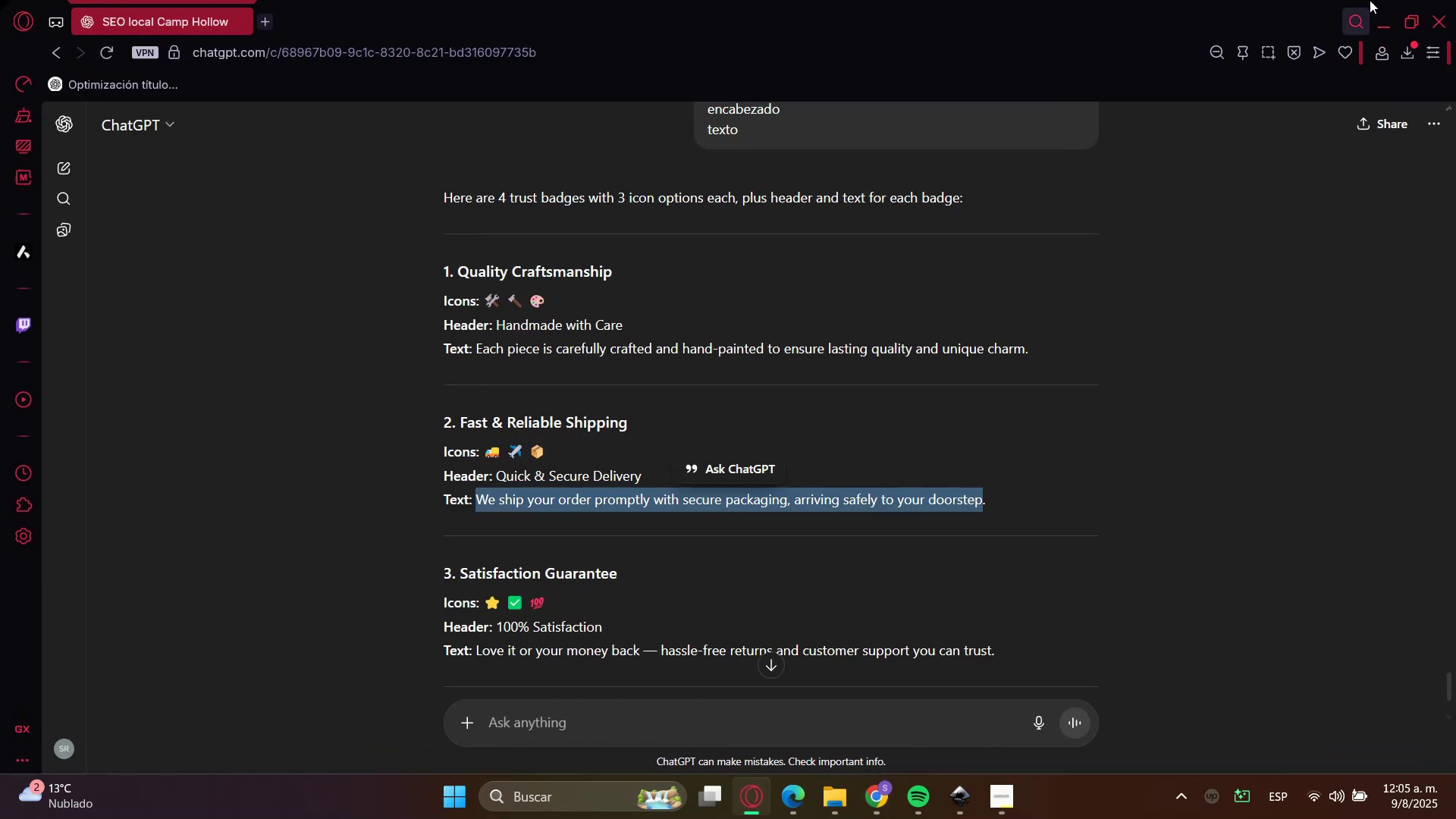 
key(Control+C)
 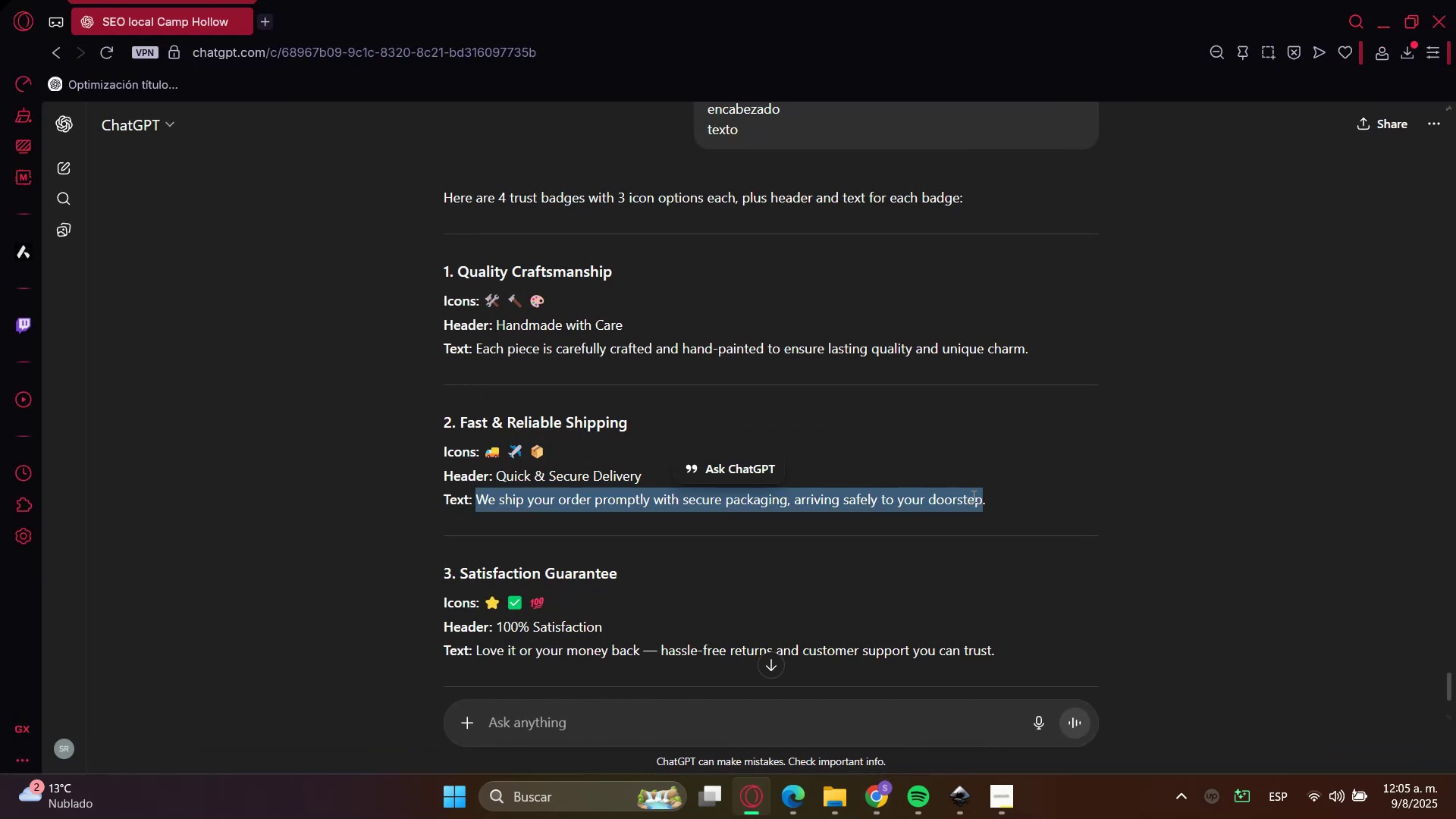 
key(Control+C)
 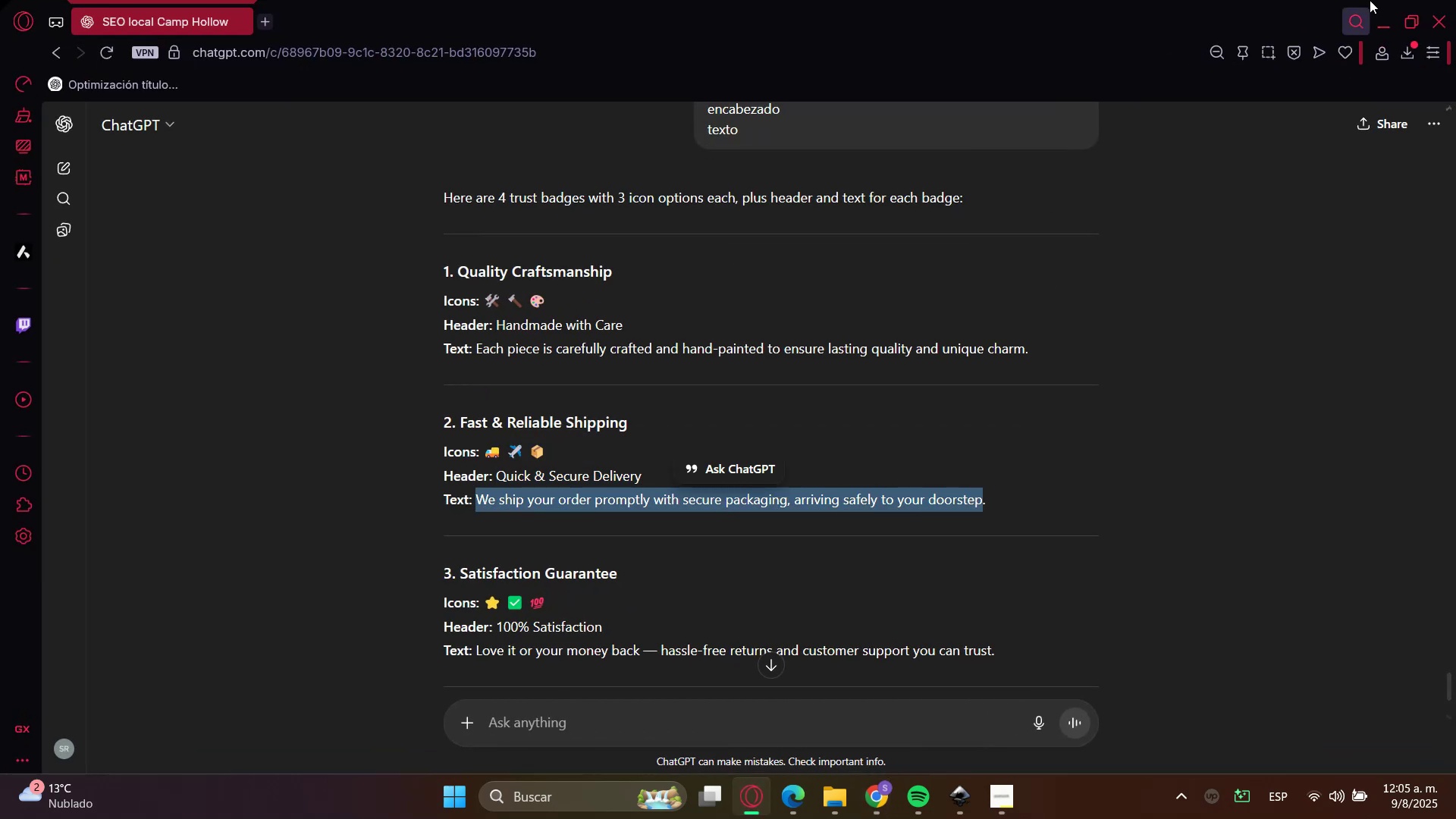 
left_click([1389, 8])
 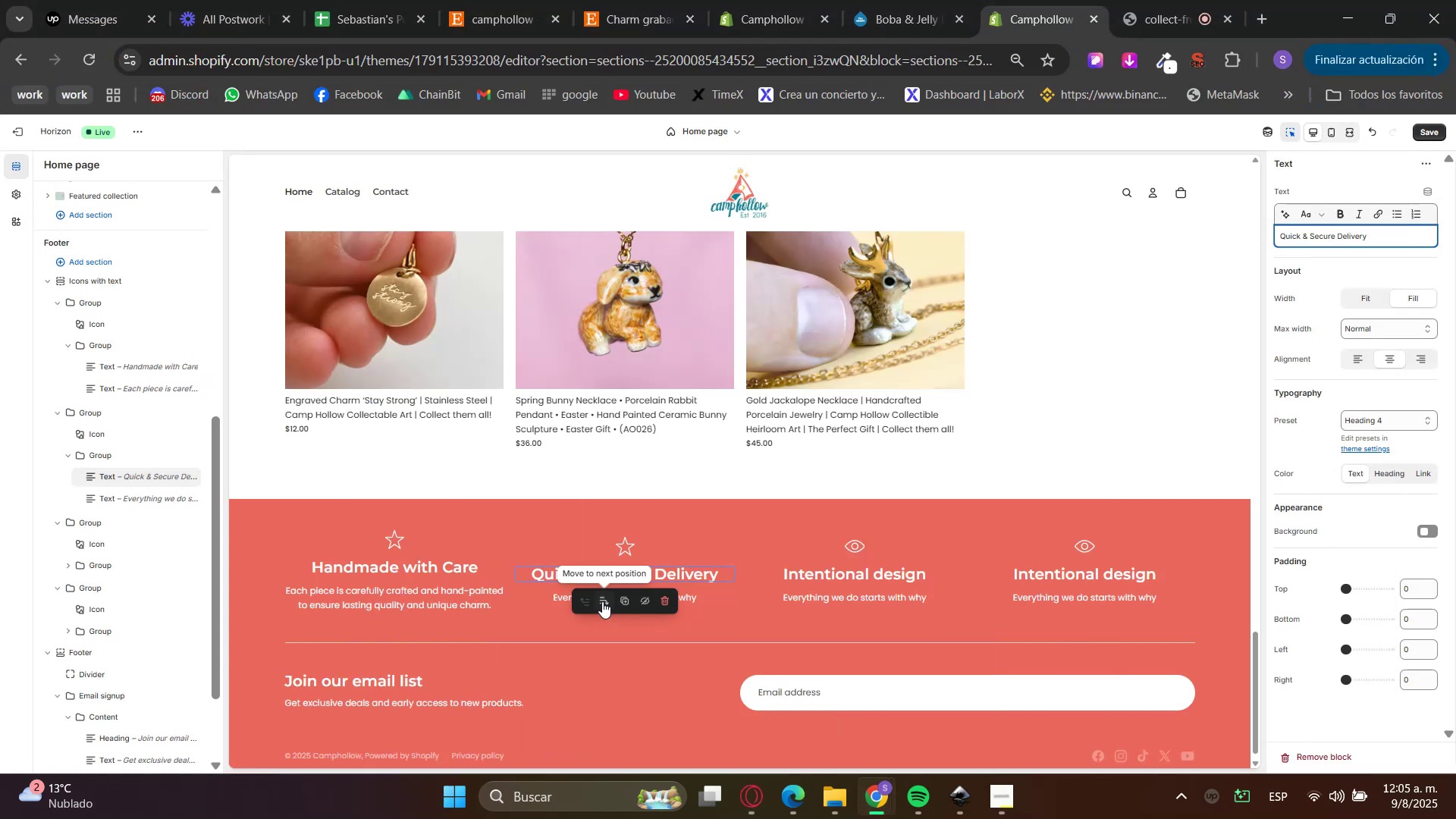 
left_click([555, 599])
 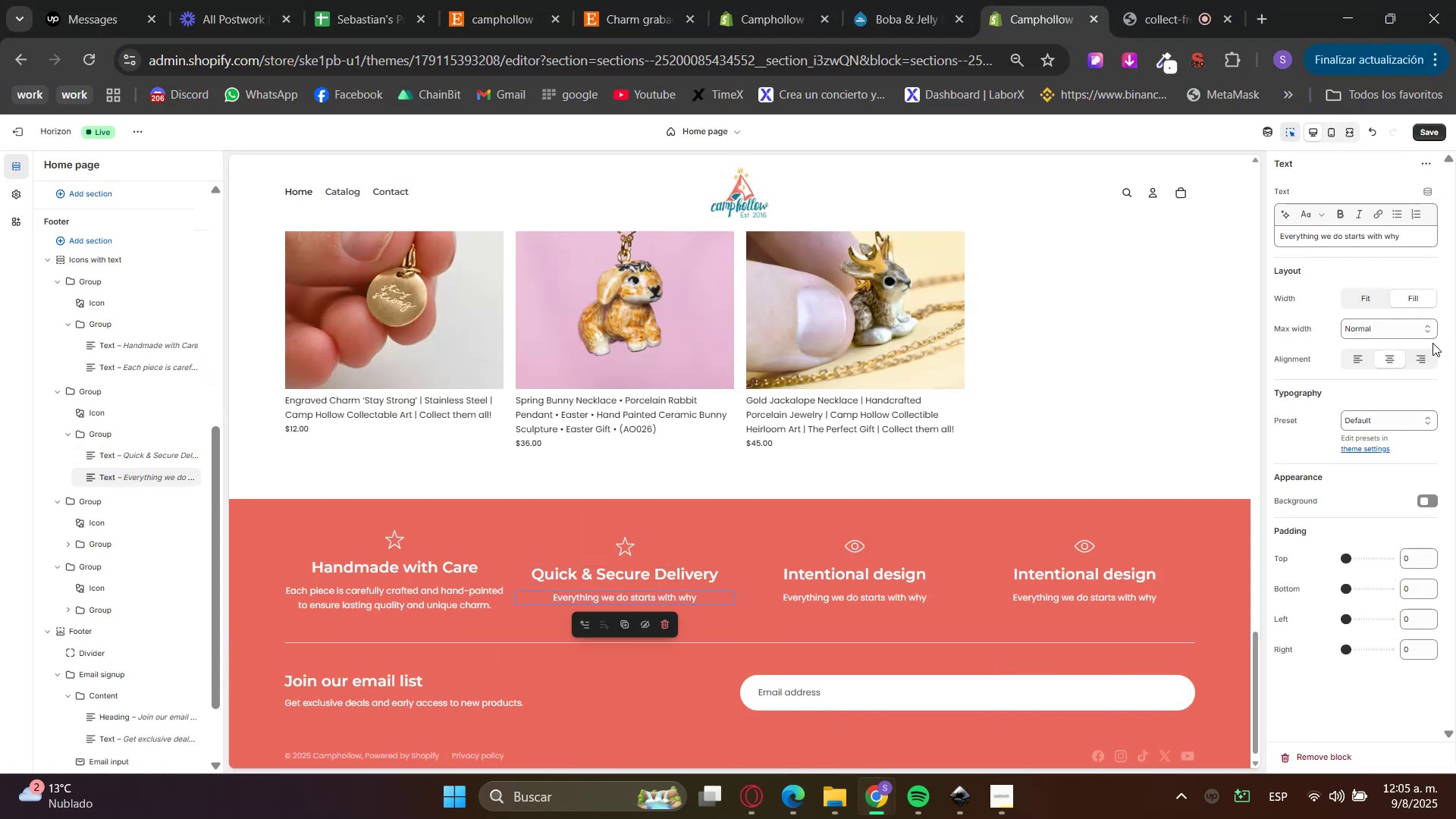 
double_click([1357, 228])
 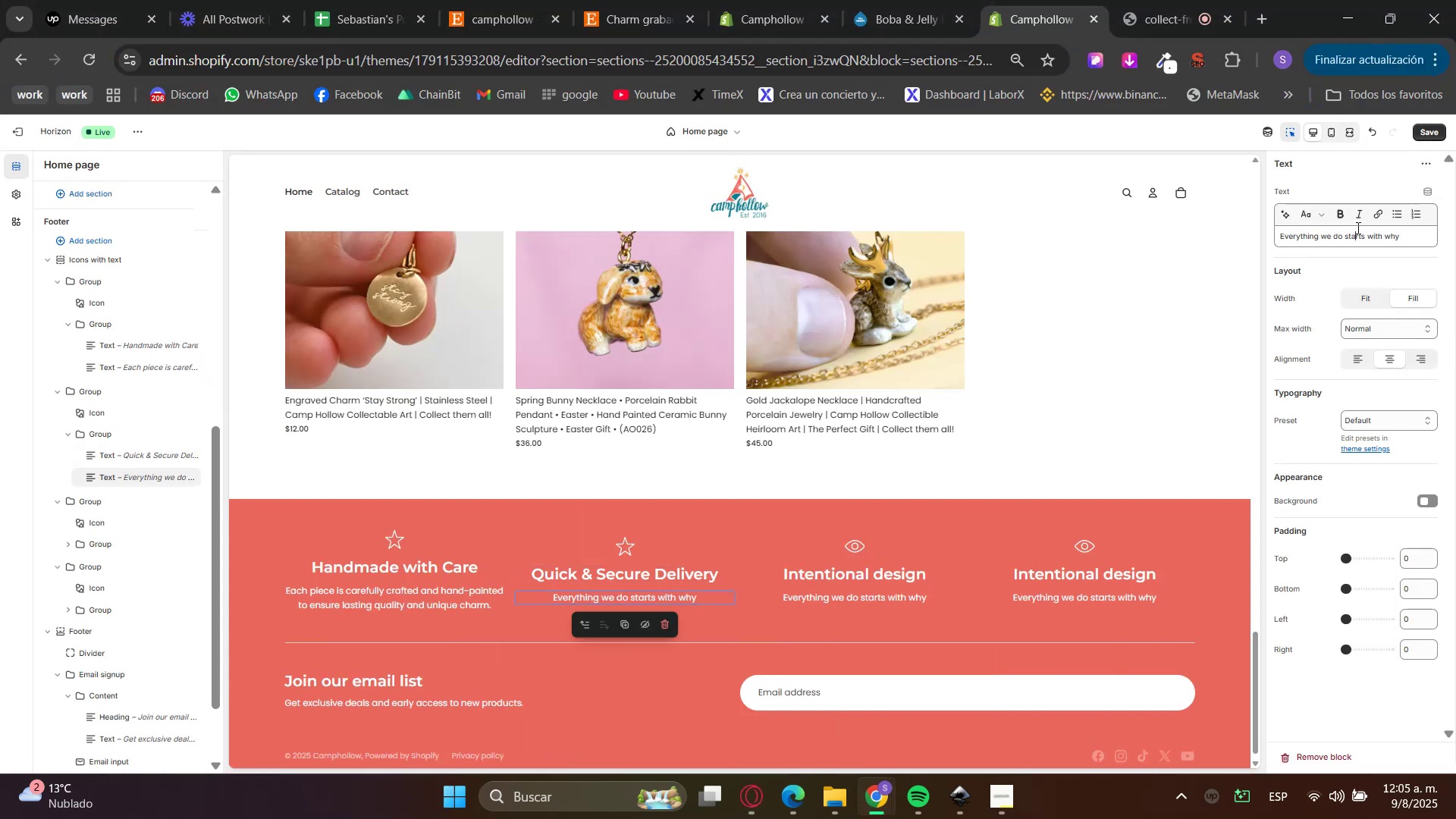 
triple_click([1357, 228])
 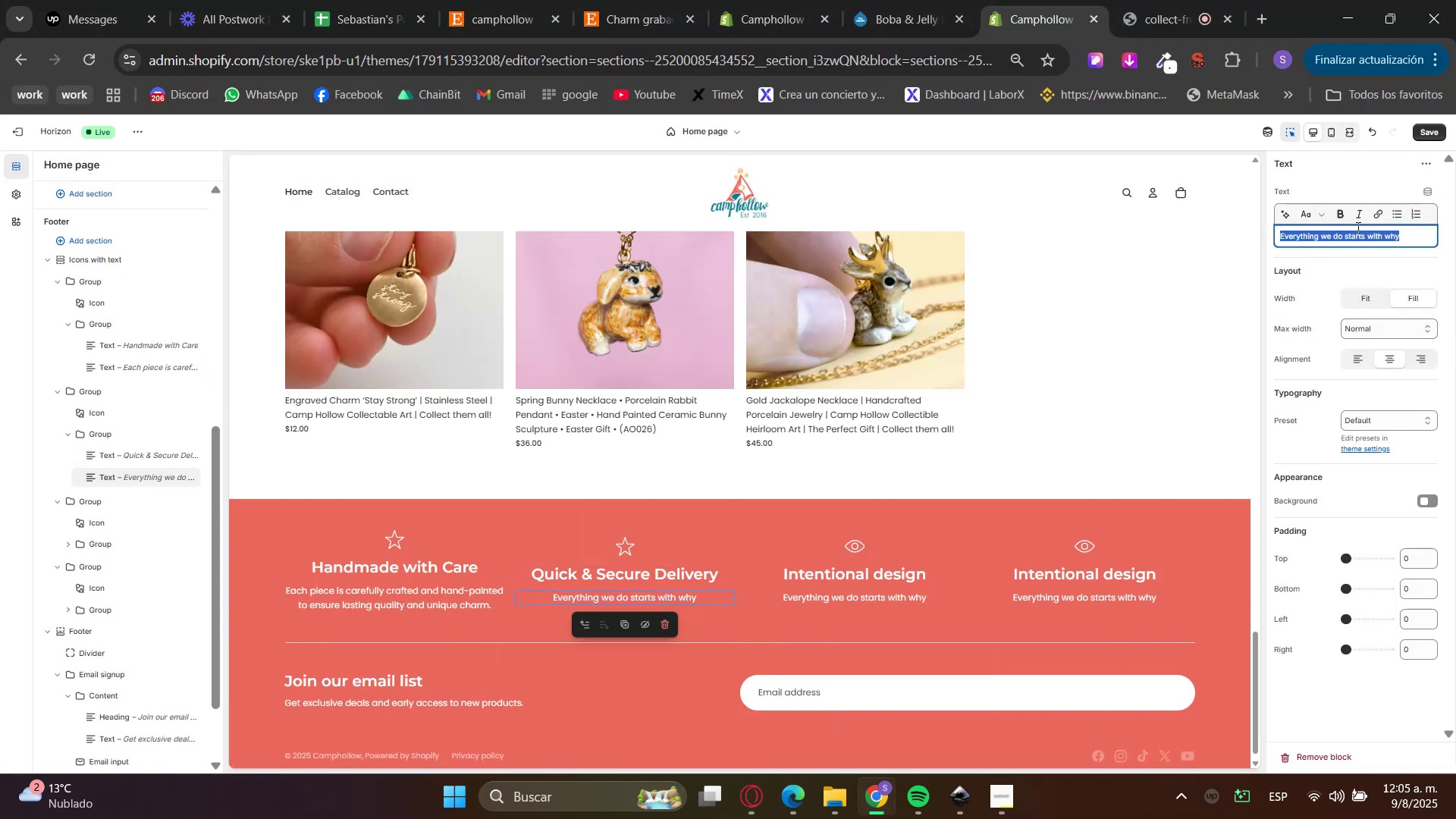 
key(Control+V)
 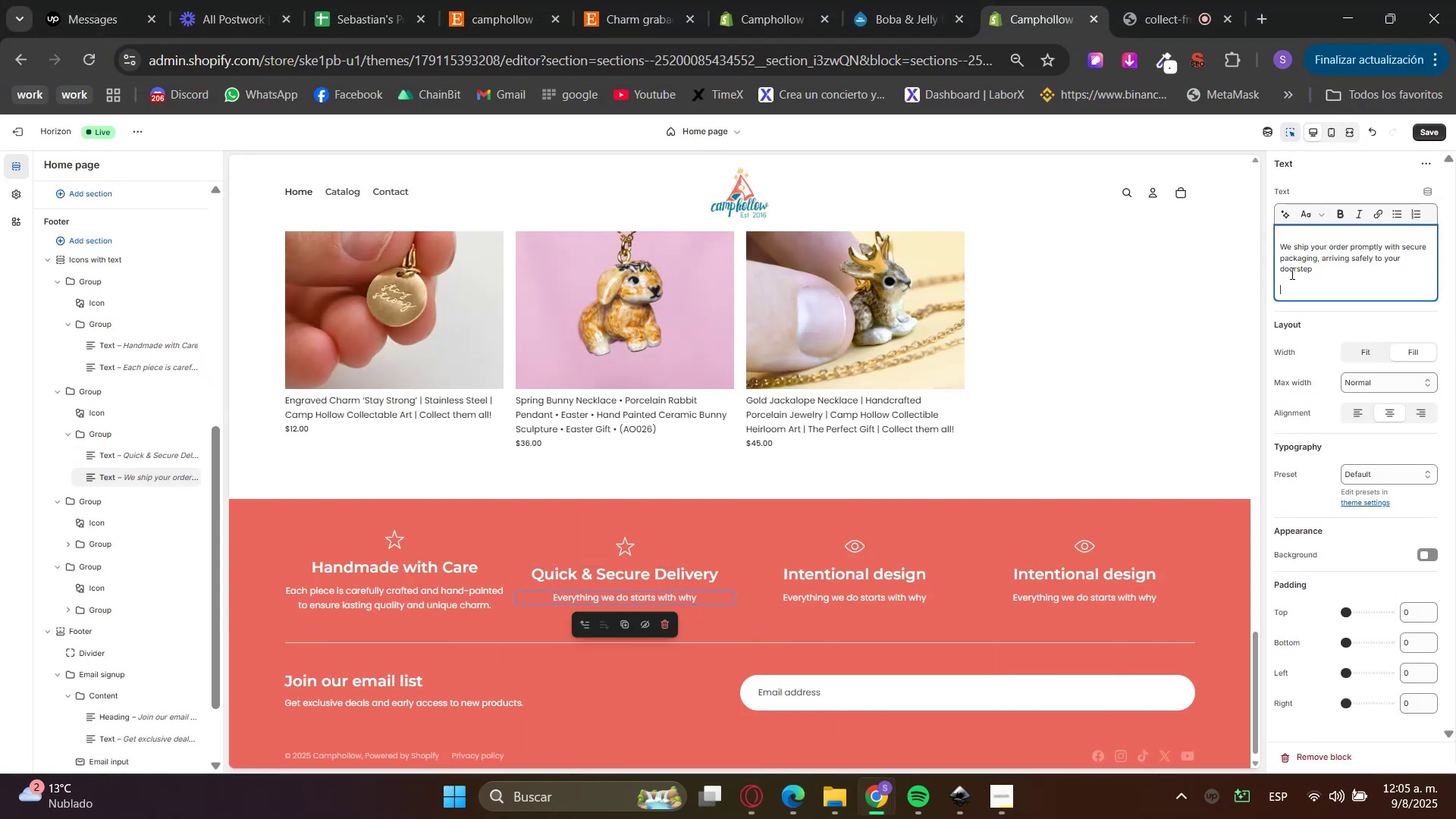 
key(Backspace)
 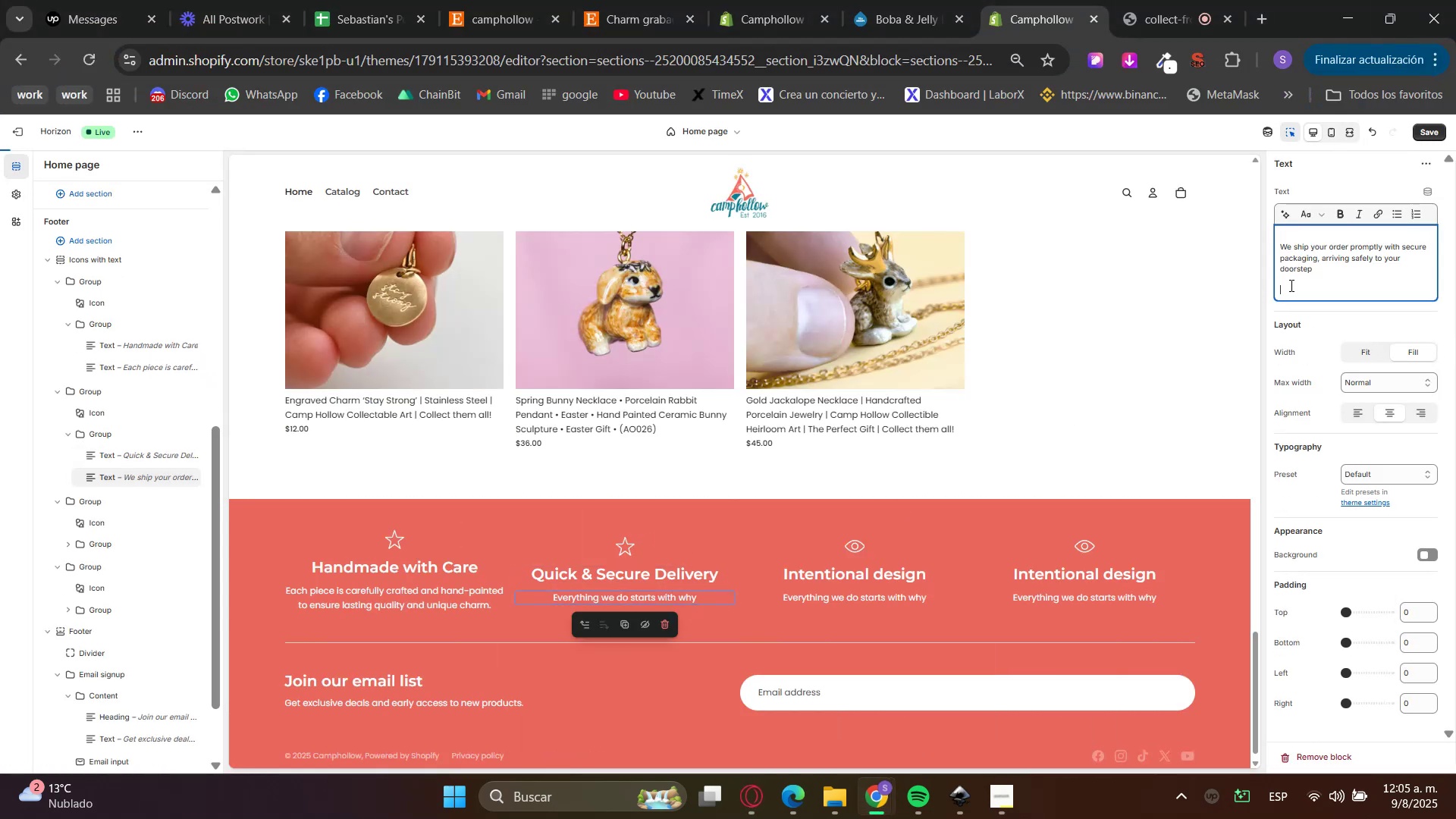 
key(NumLock)
 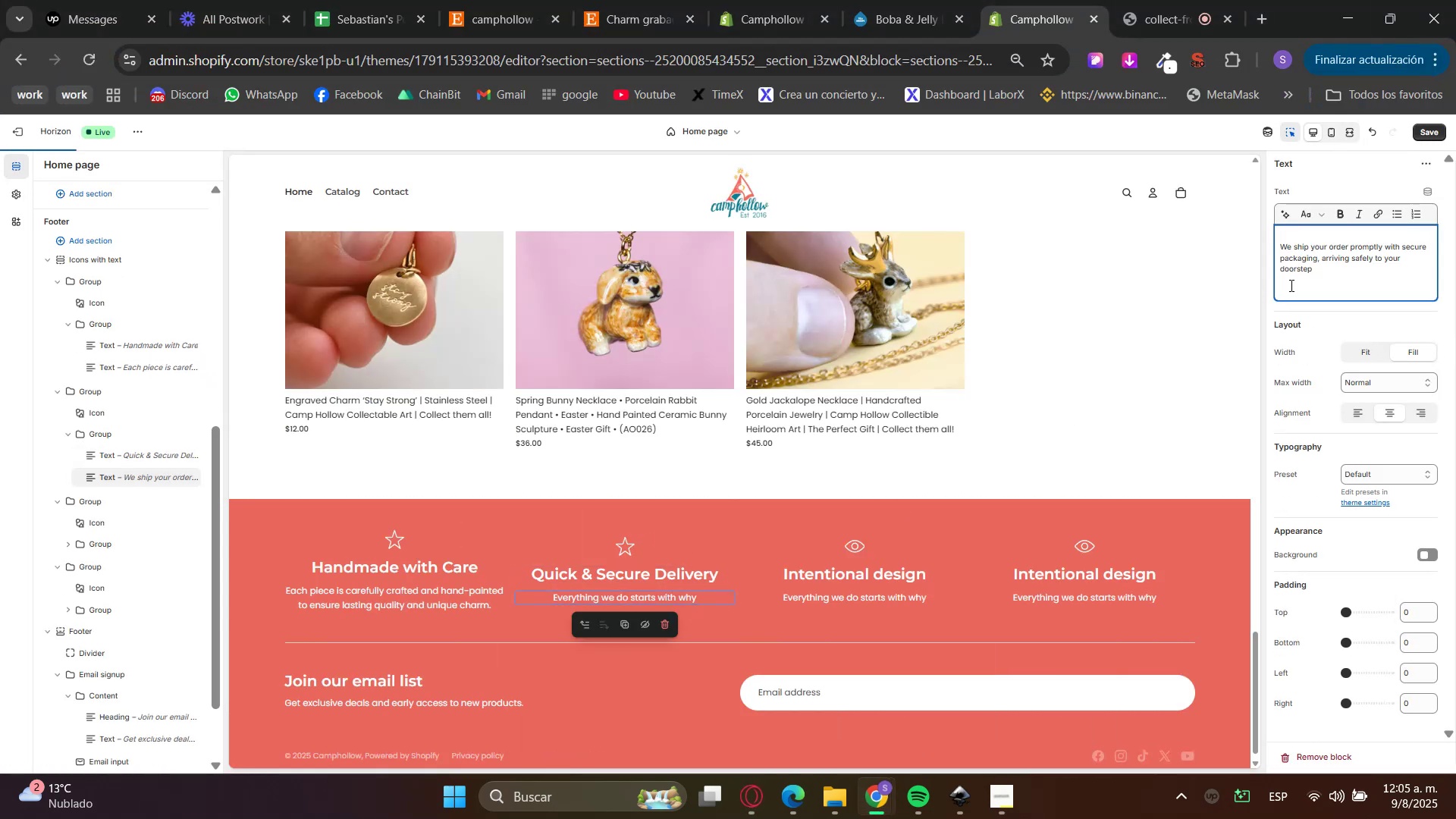 
key(Backspace)
 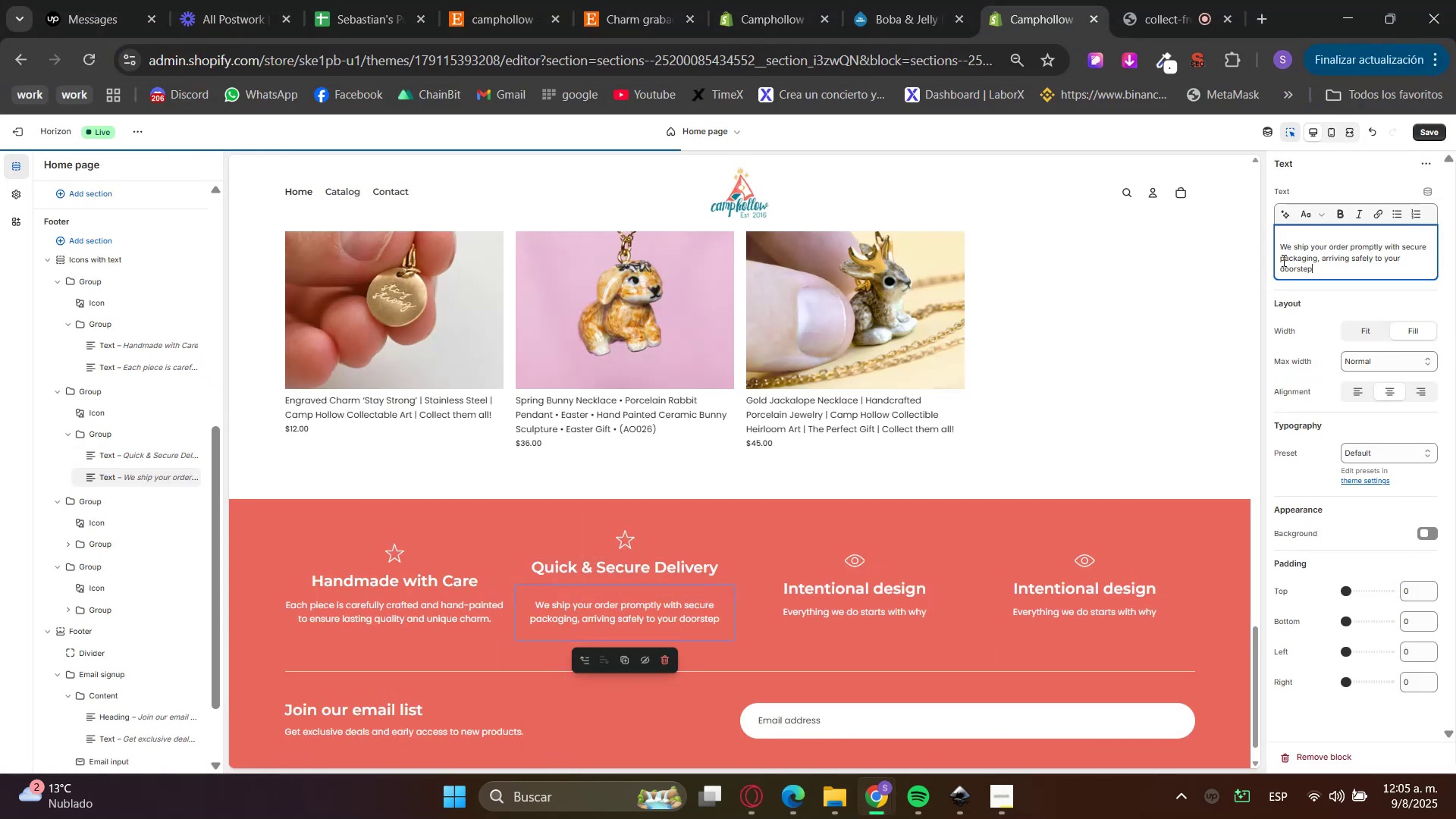 
left_click([1282, 251])
 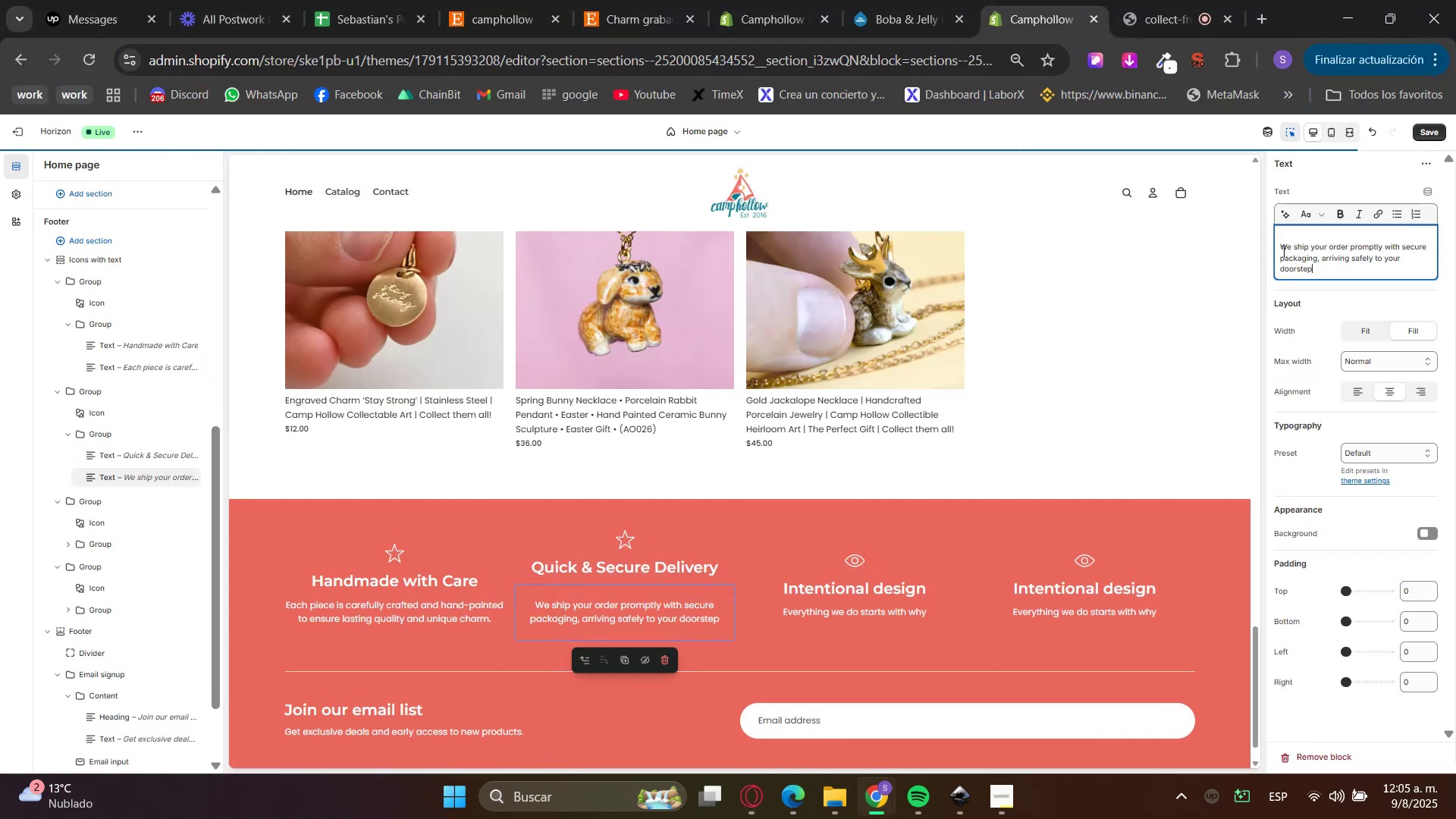 
key(Backspace)
 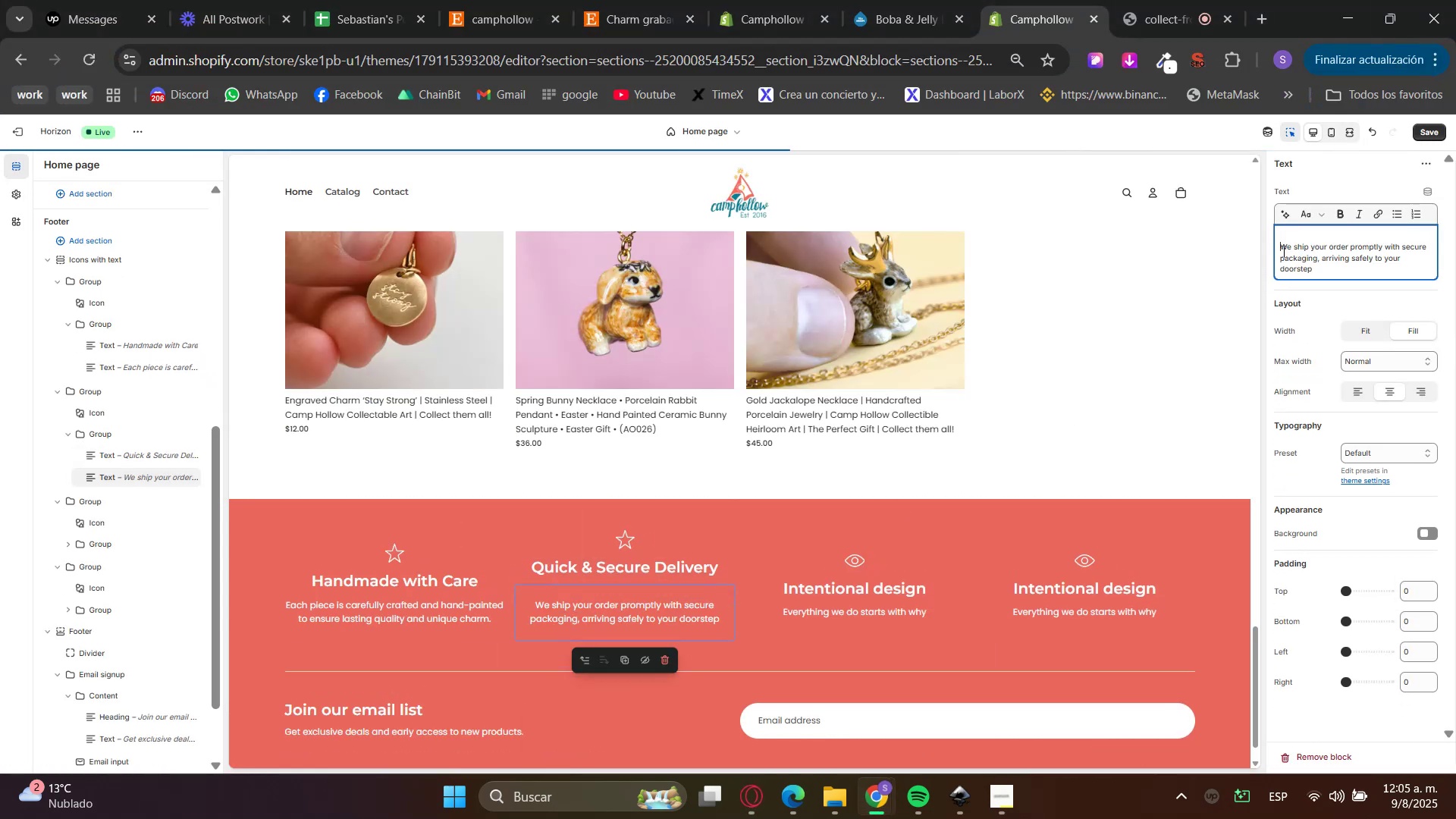 
key(Backspace)
 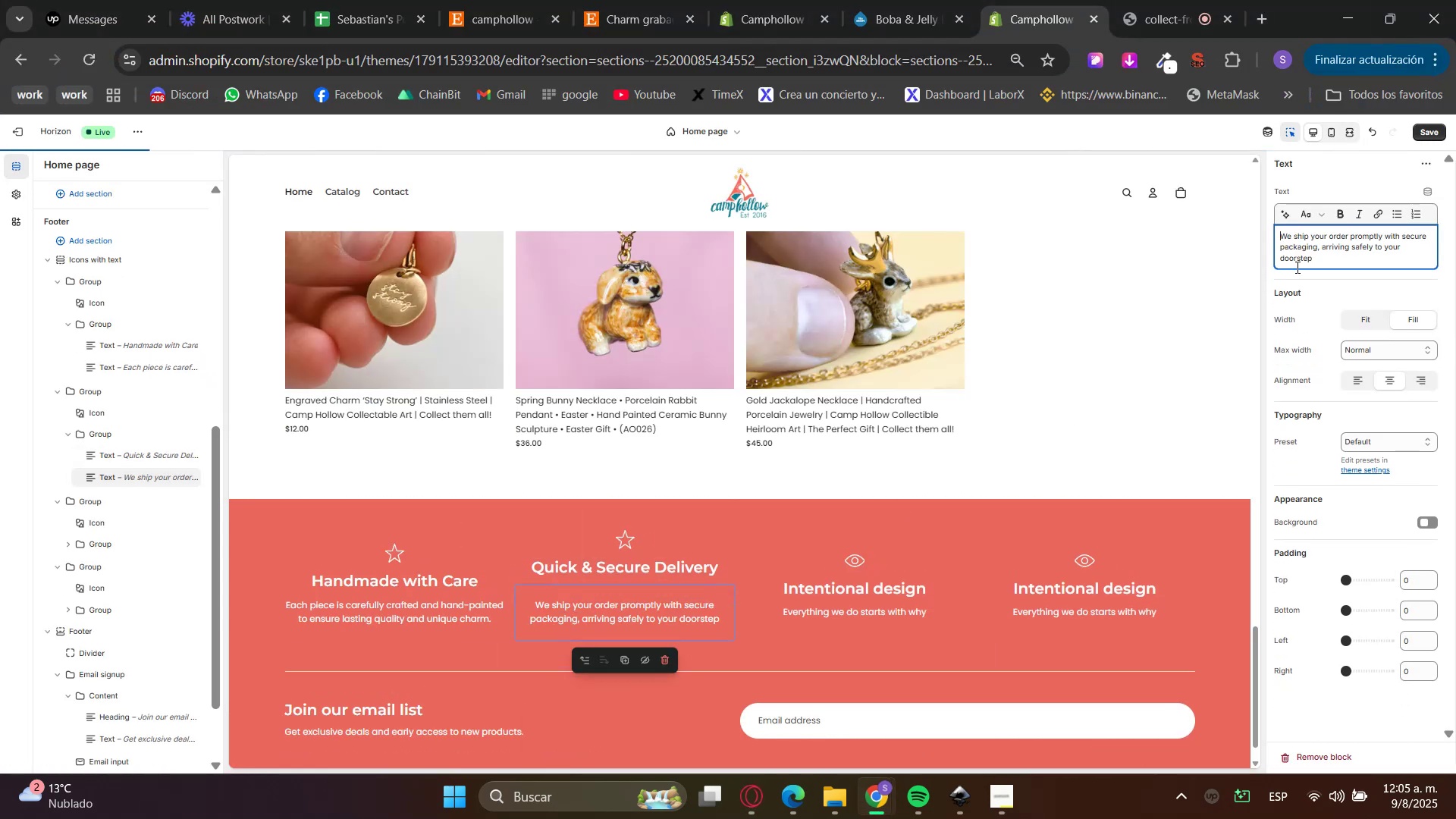 
left_click([1320, 293])
 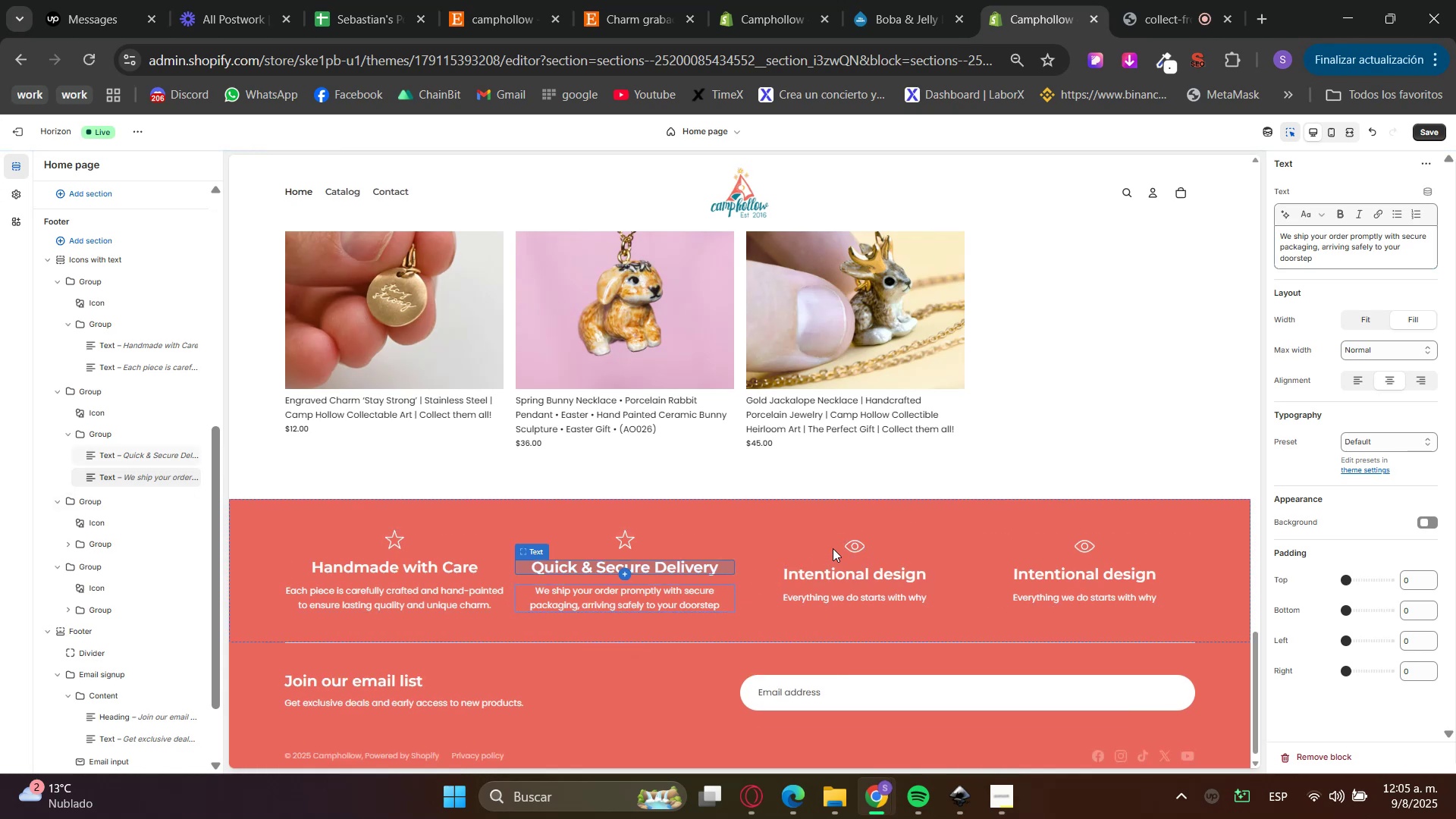 
left_click([855, 573])
 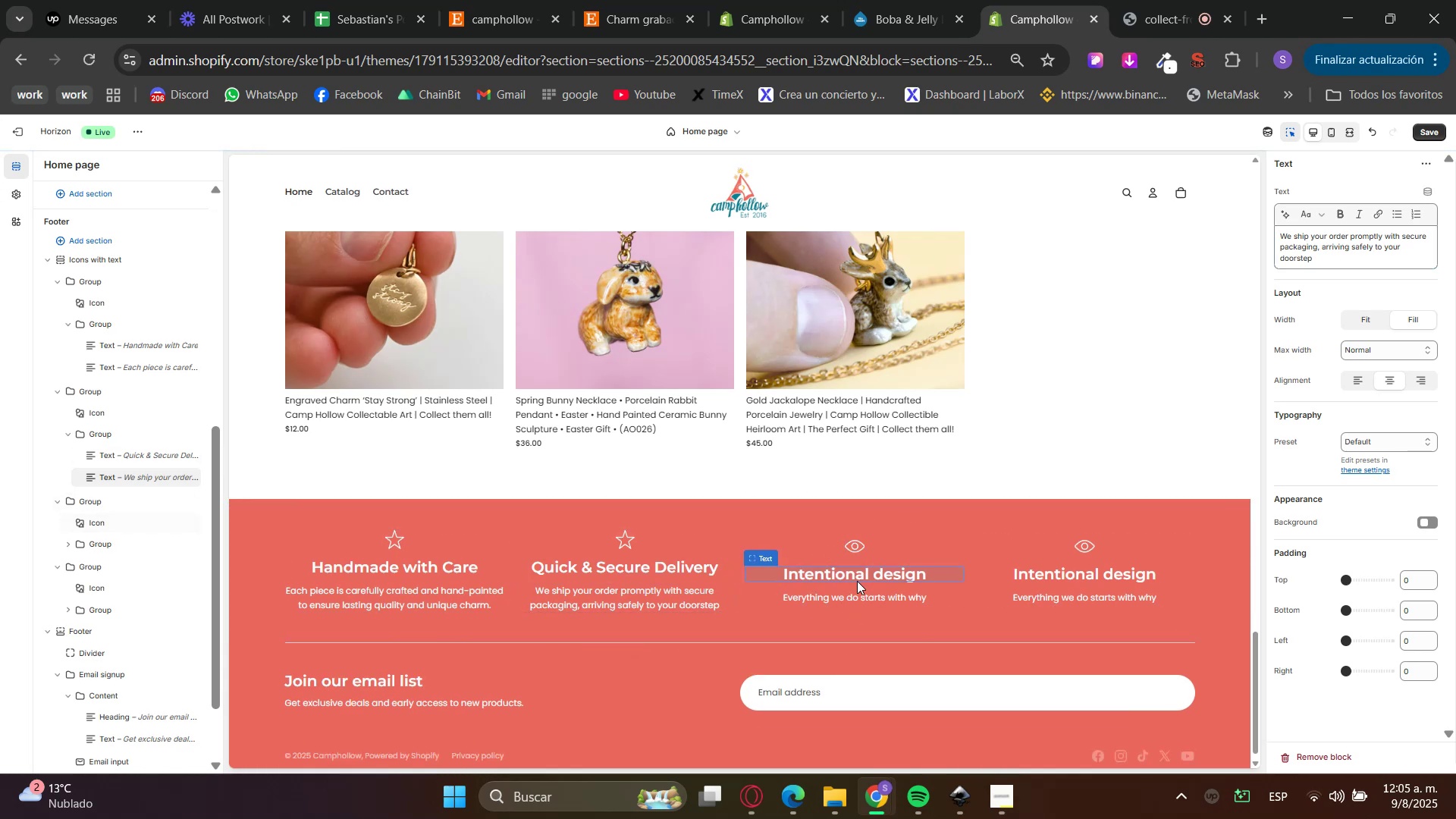 
left_click([849, 546])
 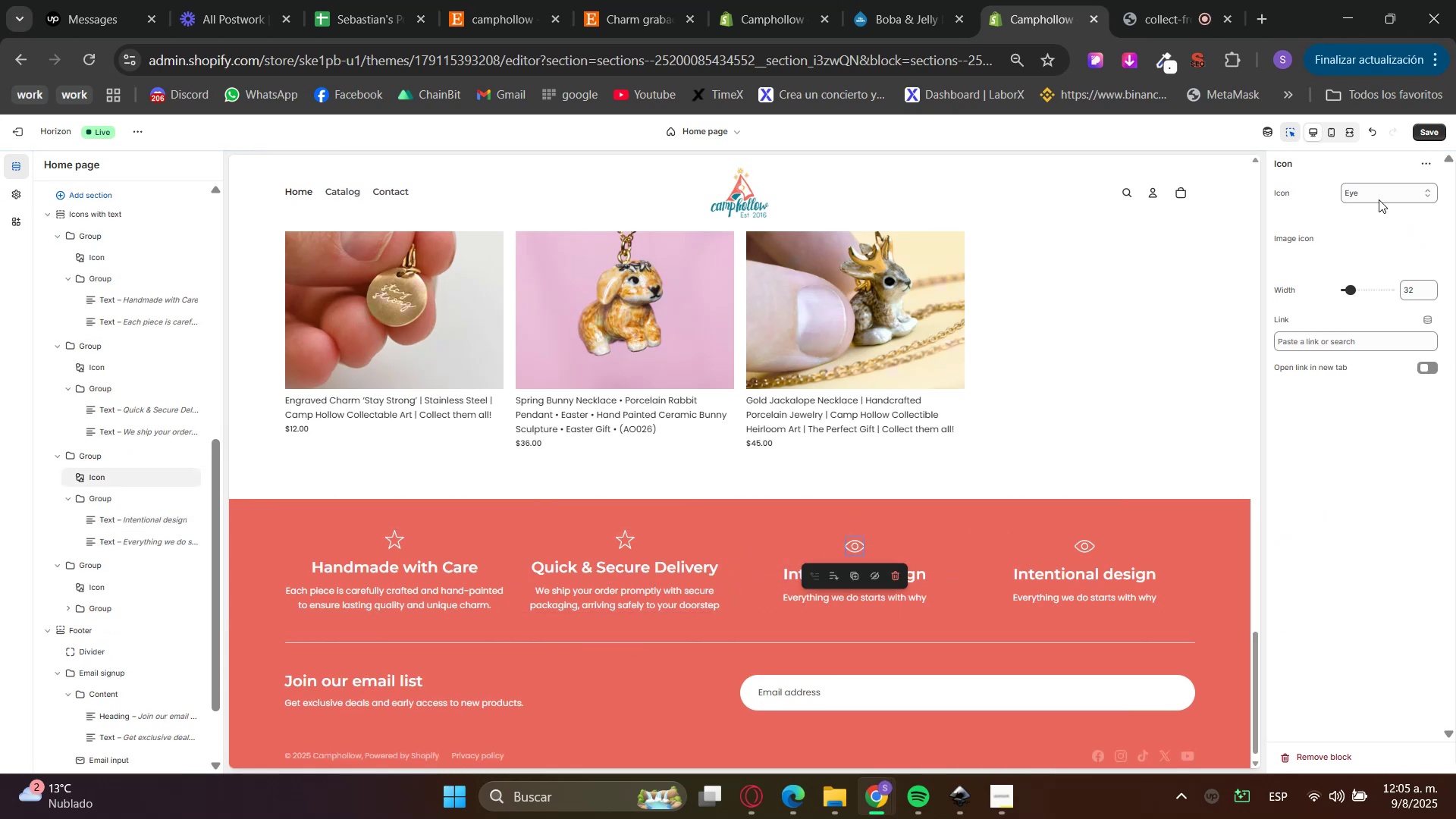 
double_click([1374, 188])
 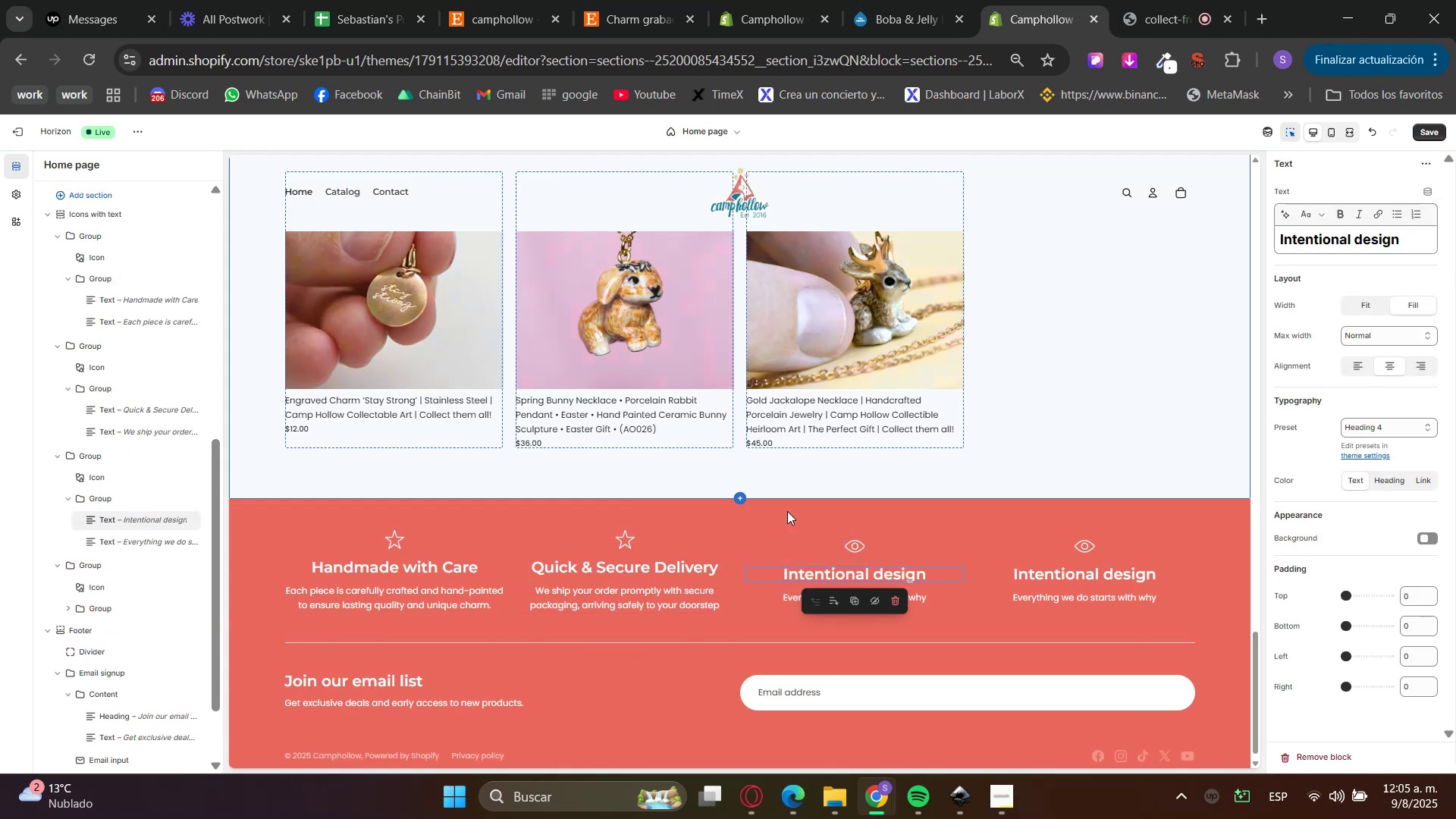 
left_click([849, 545])
 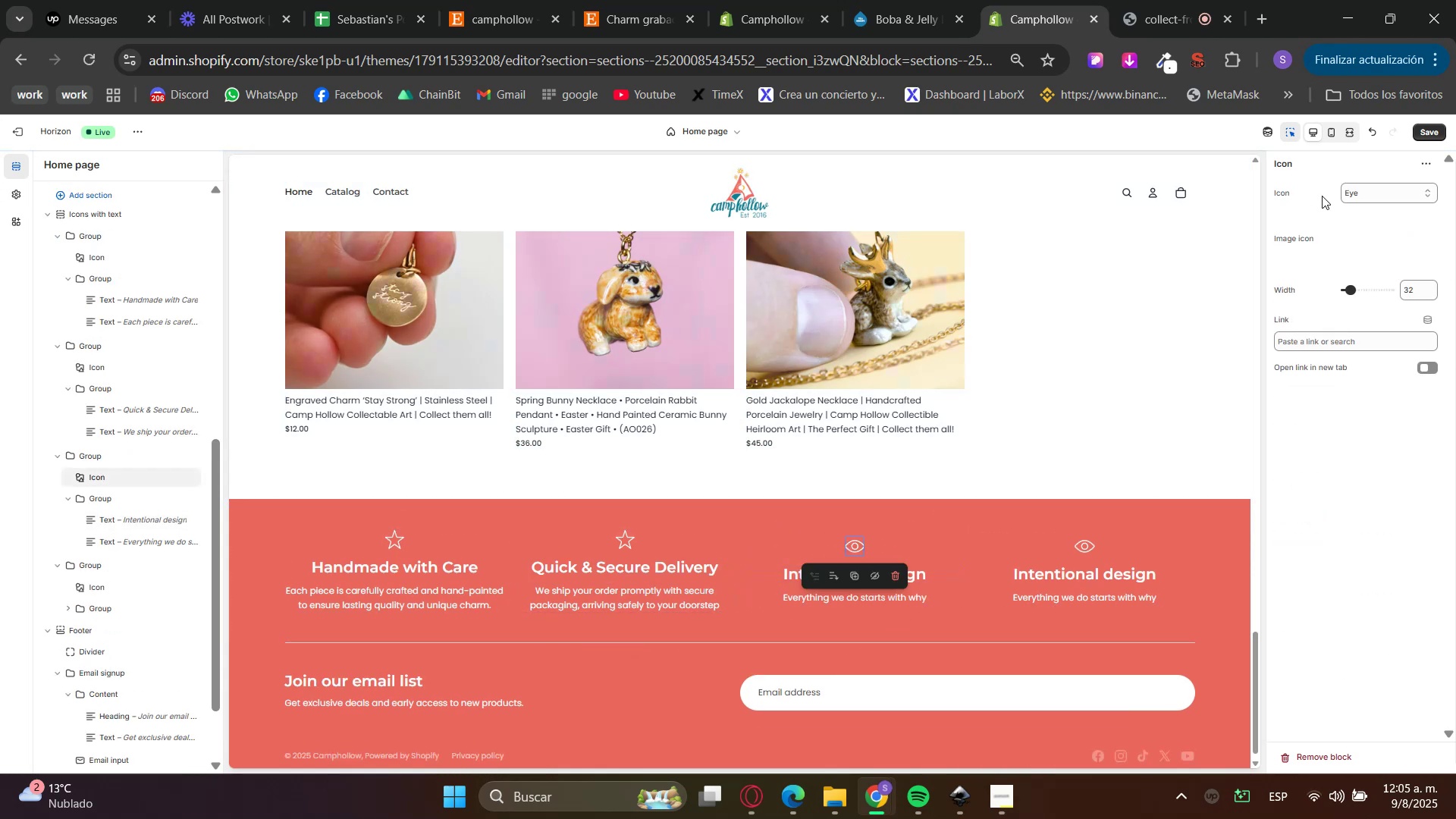 
left_click([1357, 194])
 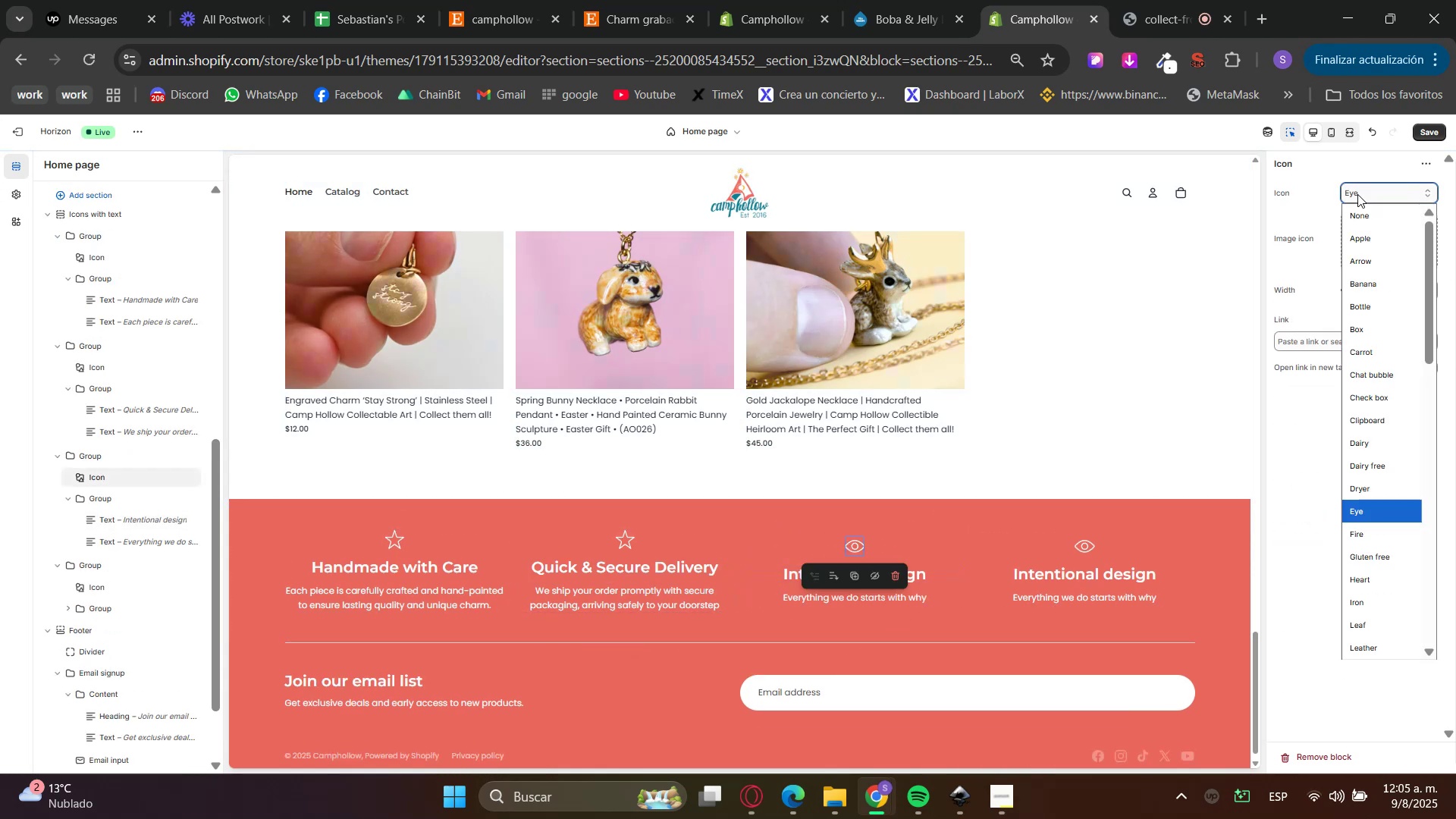 
type(start)
 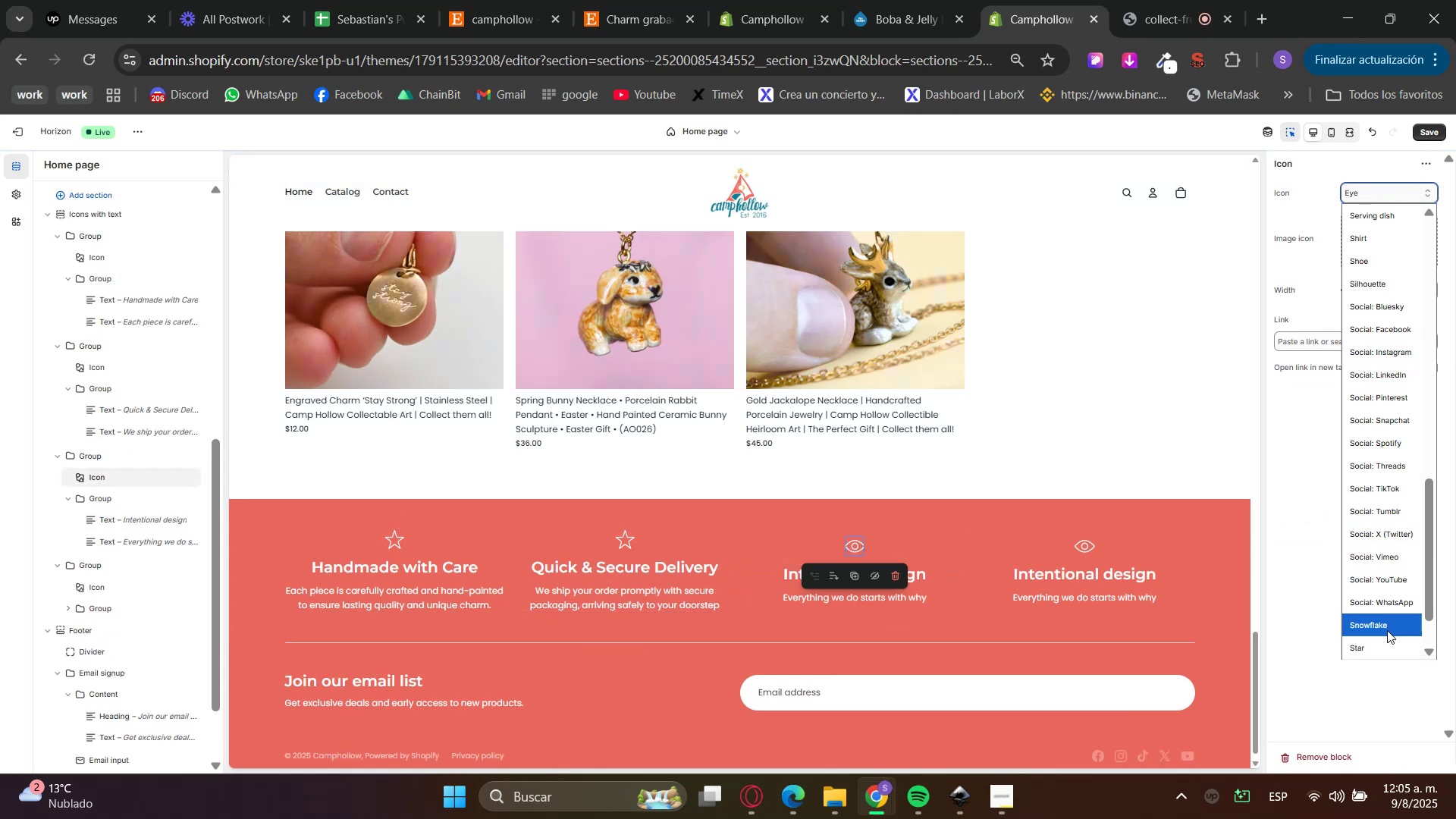 
left_click([1385, 647])
 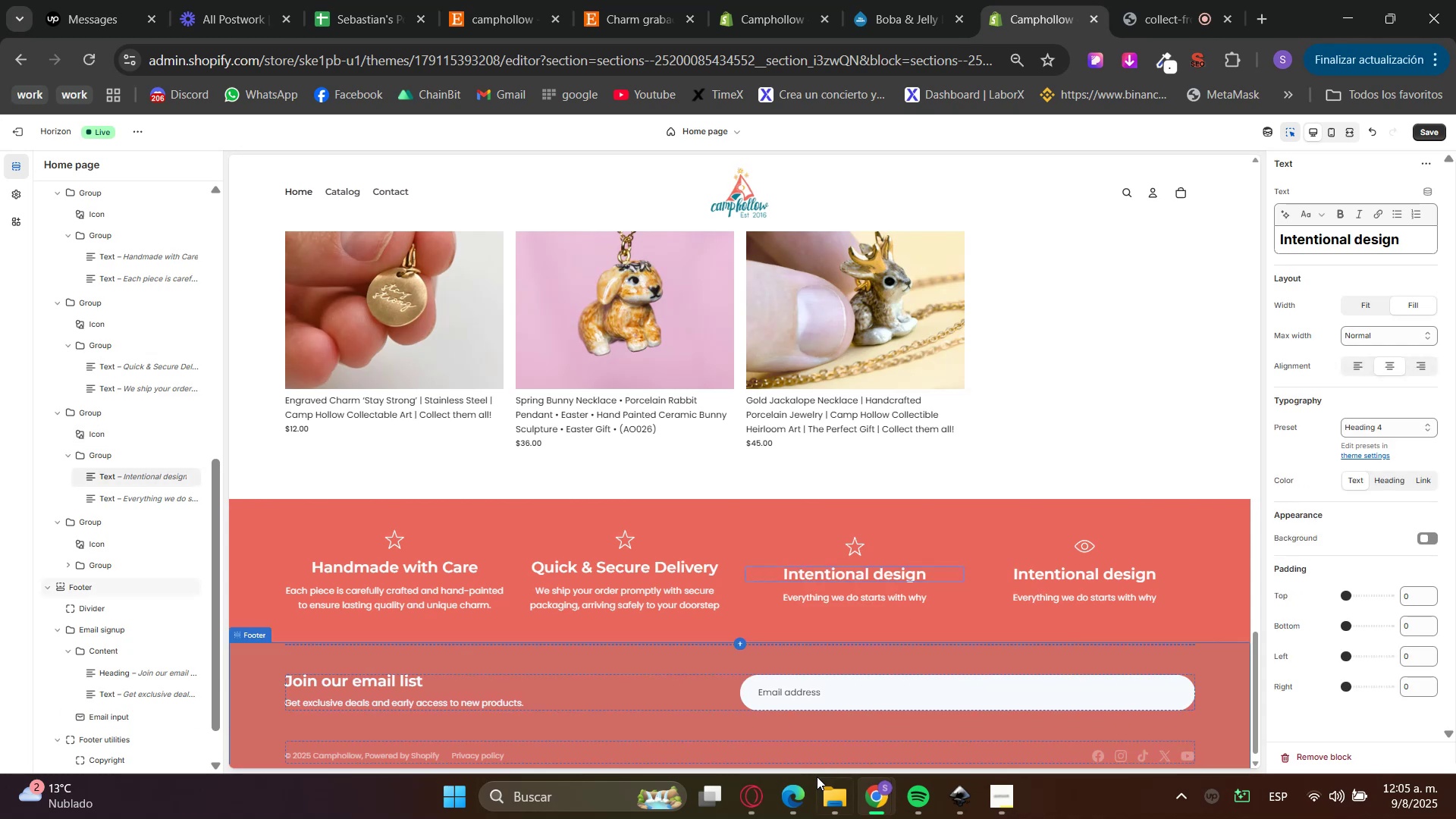 
left_click([627, 541])
 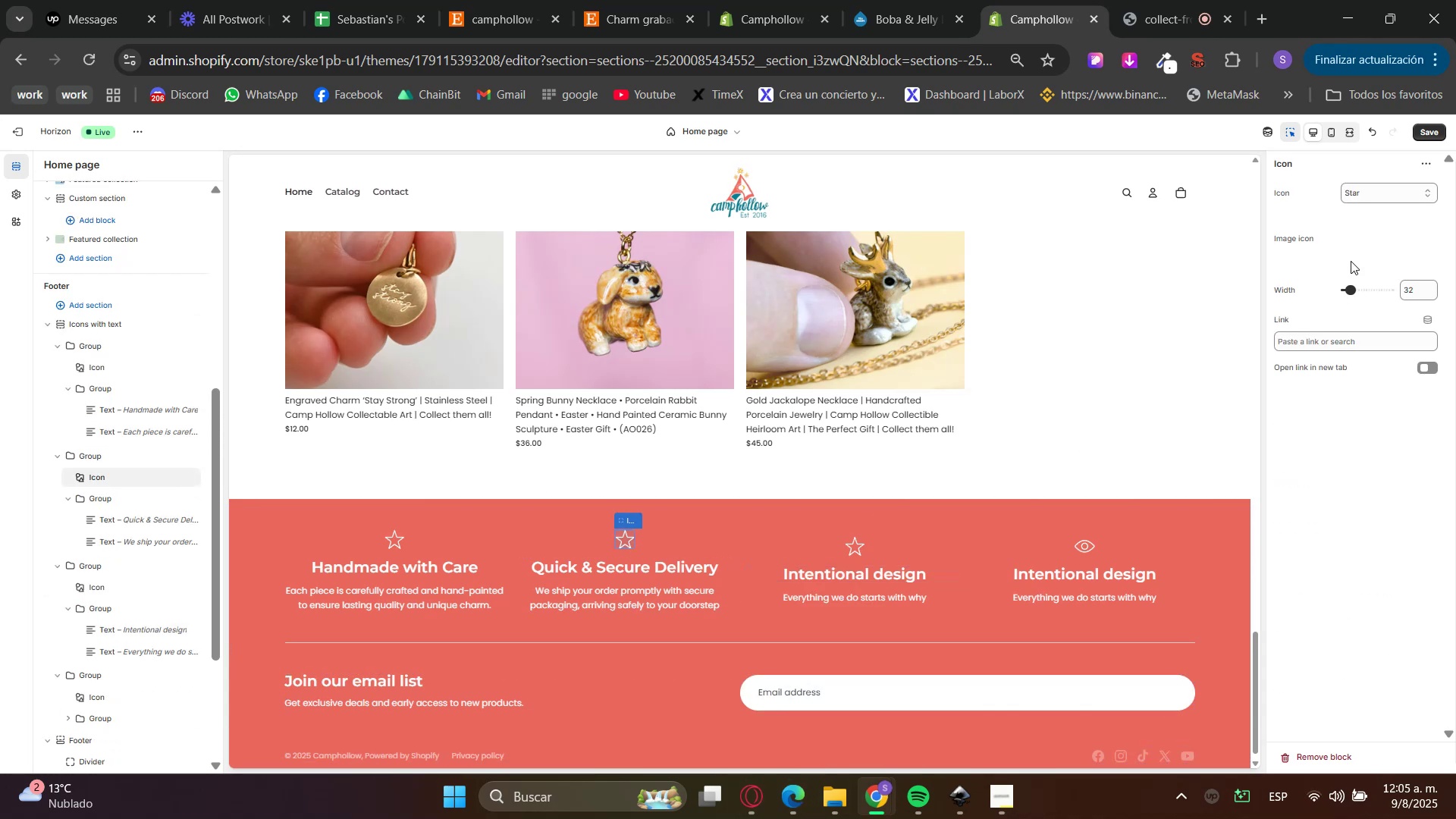 
left_click([1379, 196])
 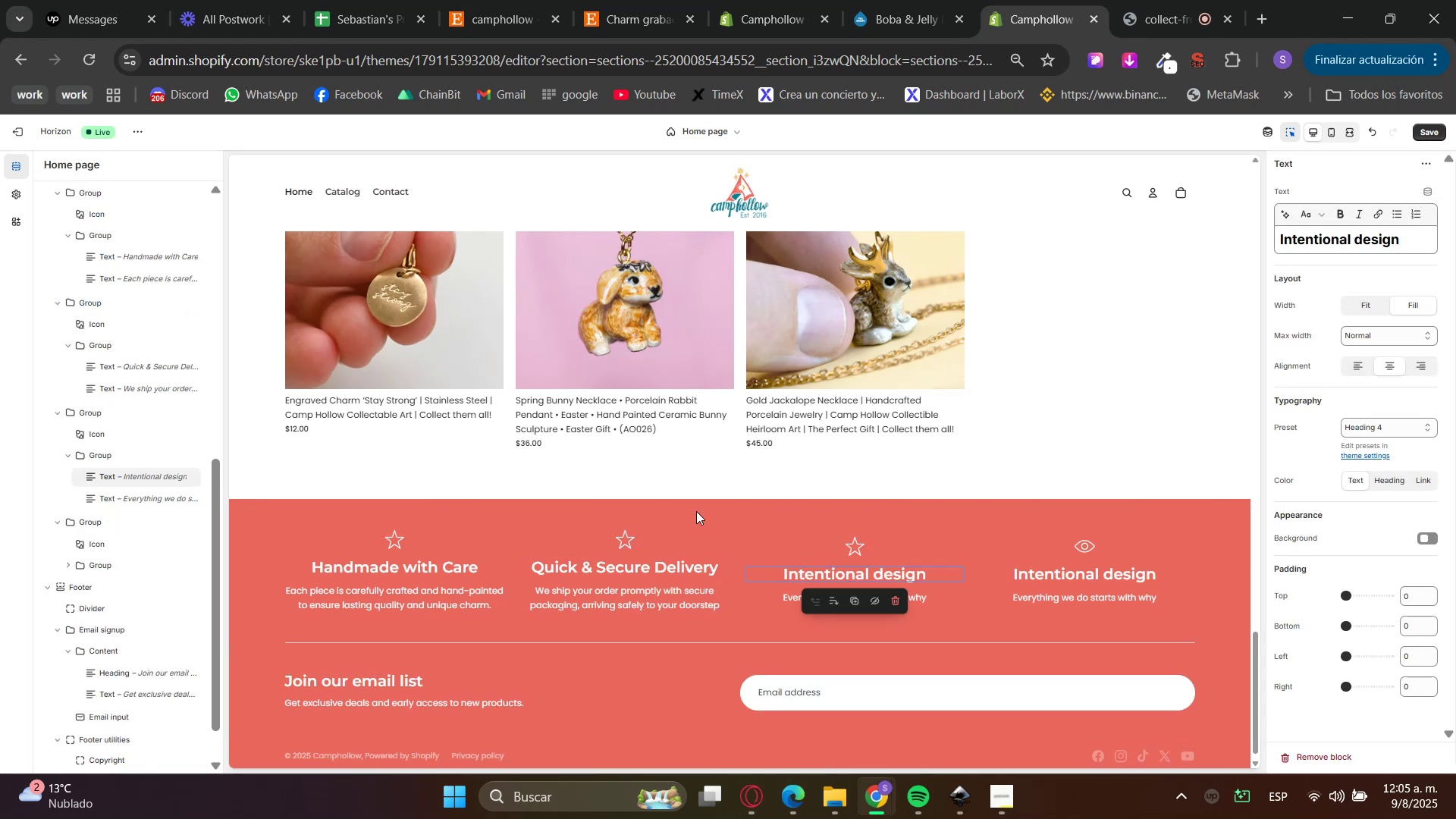 
left_click([624, 548])
 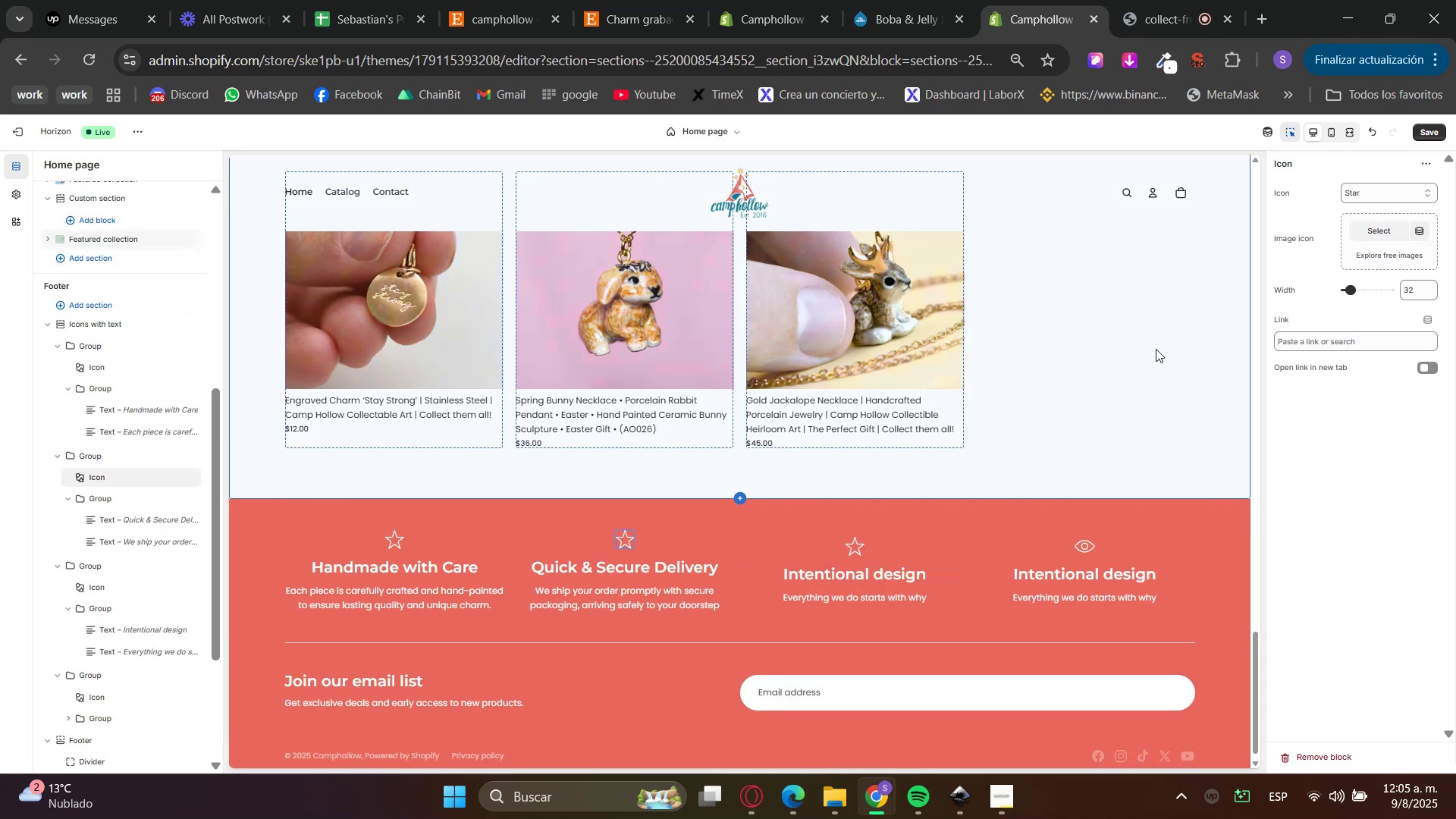 
left_click([1366, 200])
 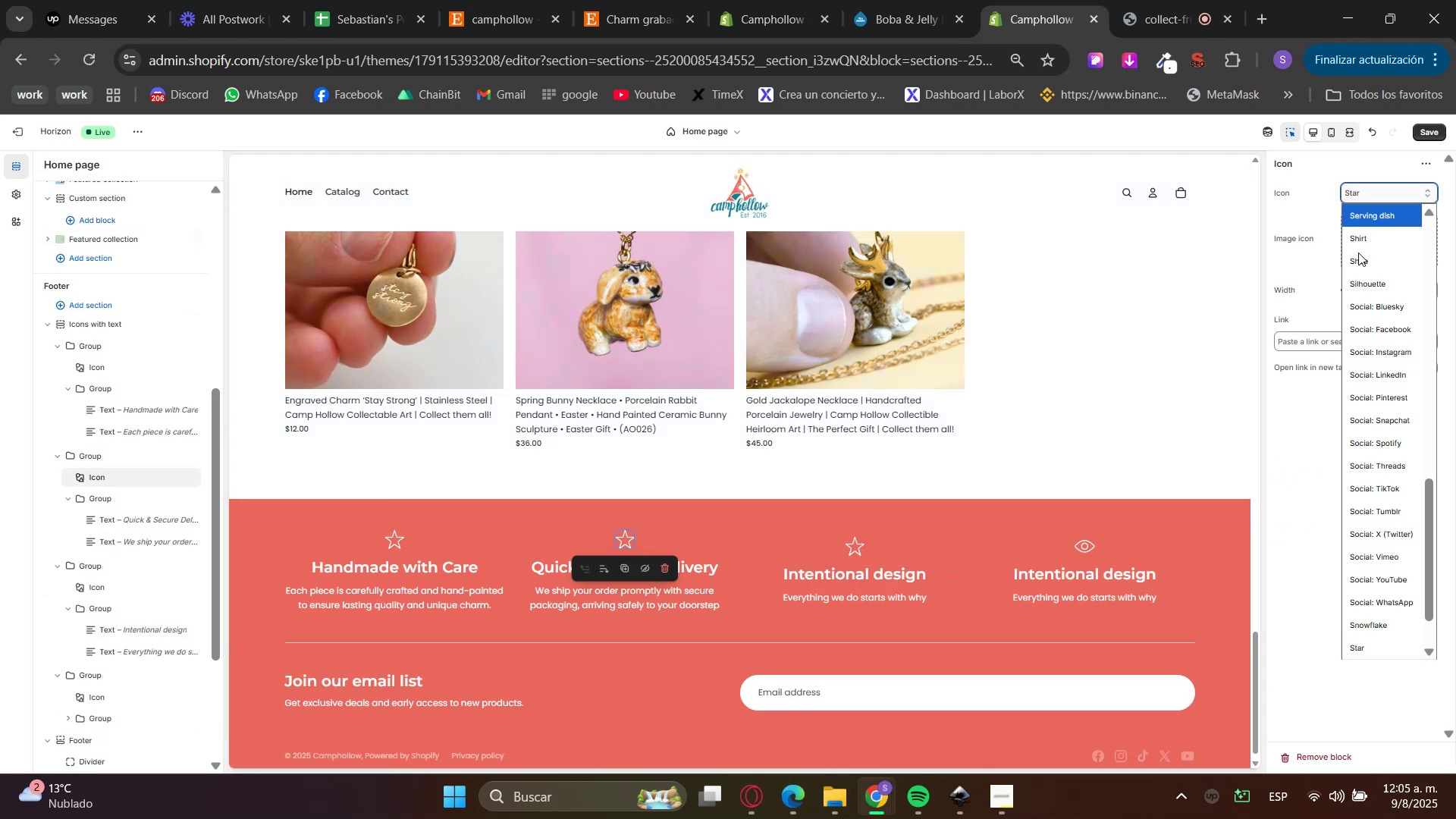 
scroll: coordinate [1396, 436], scroll_direction: down, amount: 5.0
 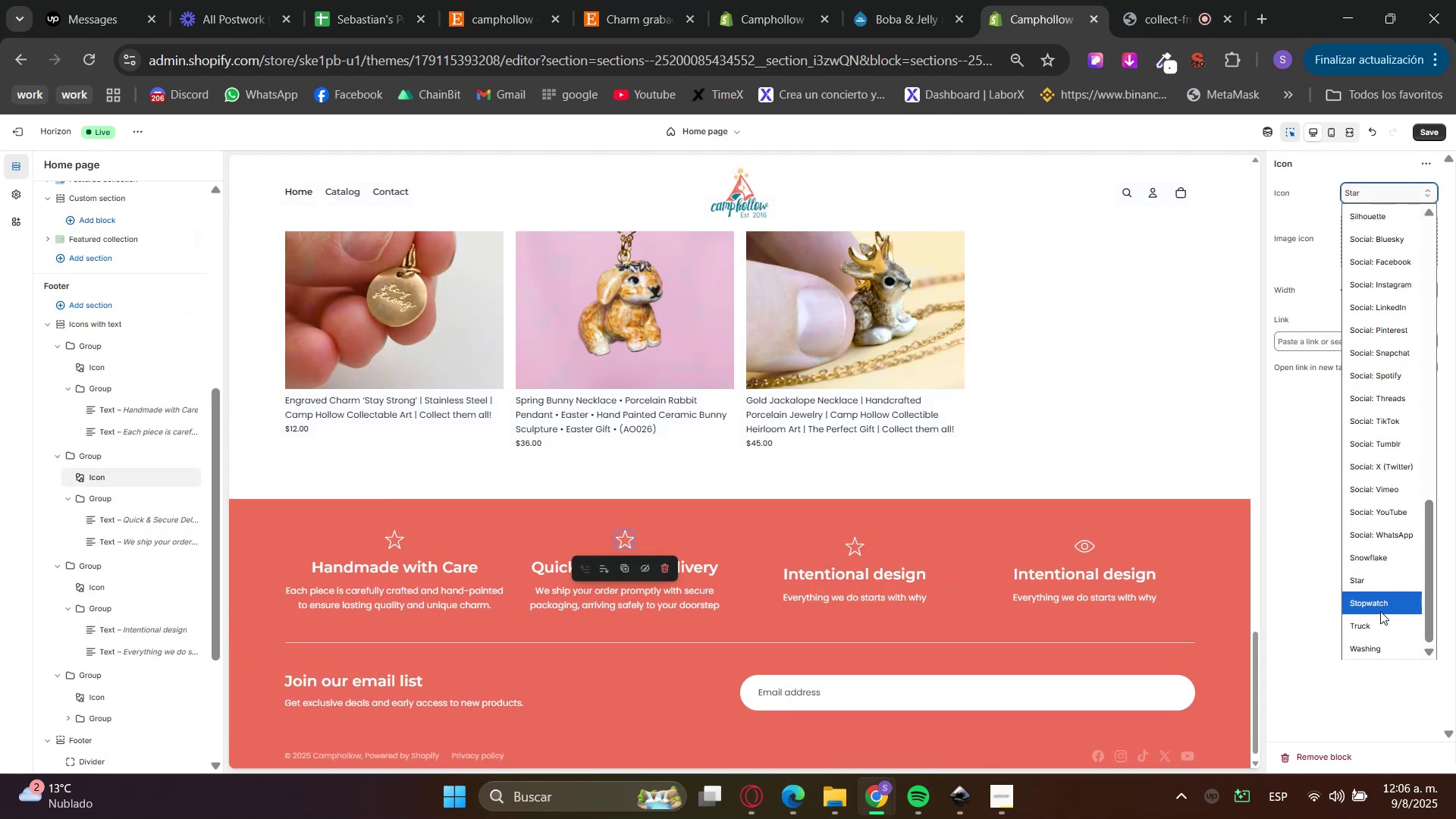 
left_click([1376, 619])
 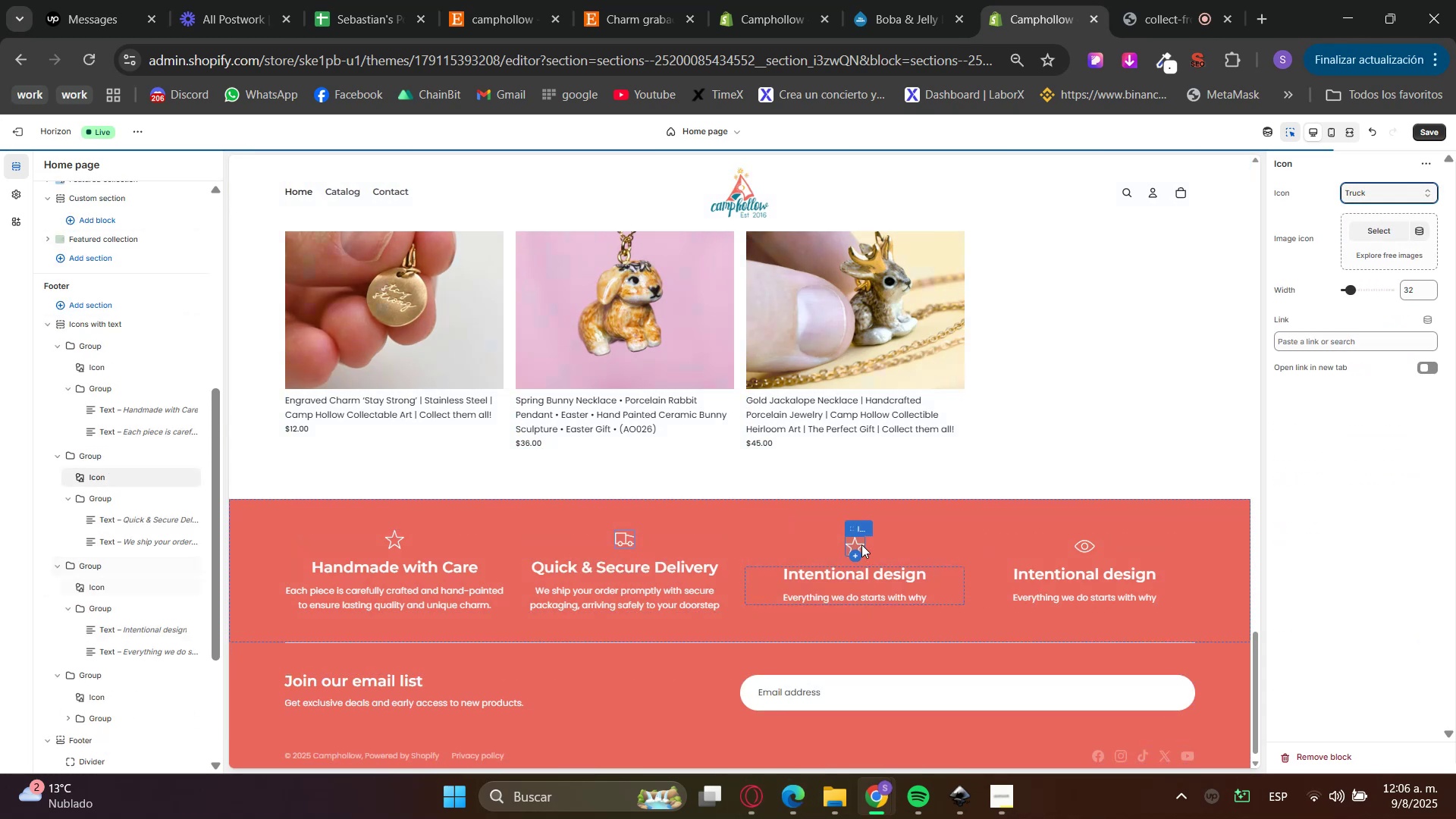 
left_click([854, 542])
 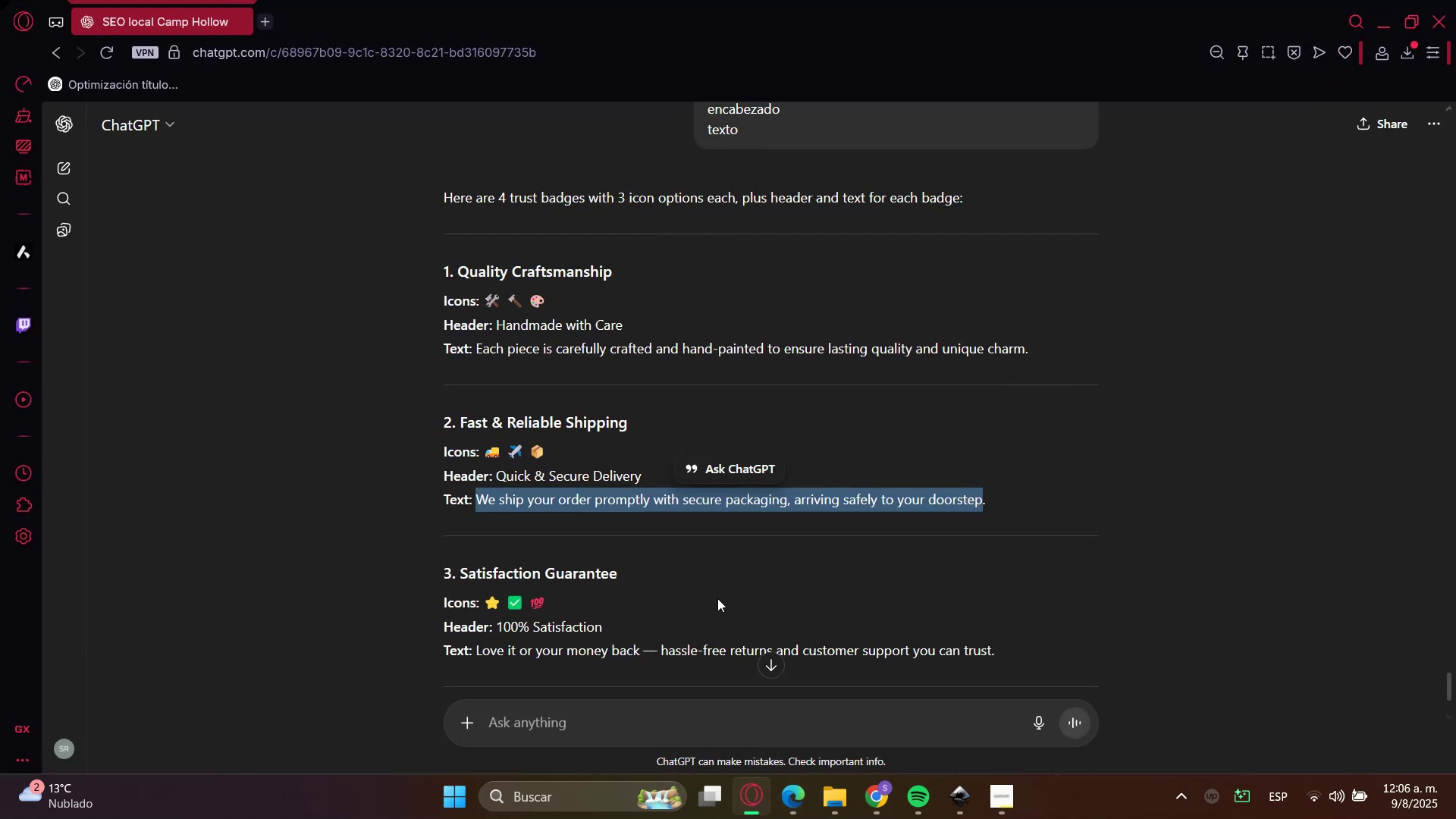 
scroll: coordinate [562, 570], scroll_direction: down, amount: 2.0
 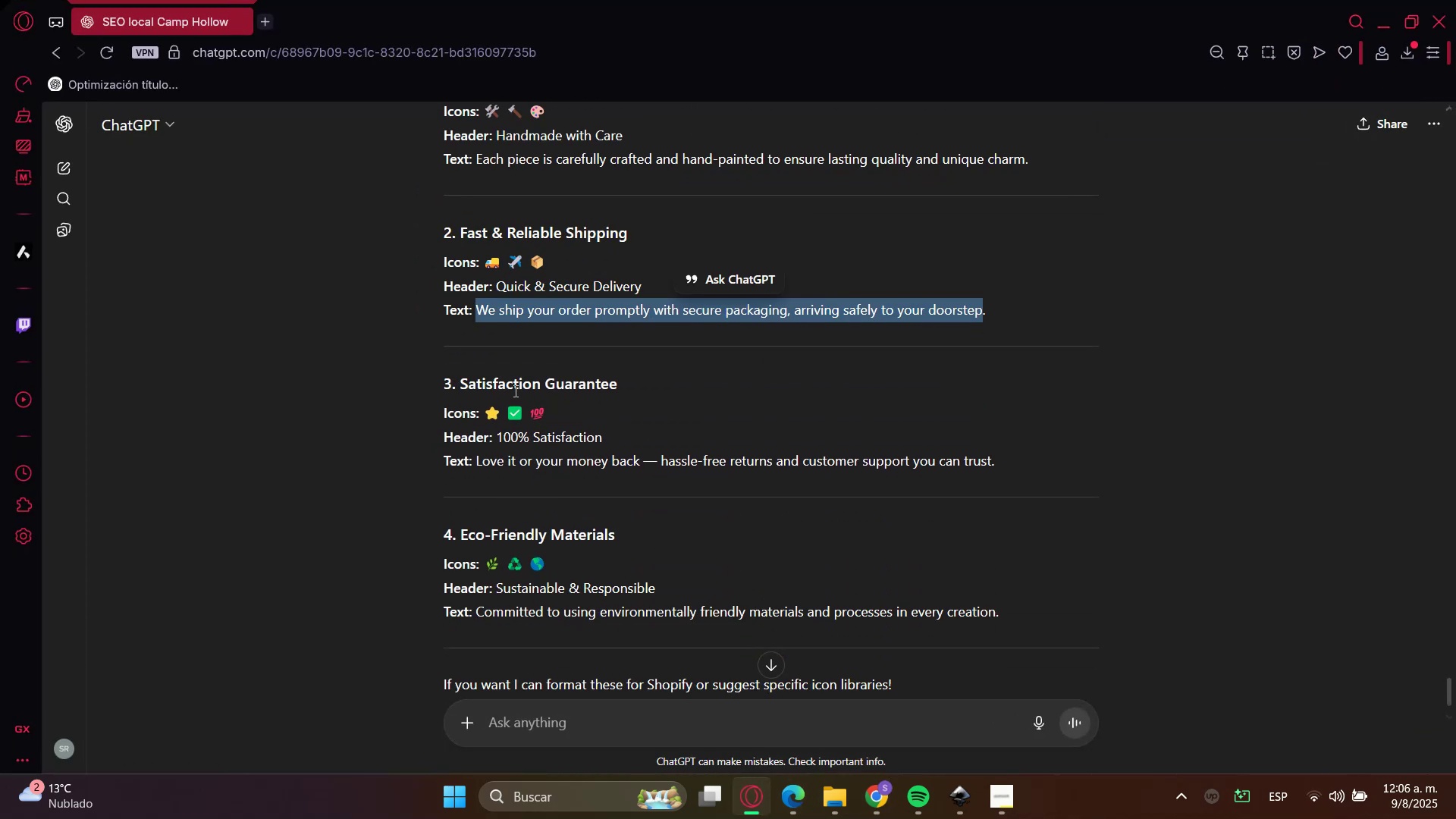 
double_click([512, 389])
 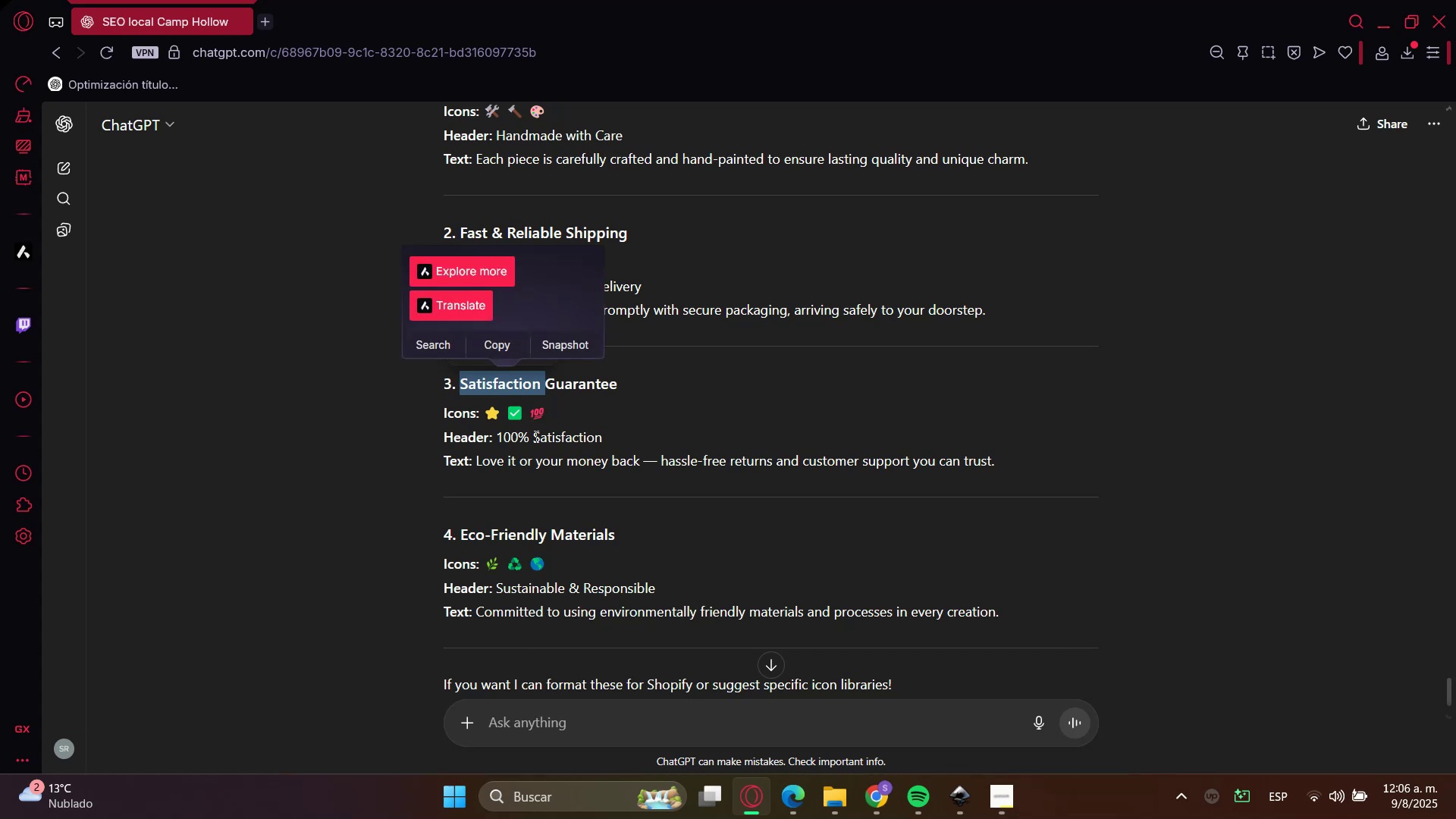 
left_click_drag(start_coordinate=[508, 435], to_coordinate=[566, 434])
 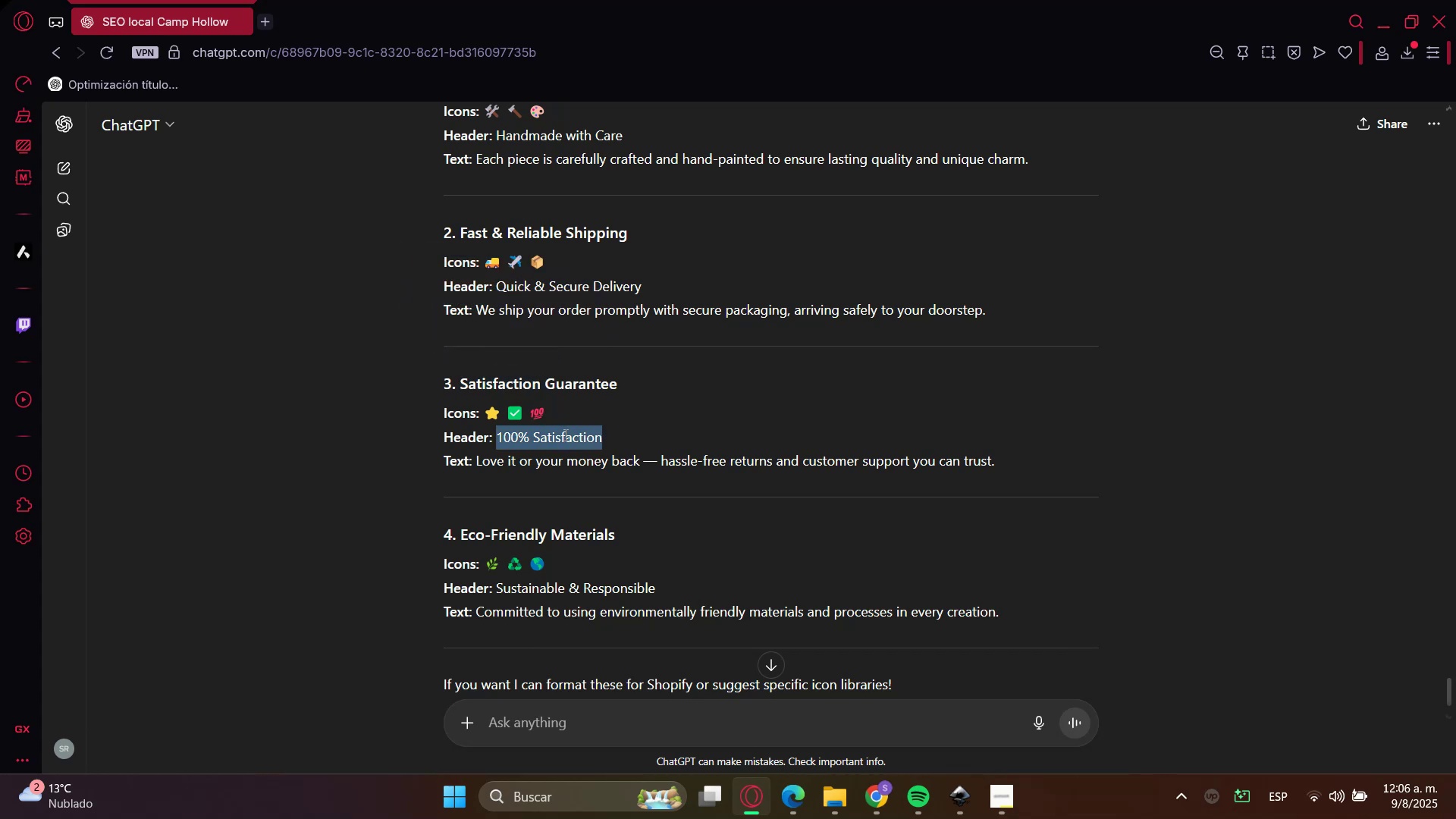 
key(Control+C)
 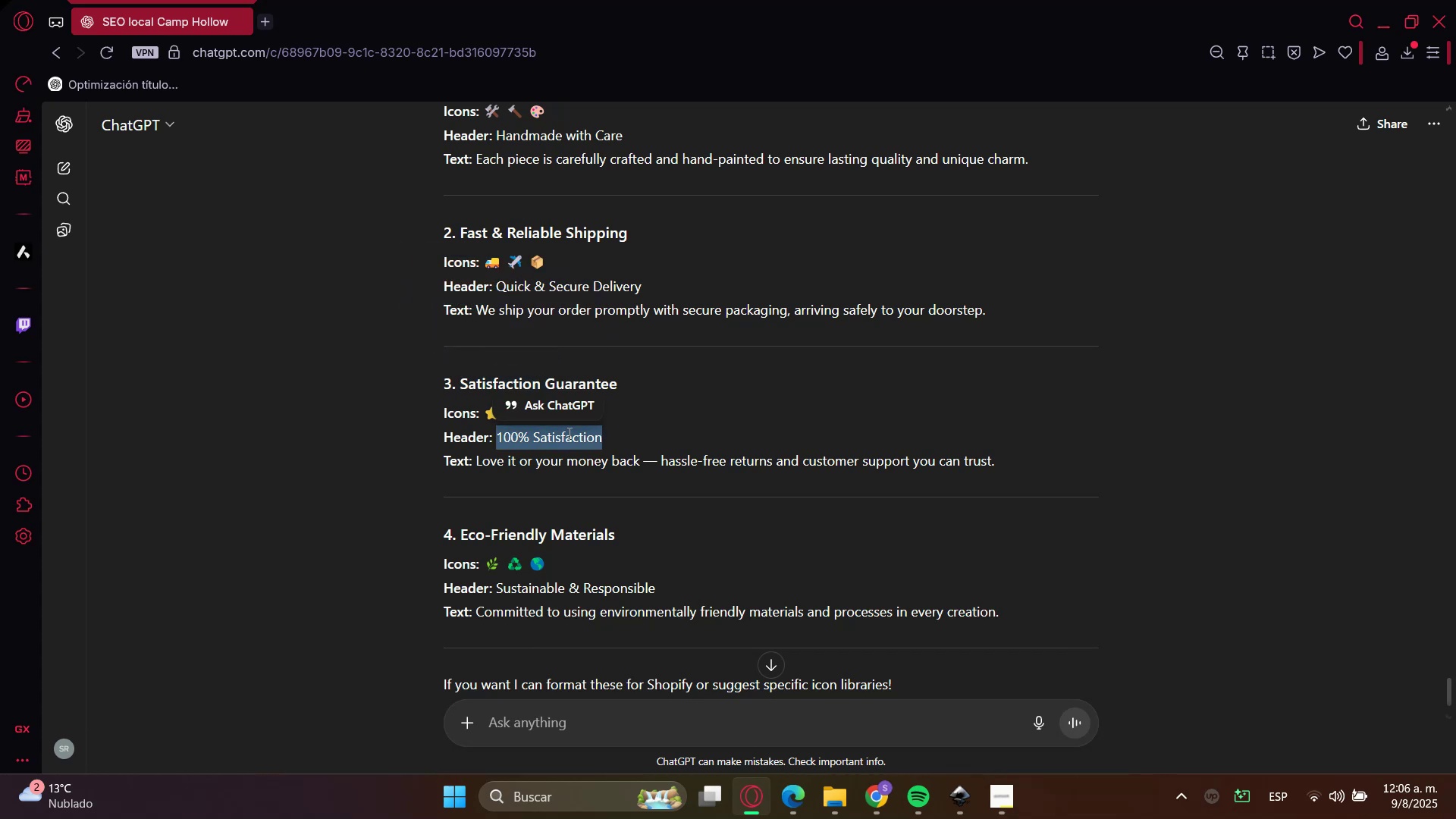 
key(Control+C)
 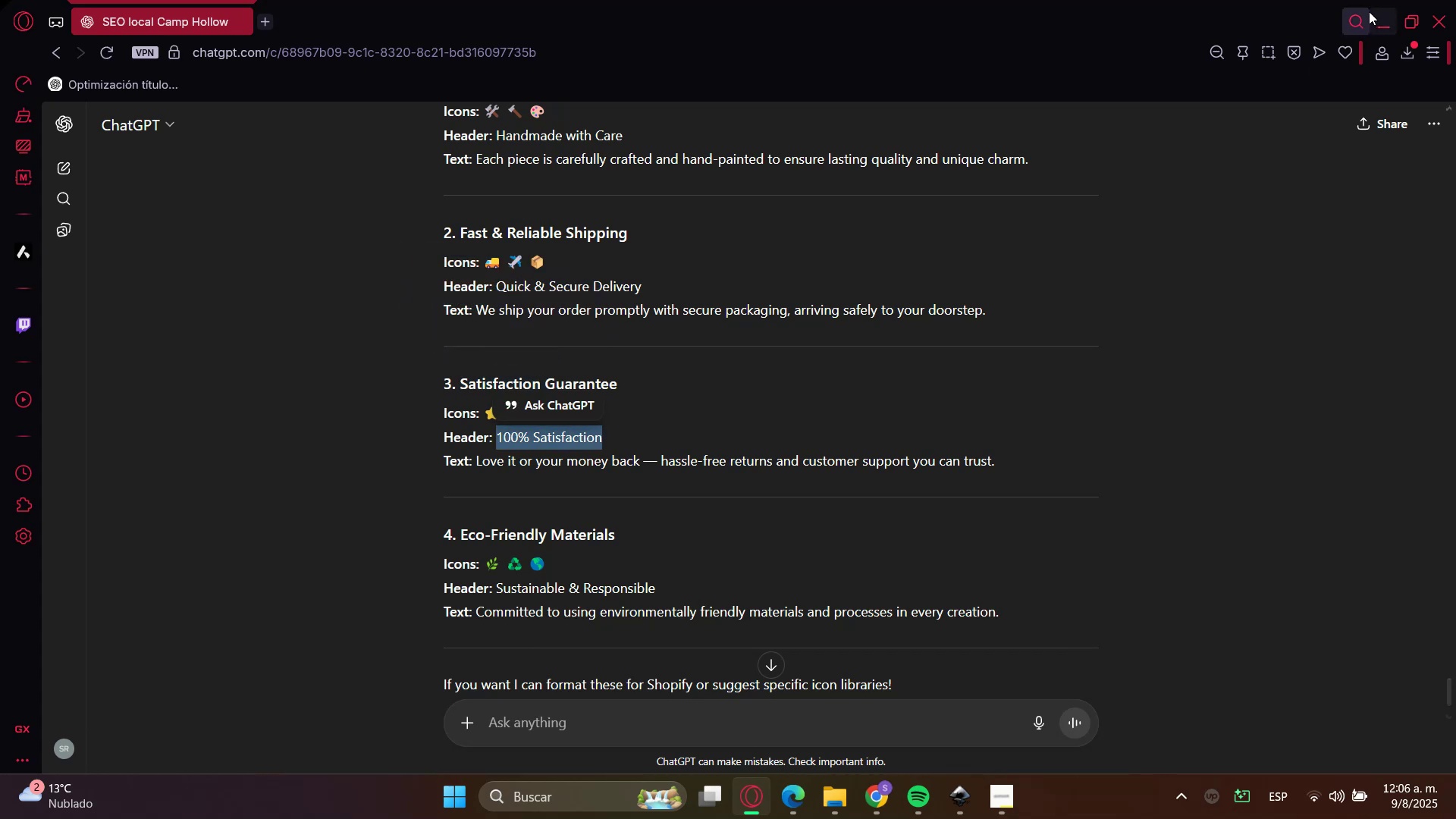 
left_click([1395, 11])
 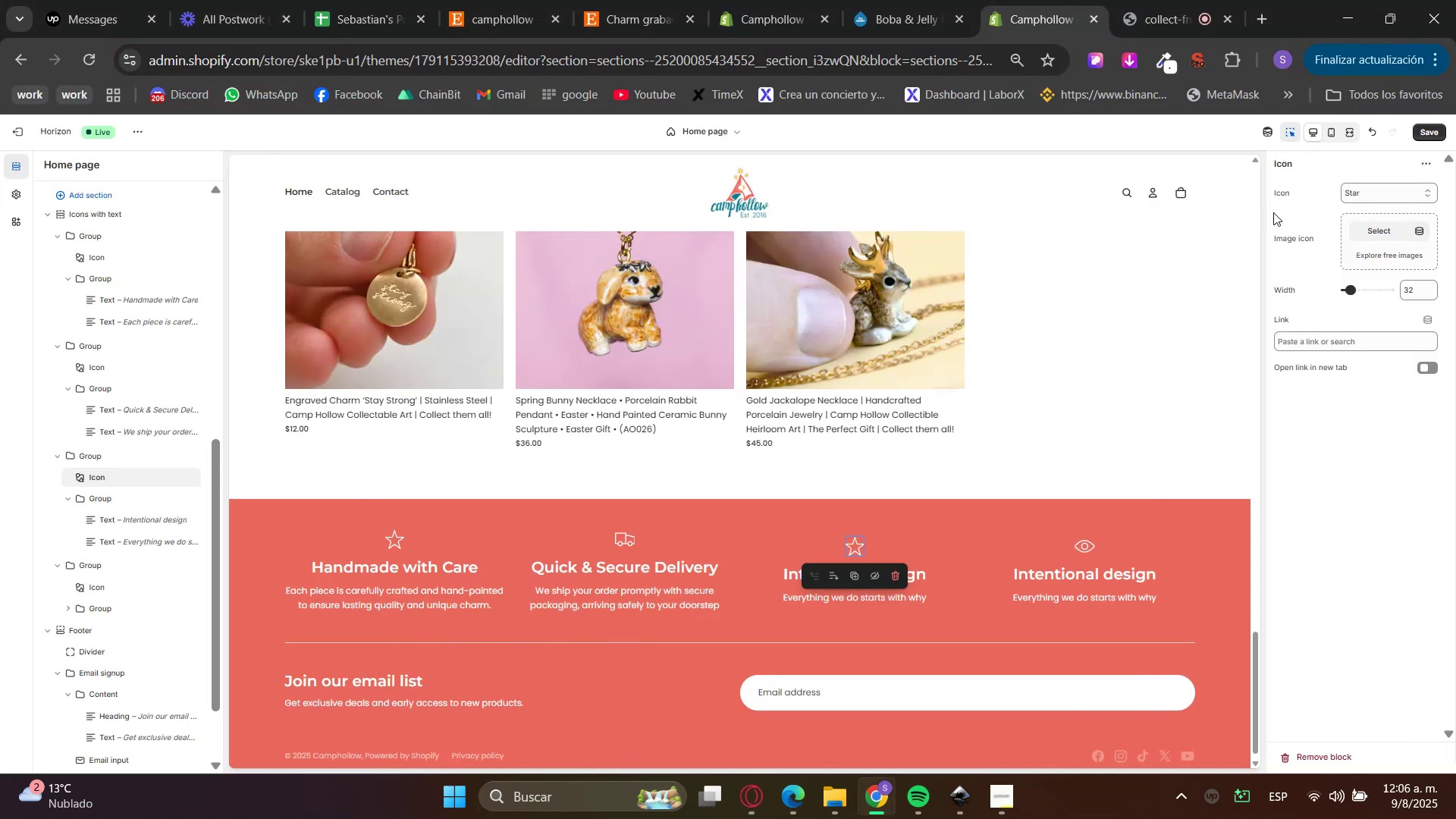 
left_click([1370, 192])
 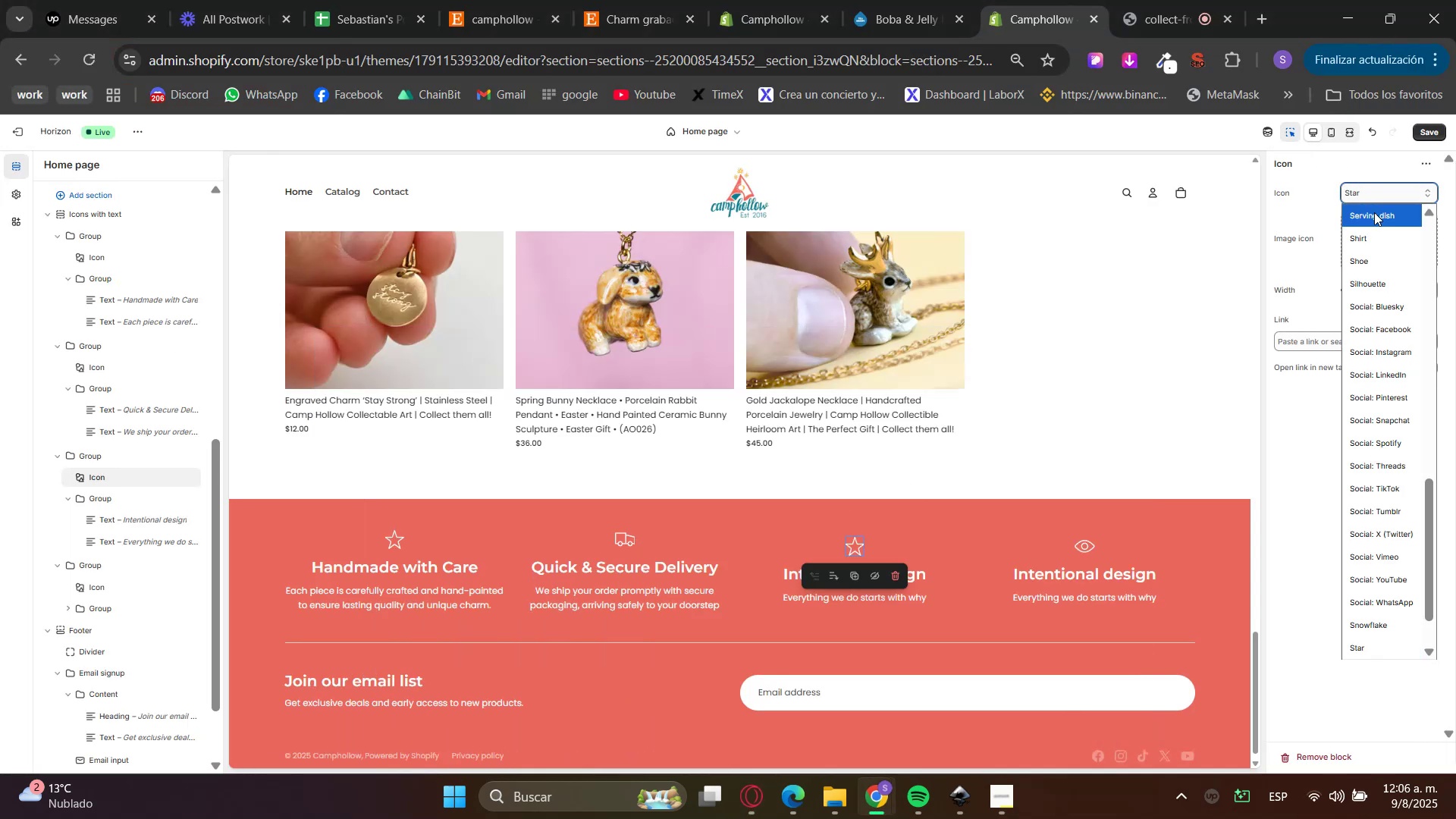 
hold_key(key=H, duration=0.31)
 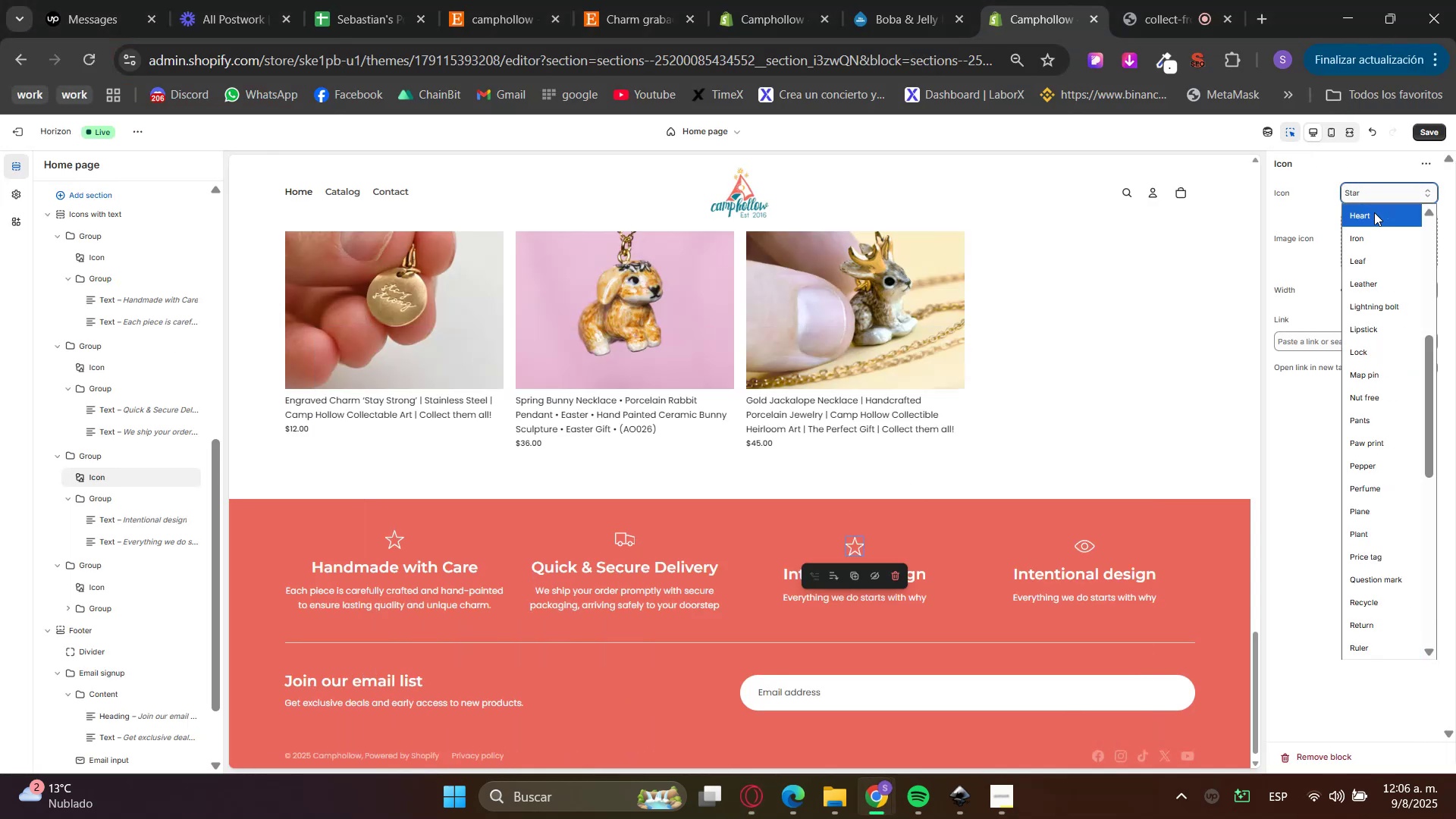 
key(E)
 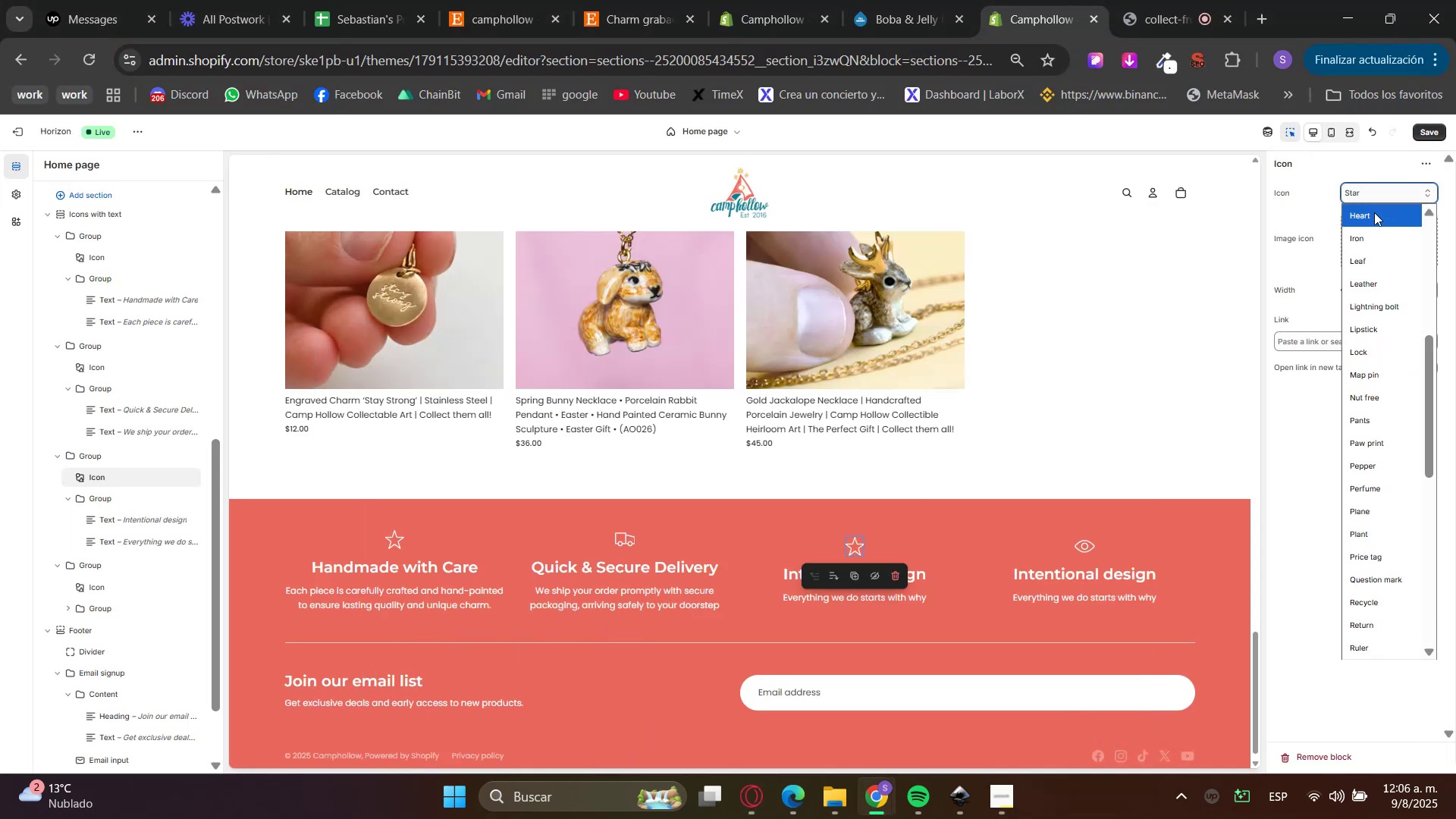 
left_click([1374, 212])
 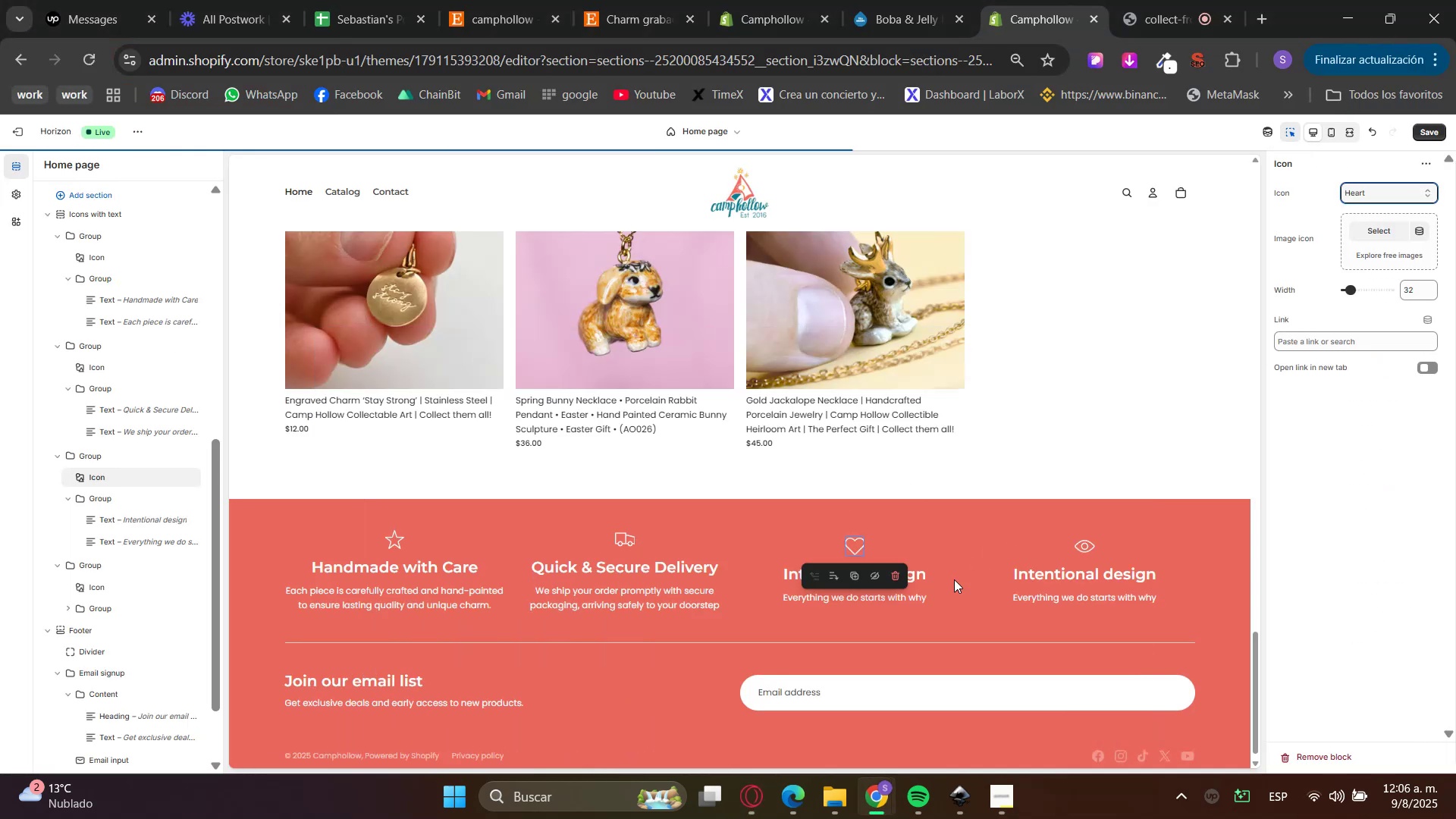 
left_click([915, 579])
 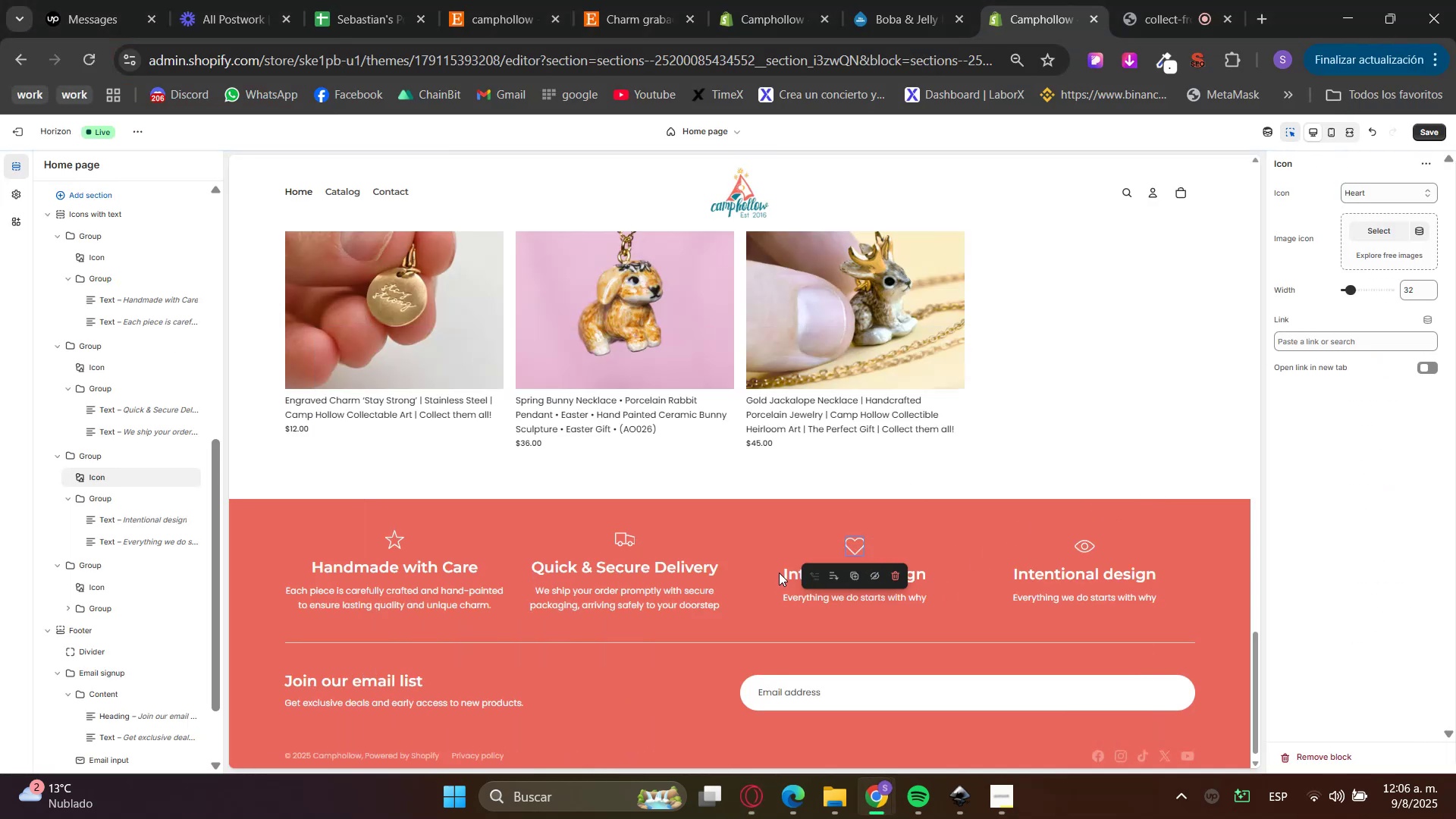 
left_click([777, 573])
 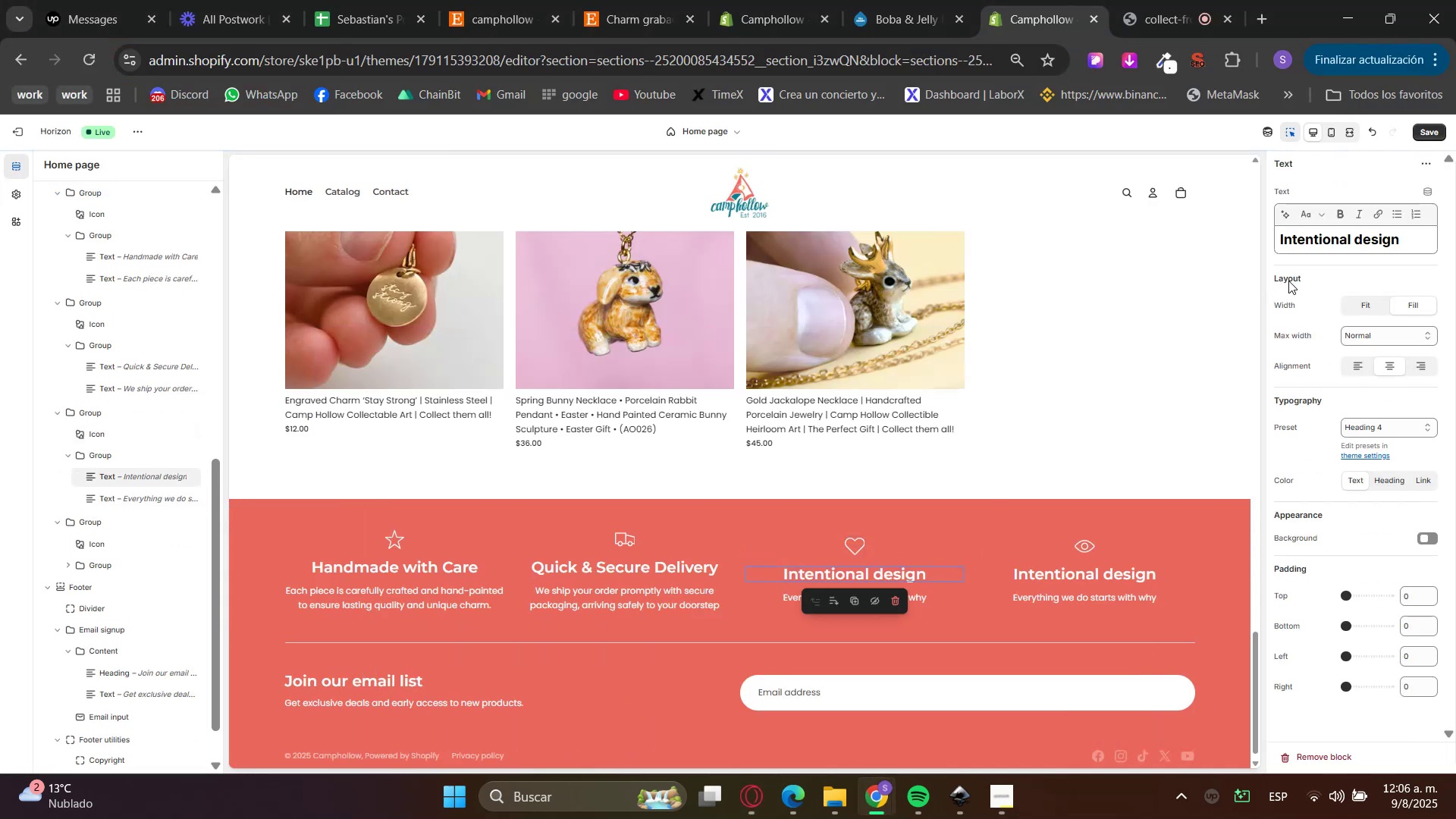 
double_click([1345, 248])
 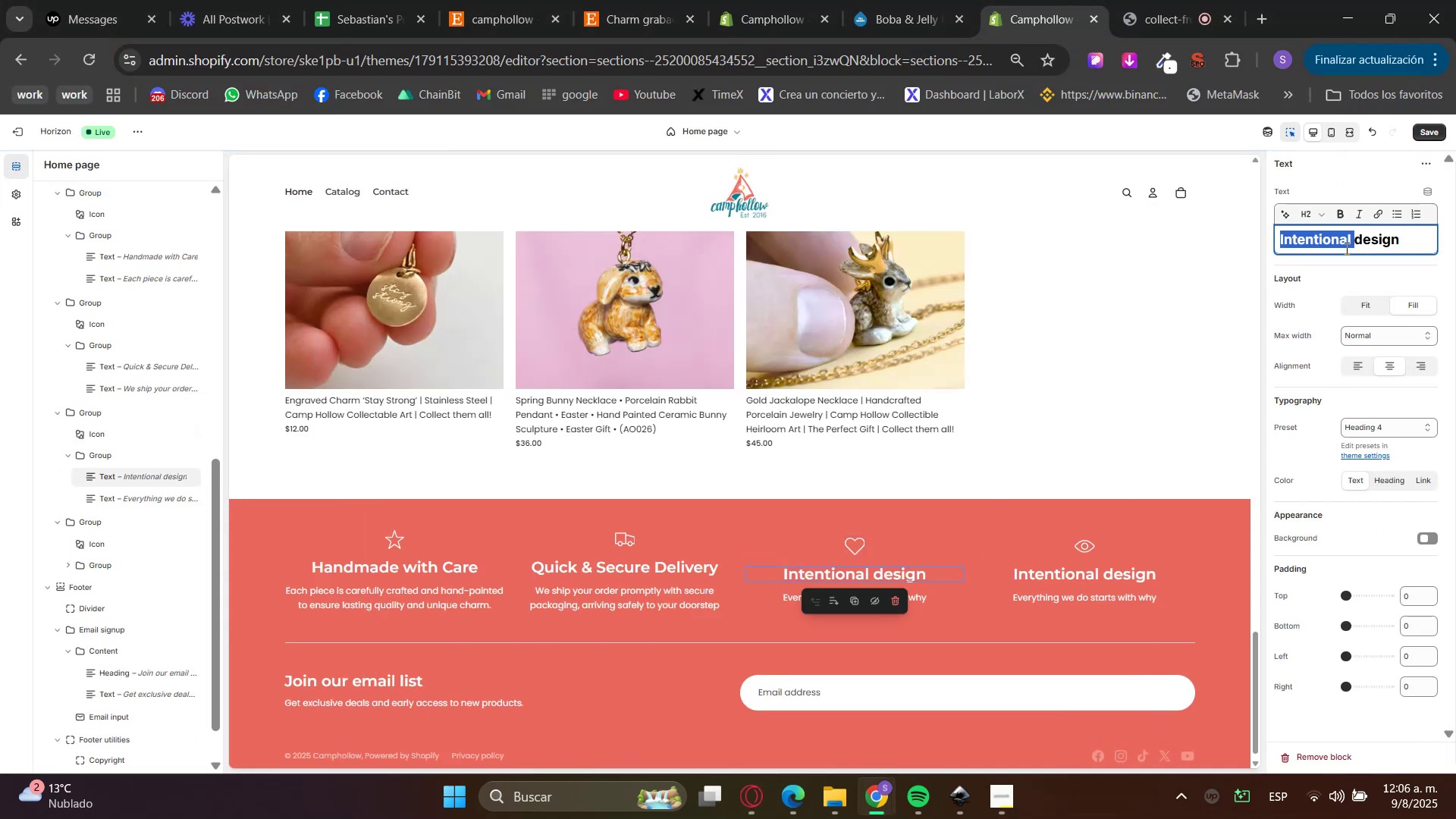 
key(Control+ControlLeft)
 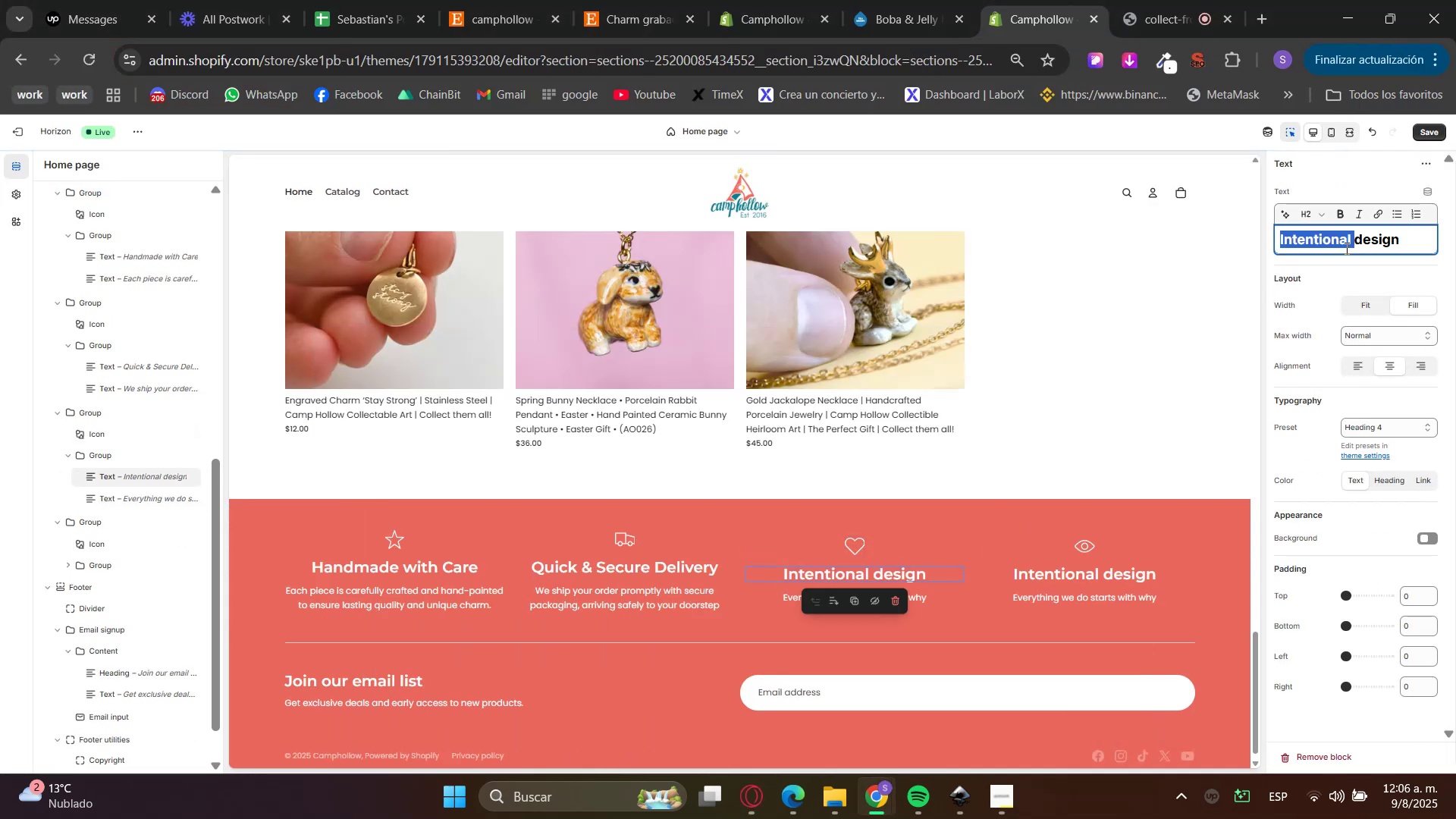 
triple_click([1345, 248])
 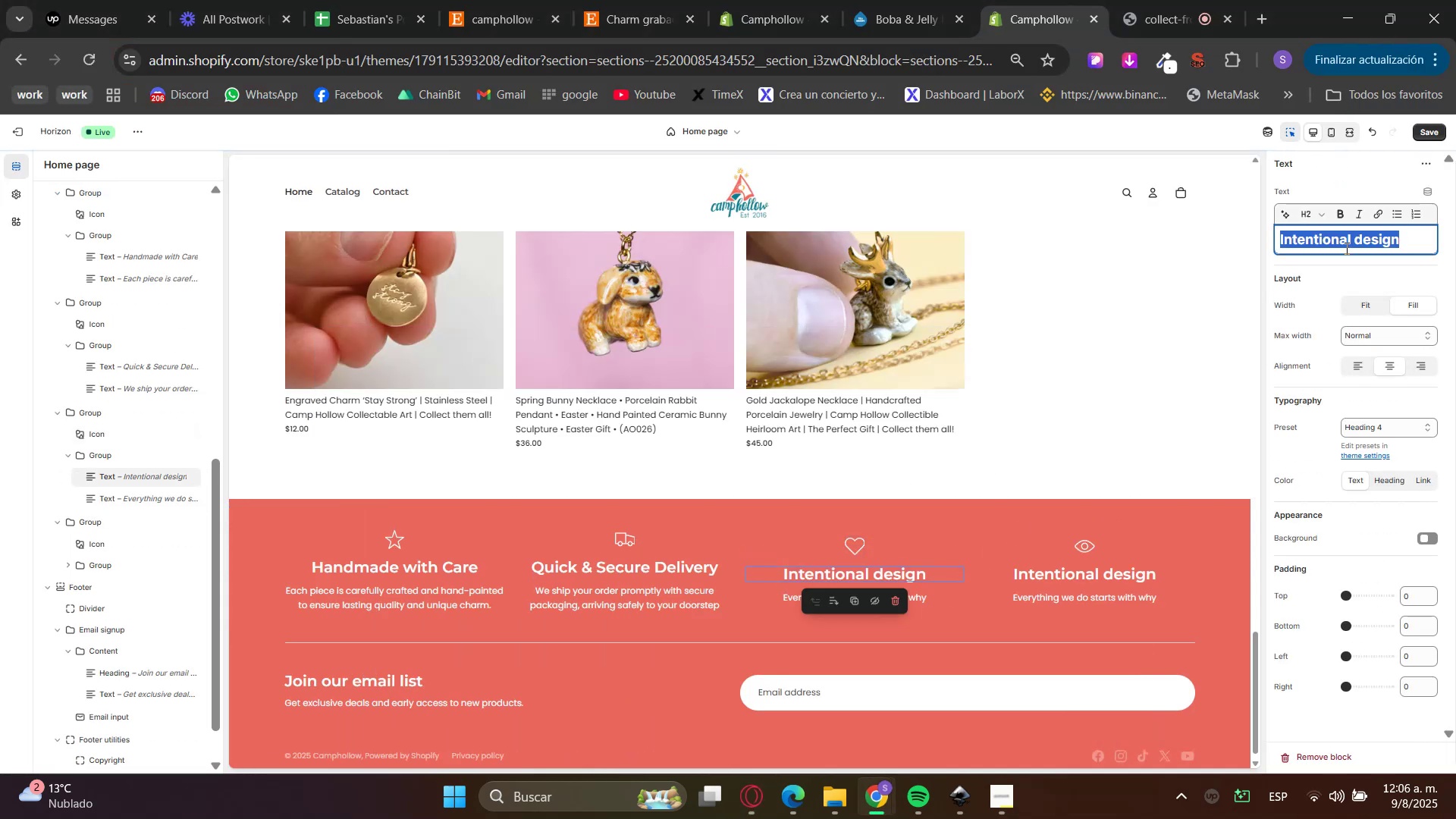 
key(Control+V)
 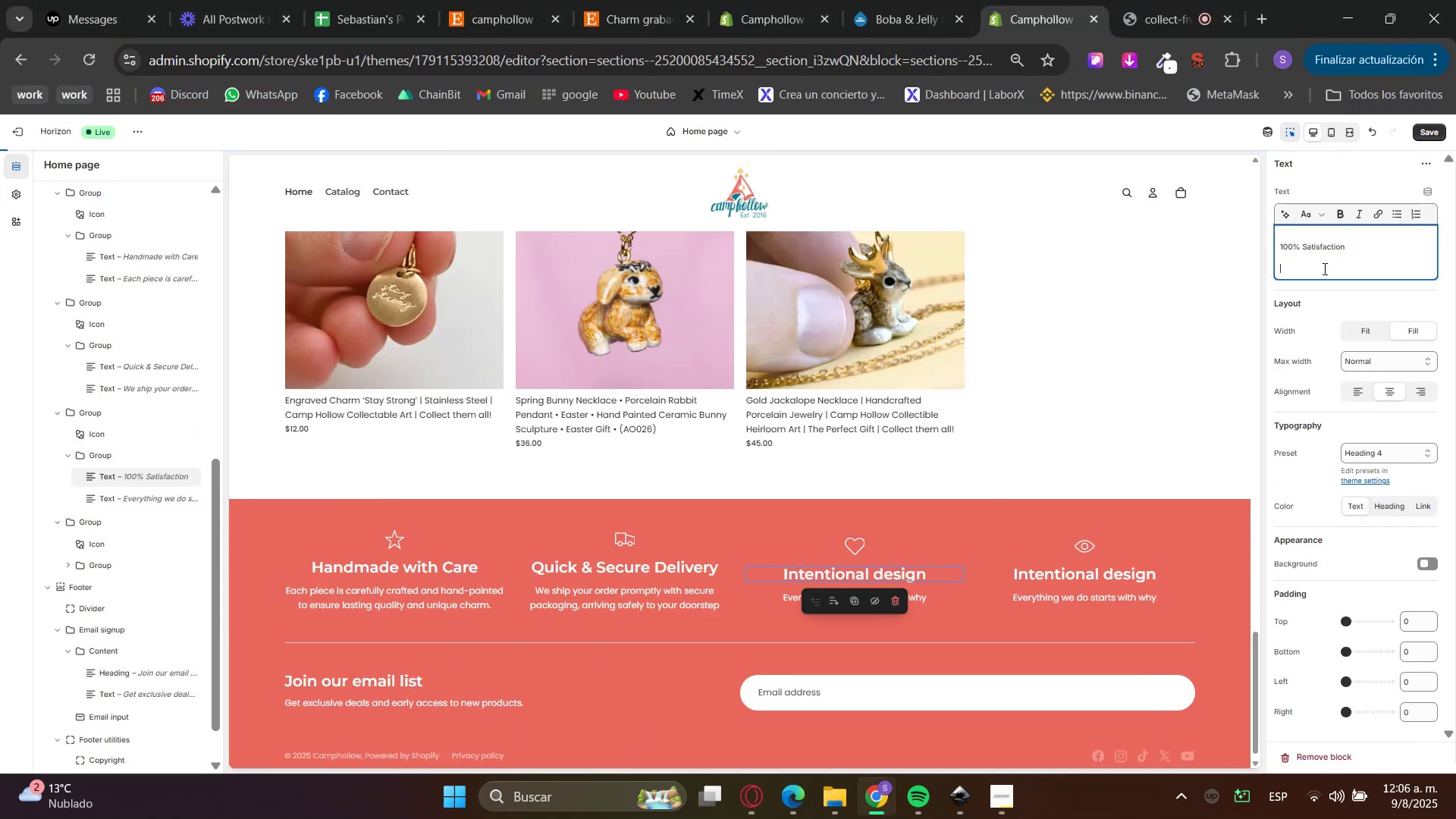 
key(Backspace)
 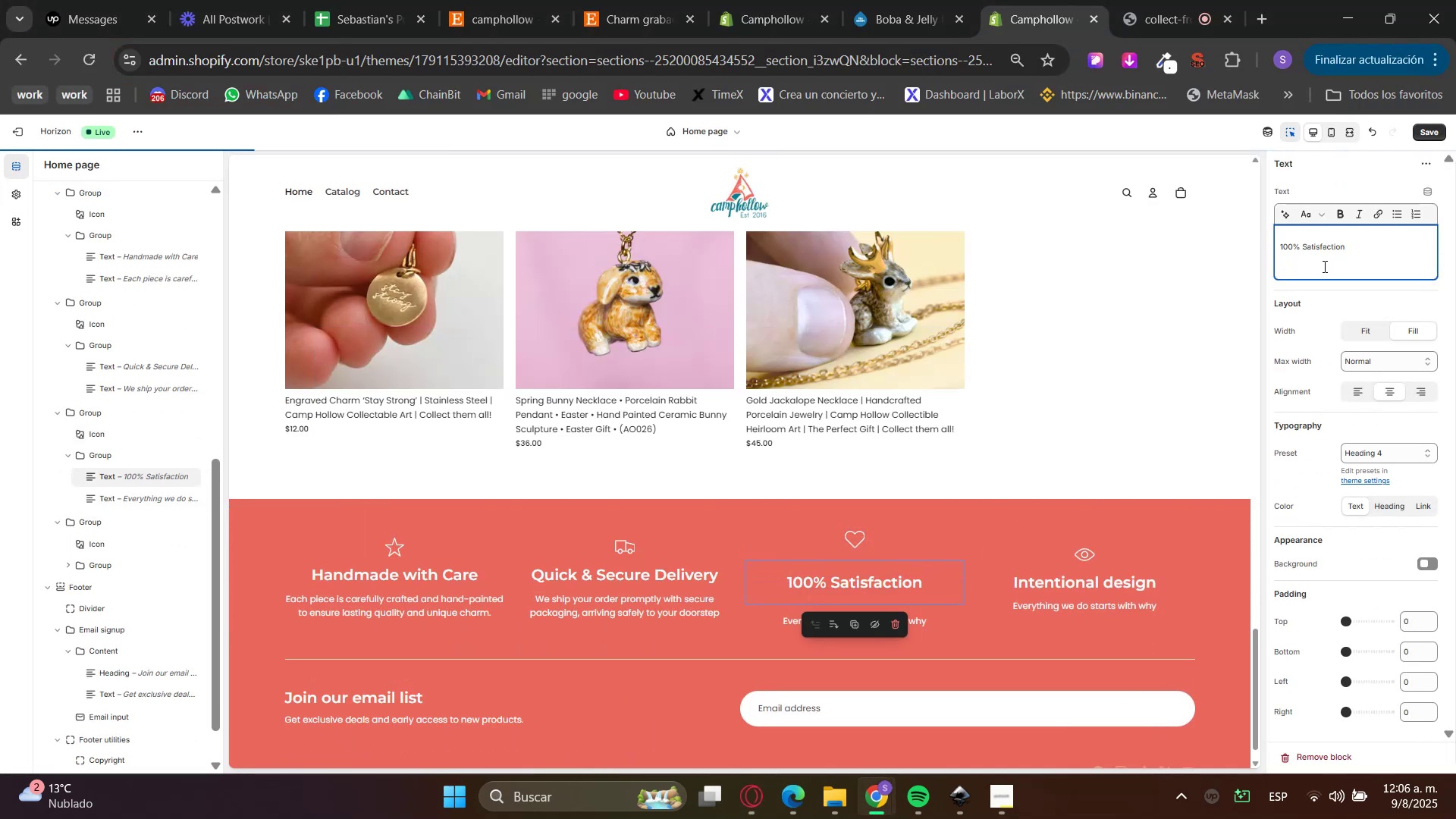 
key(Backspace)
 